 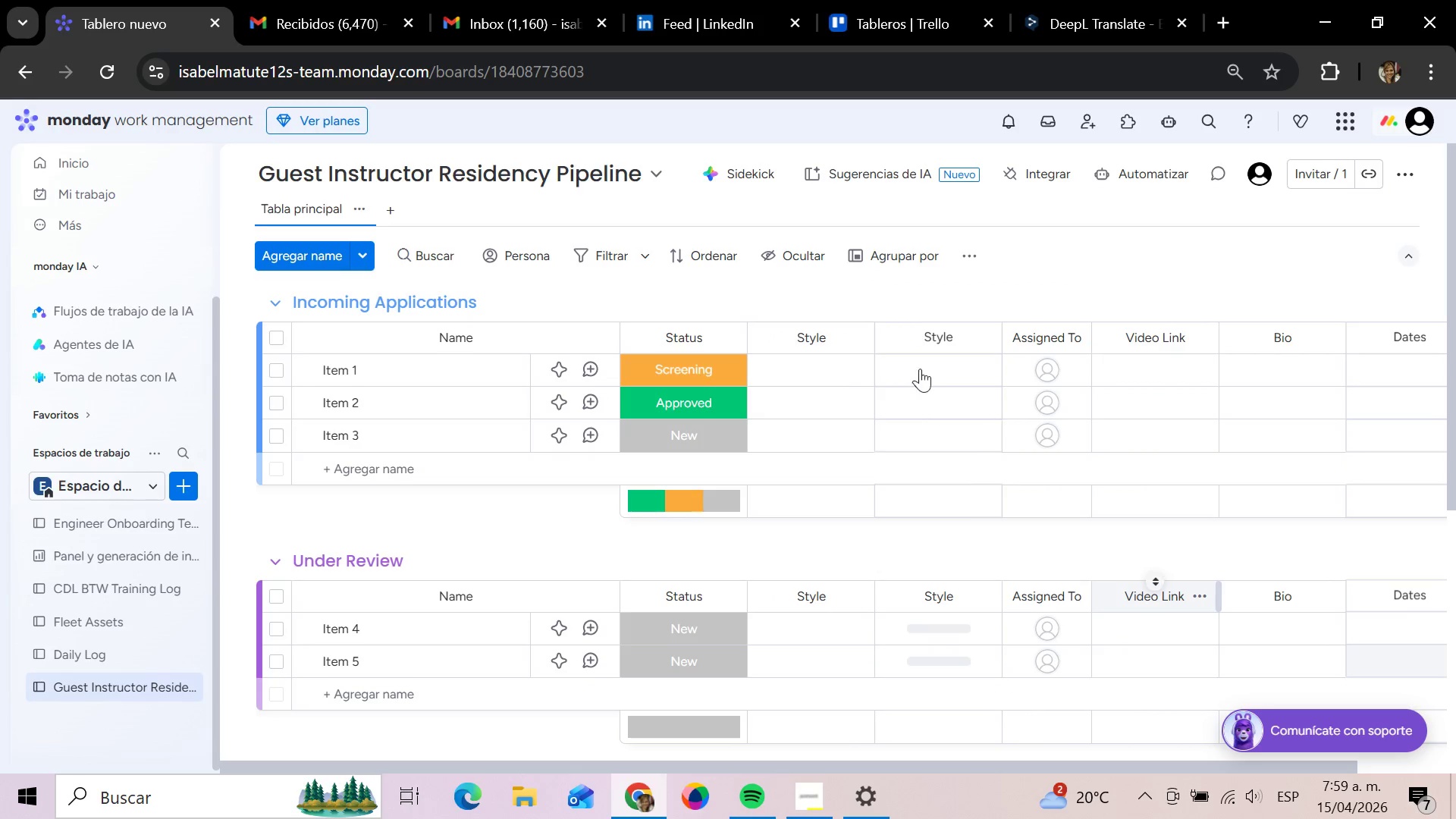 
left_click([1018, 281])
 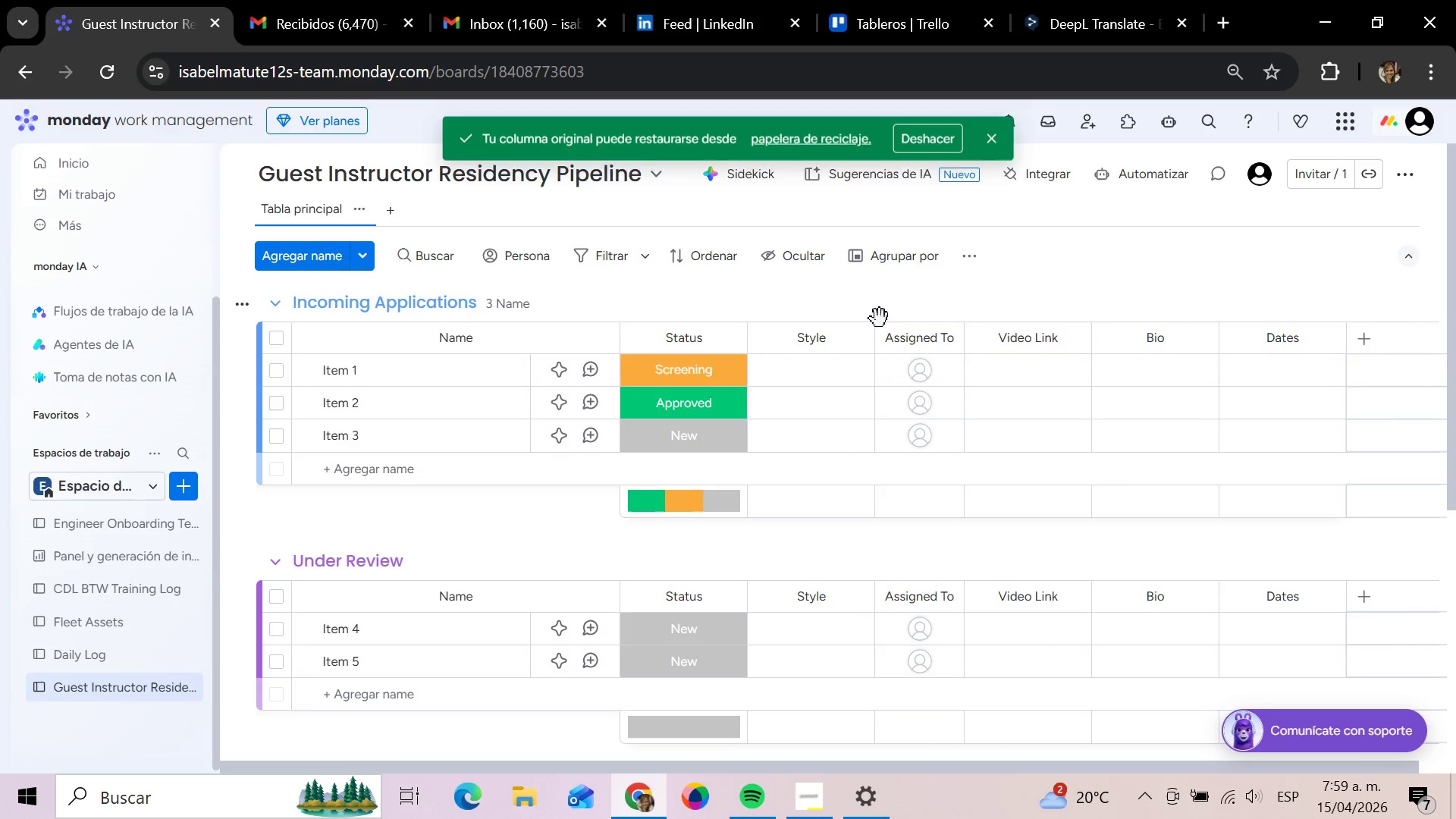 
mouse_move([852, 363])
 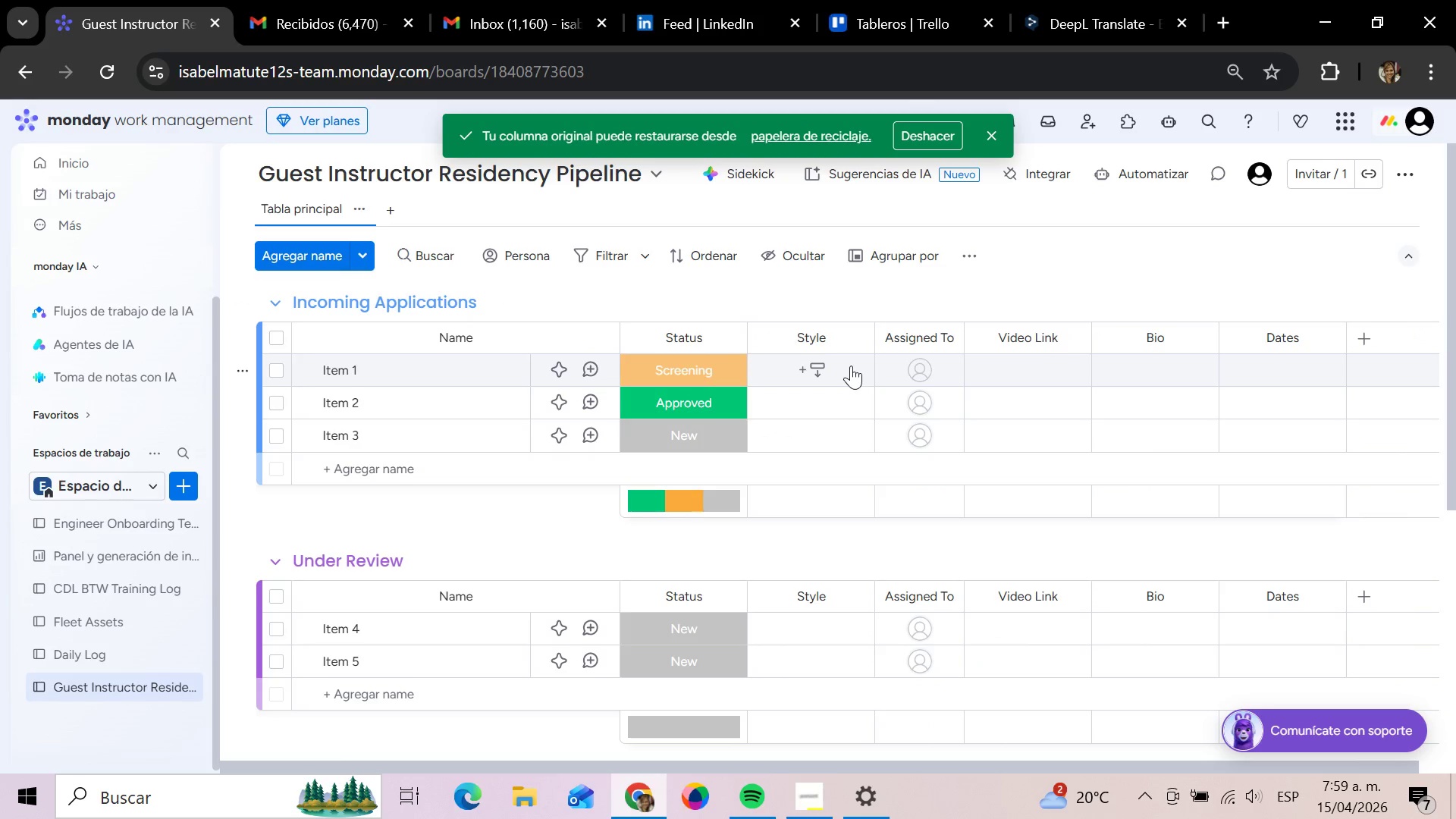 
left_click([851, 366])
 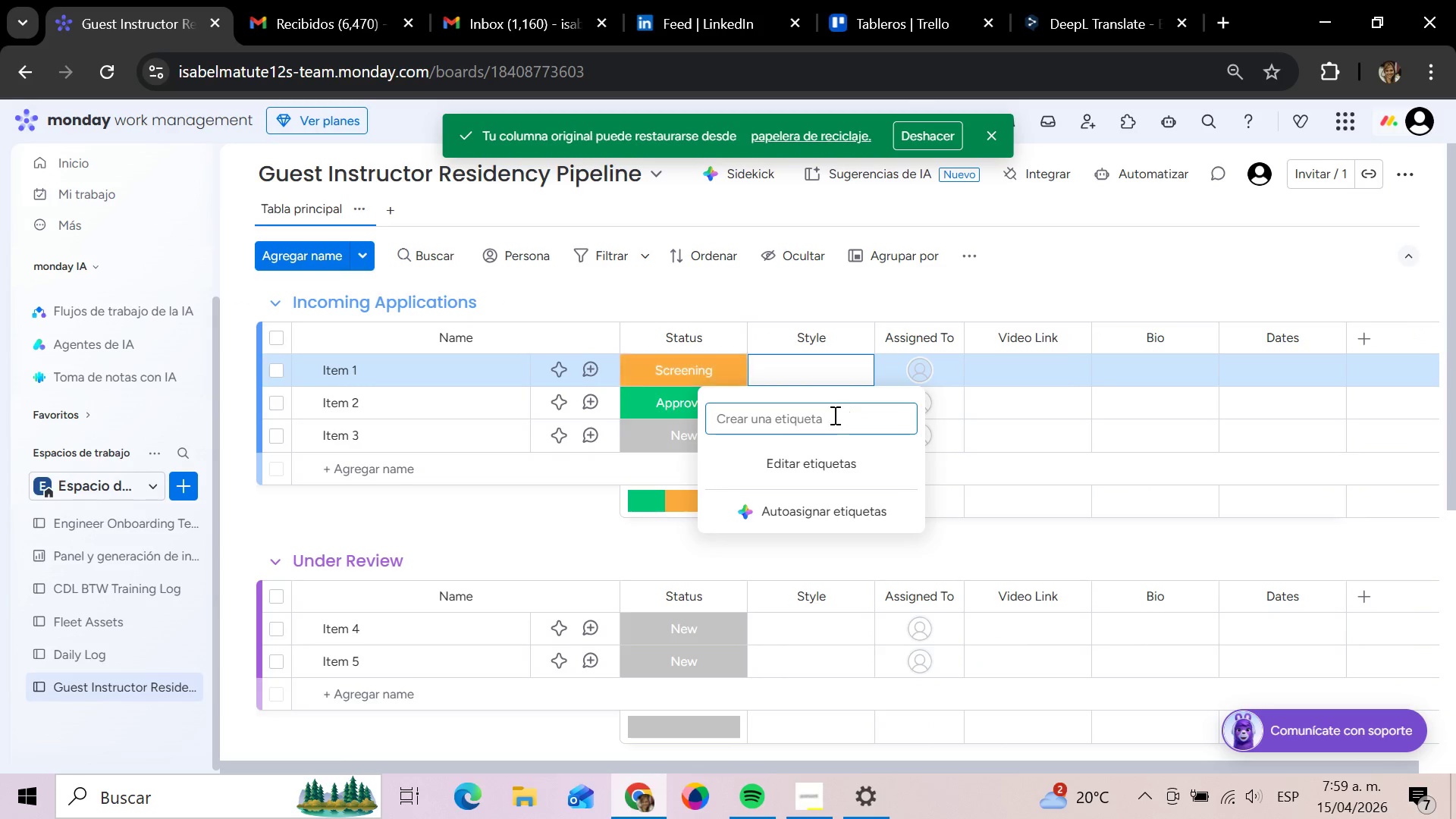 
left_click([833, 415])
 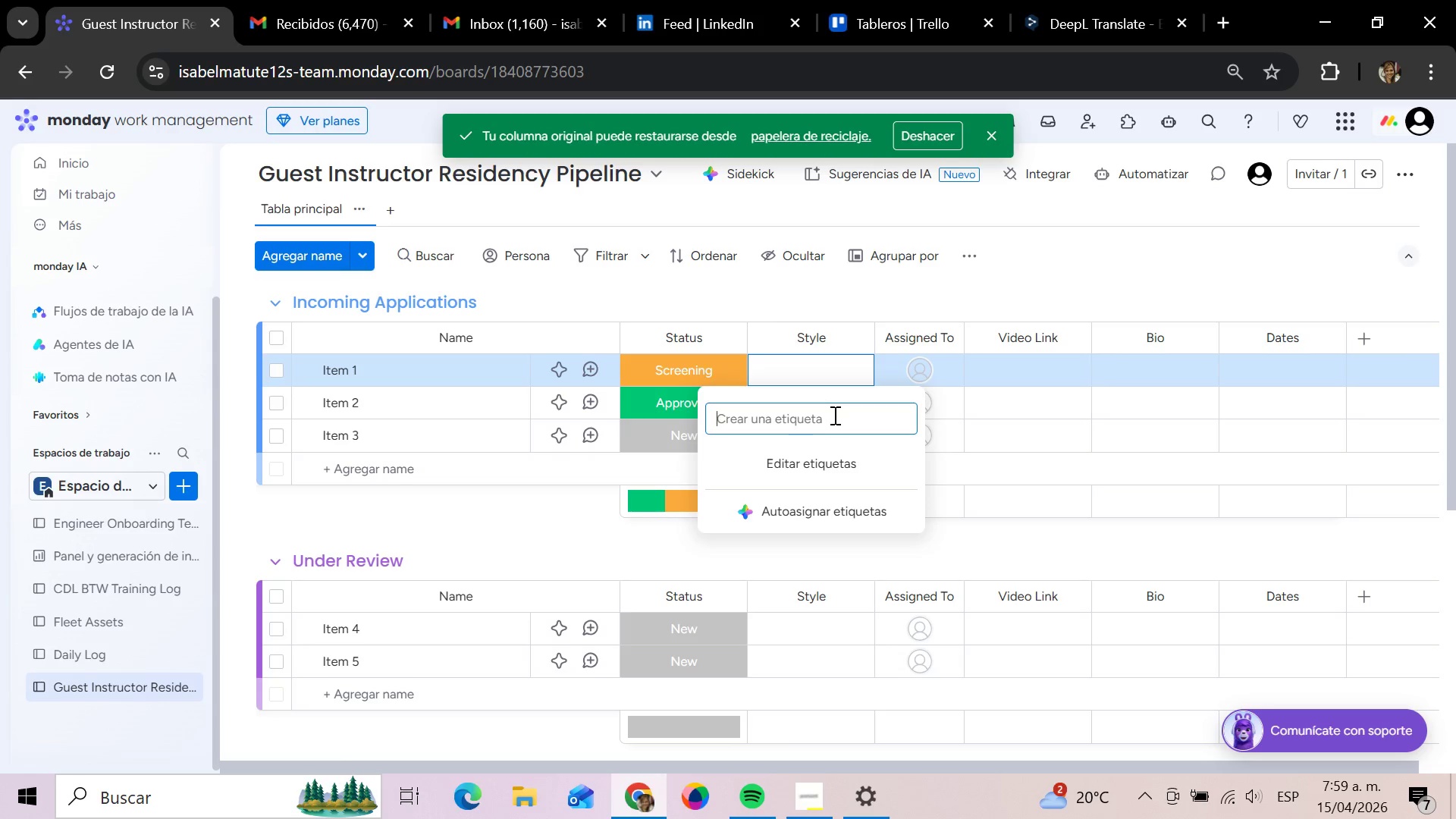 
type(Mat)
 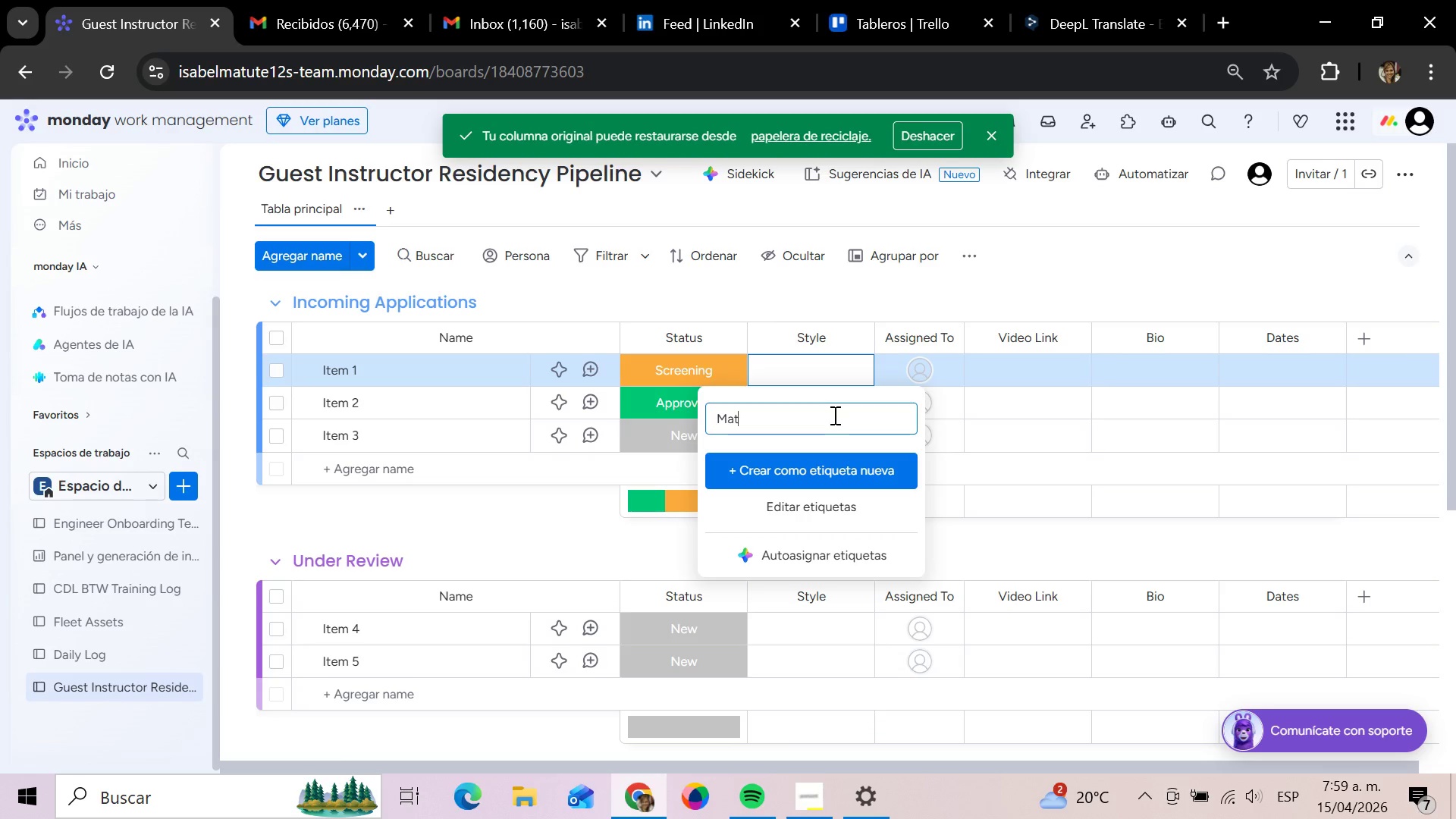 
key(Enter)
 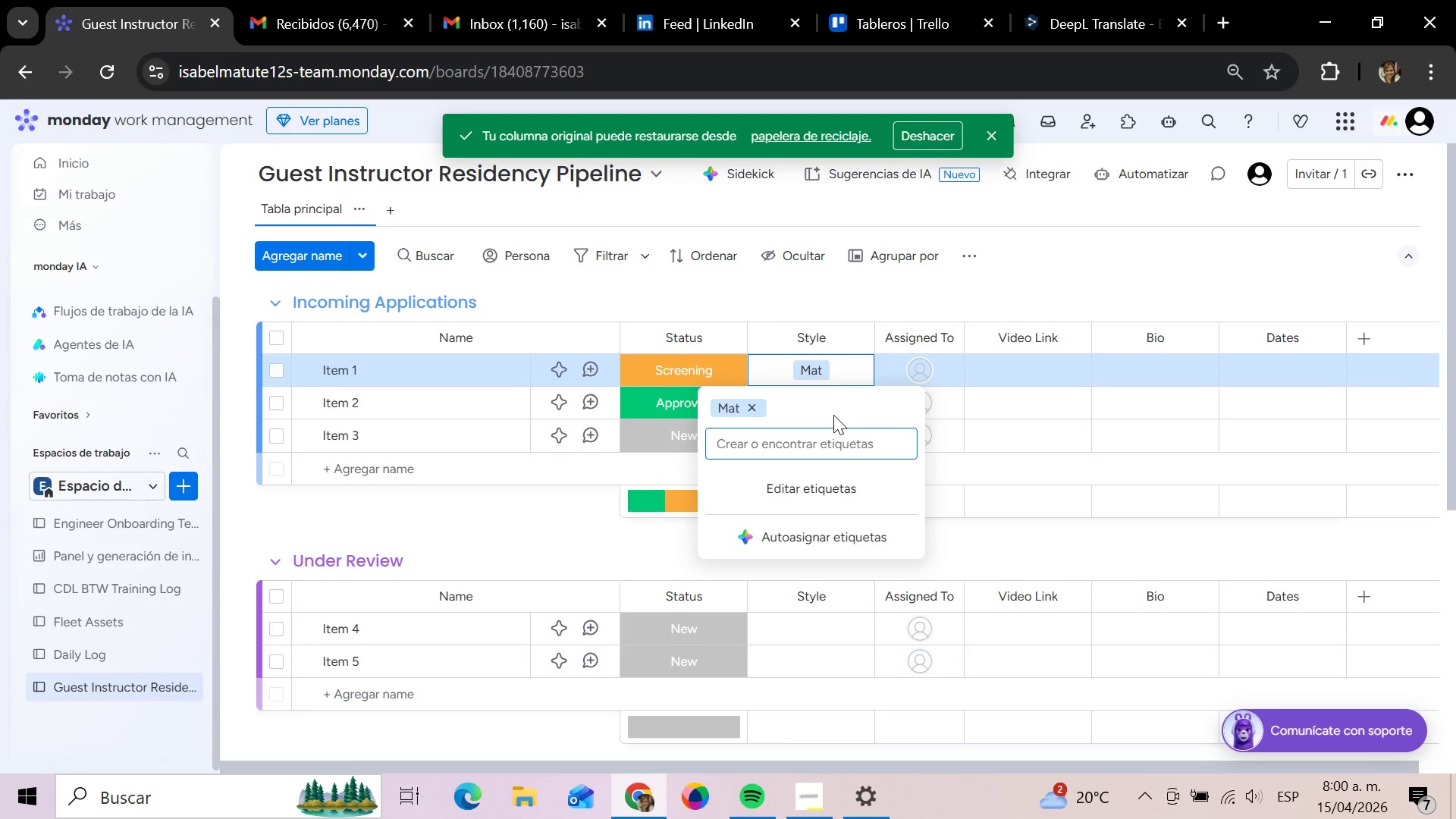 
wait(5.03)
 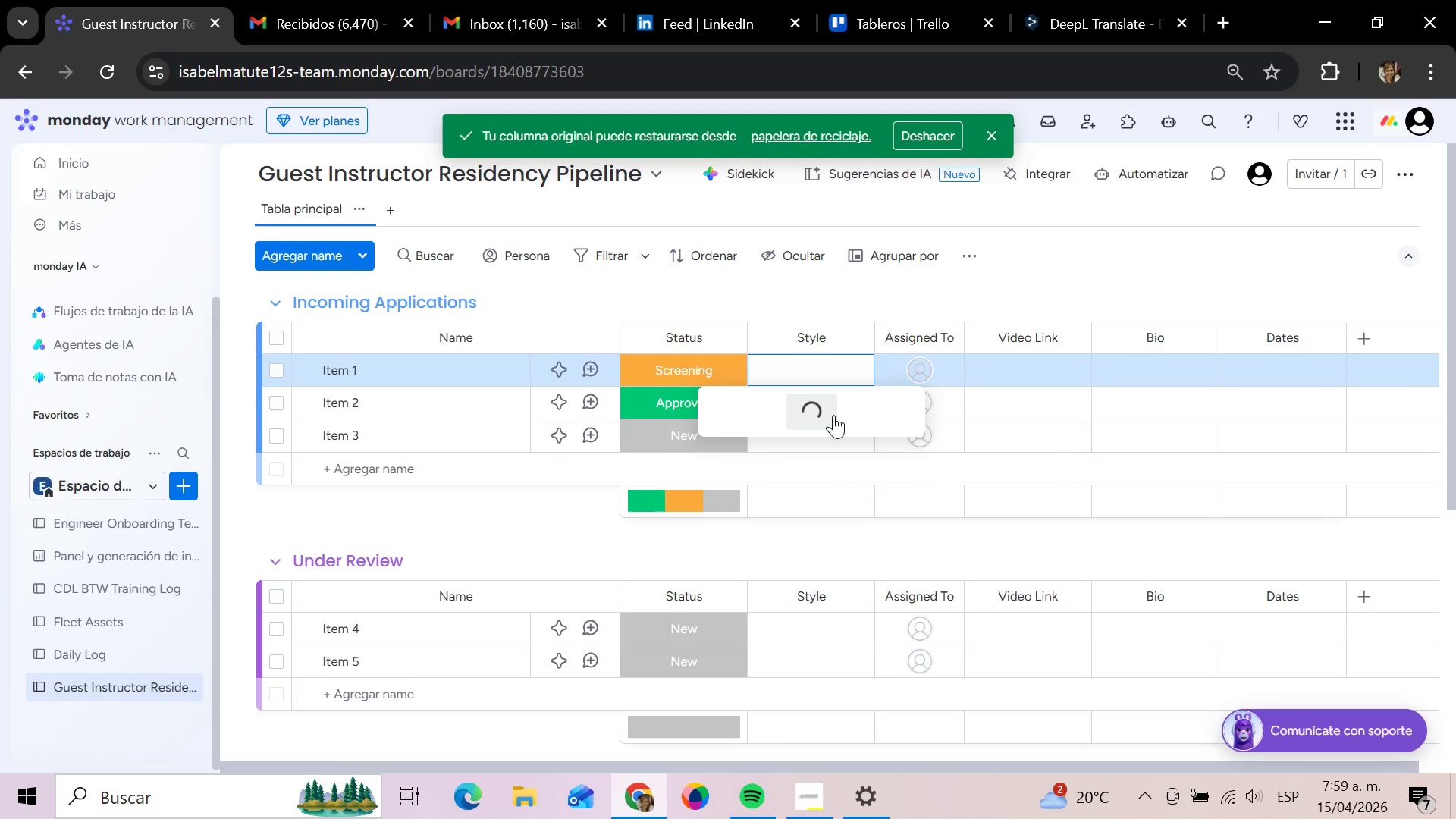 
type(Reformer)
 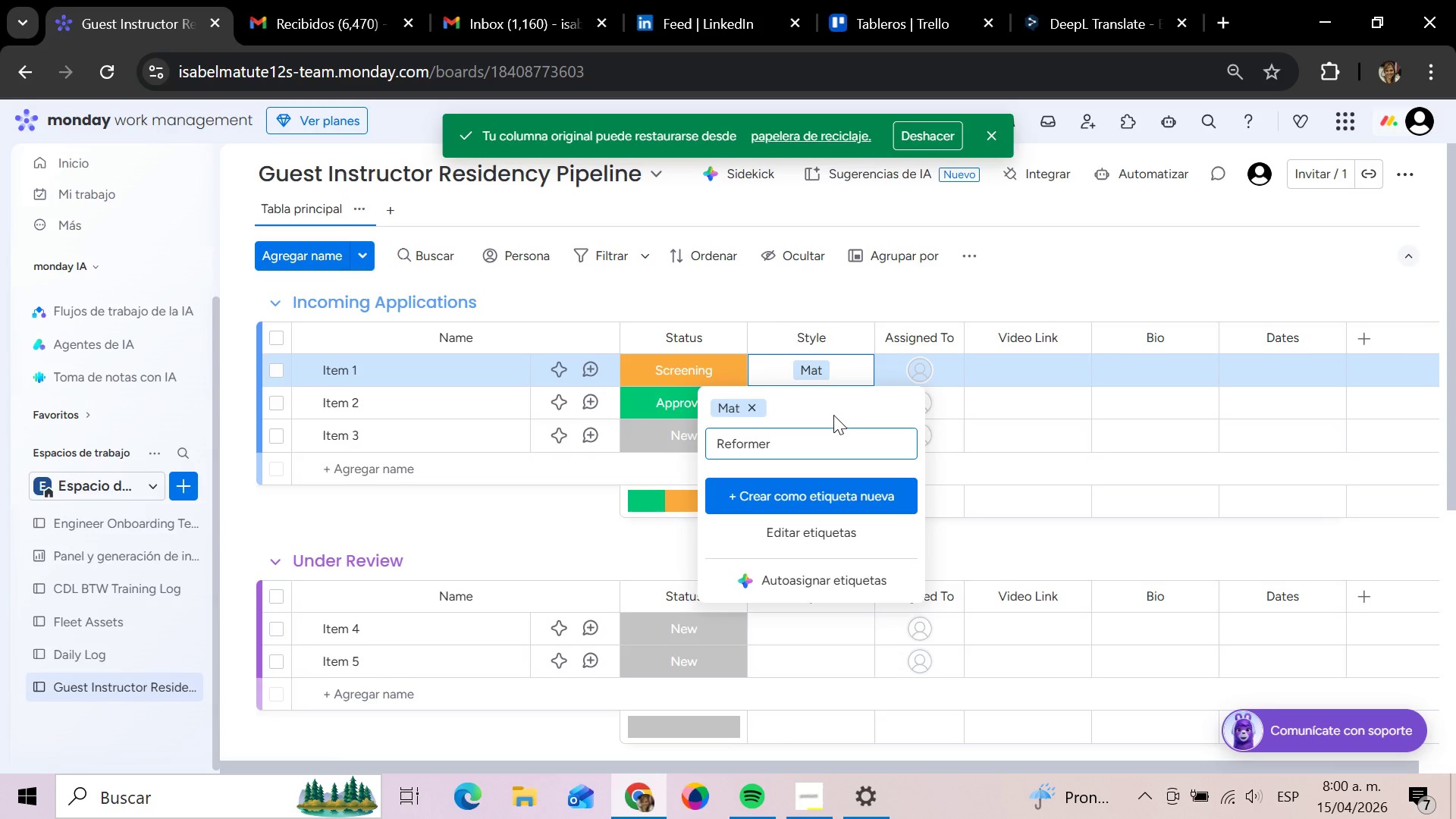 
key(Enter)
 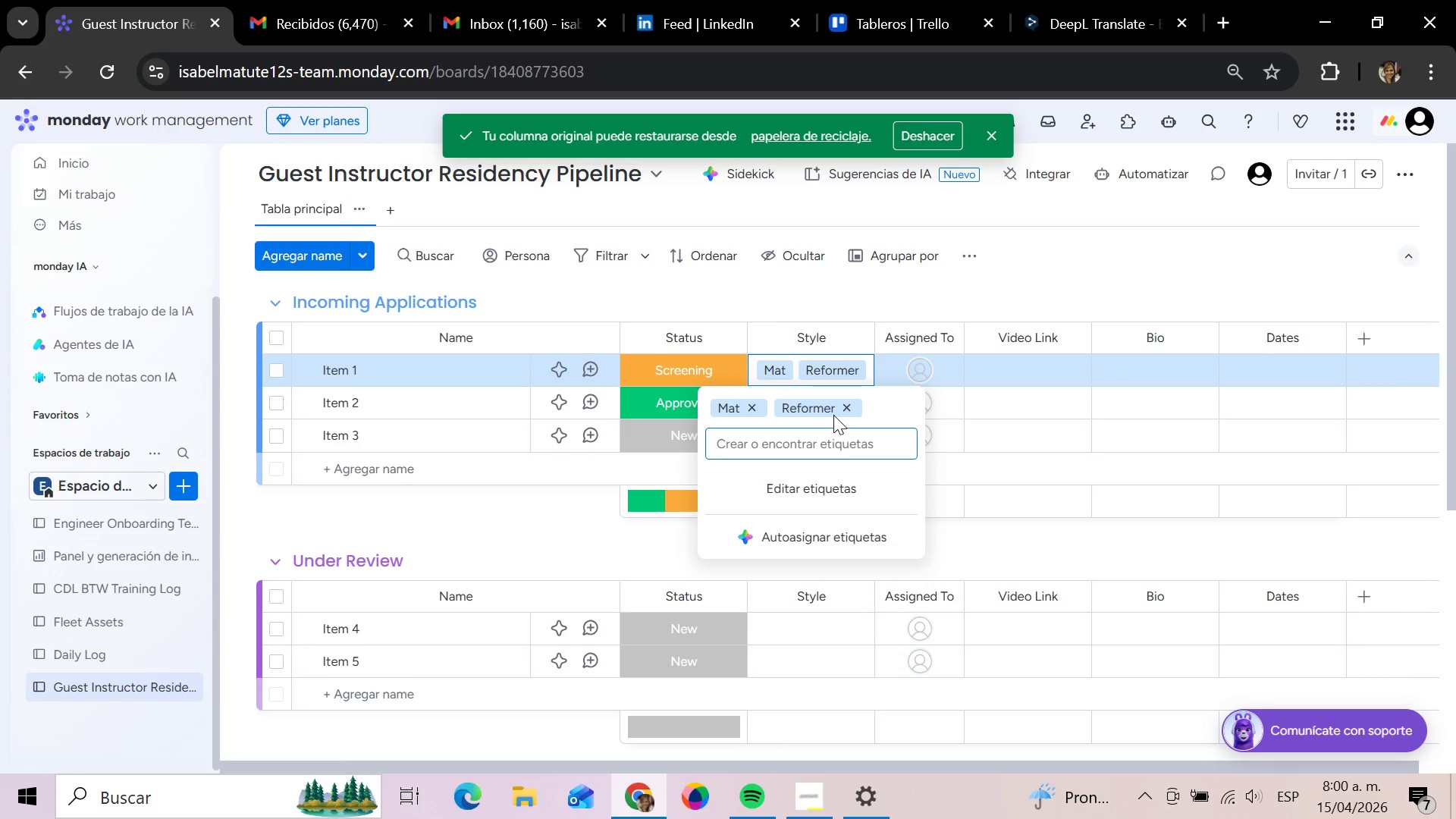 
type(Cadillac)
 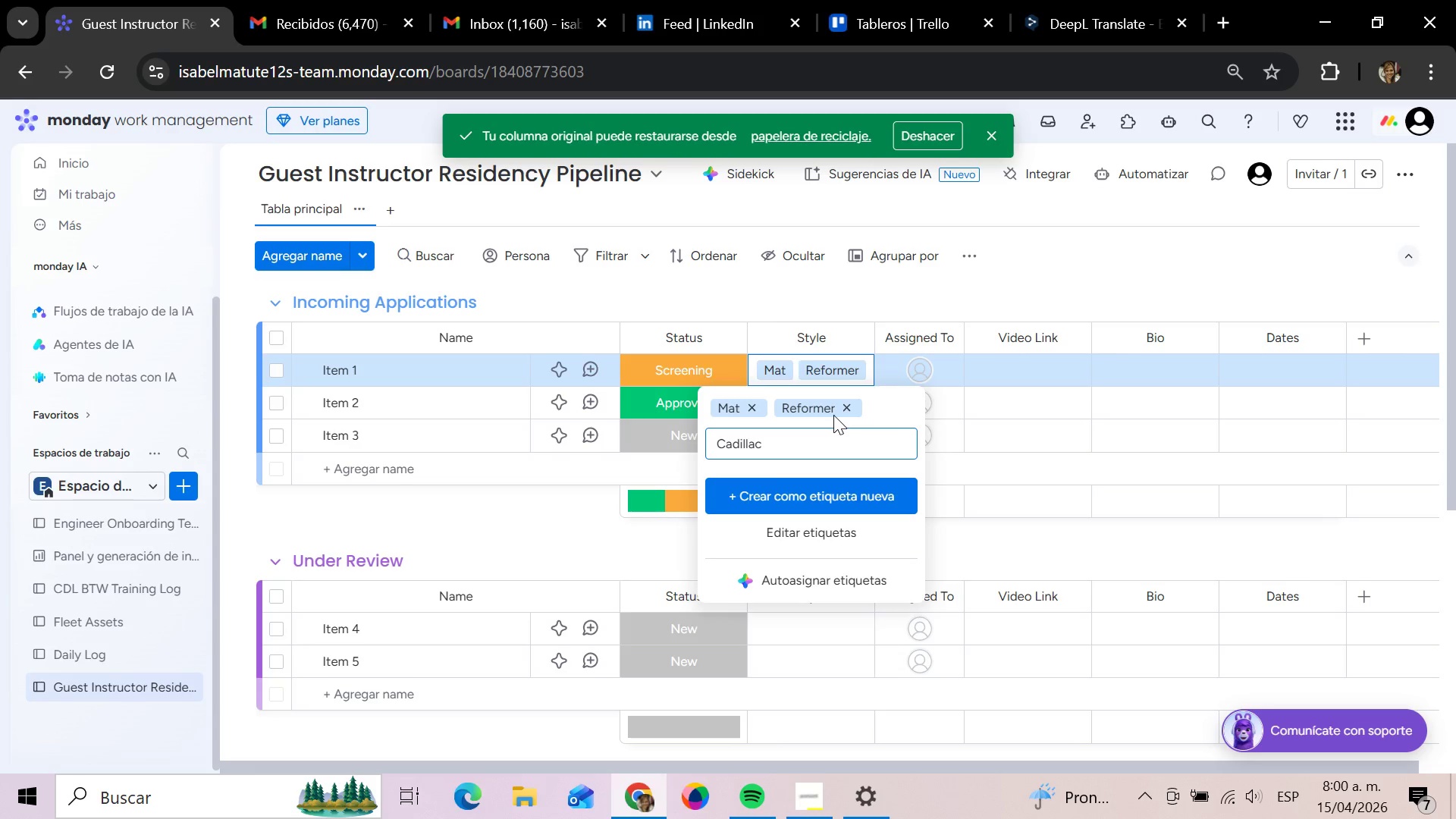 
key(Enter)
 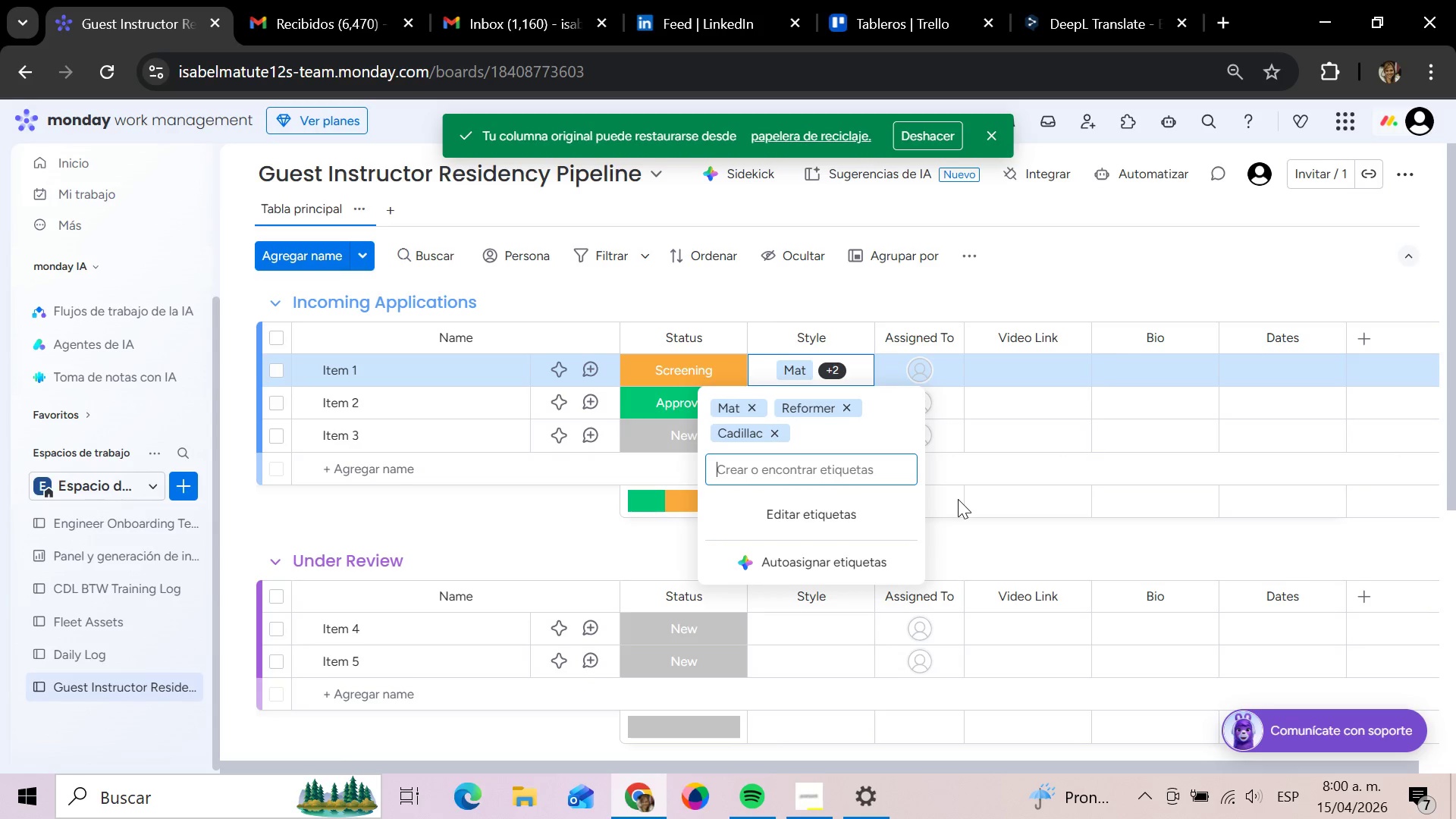 
left_click([958, 499])
 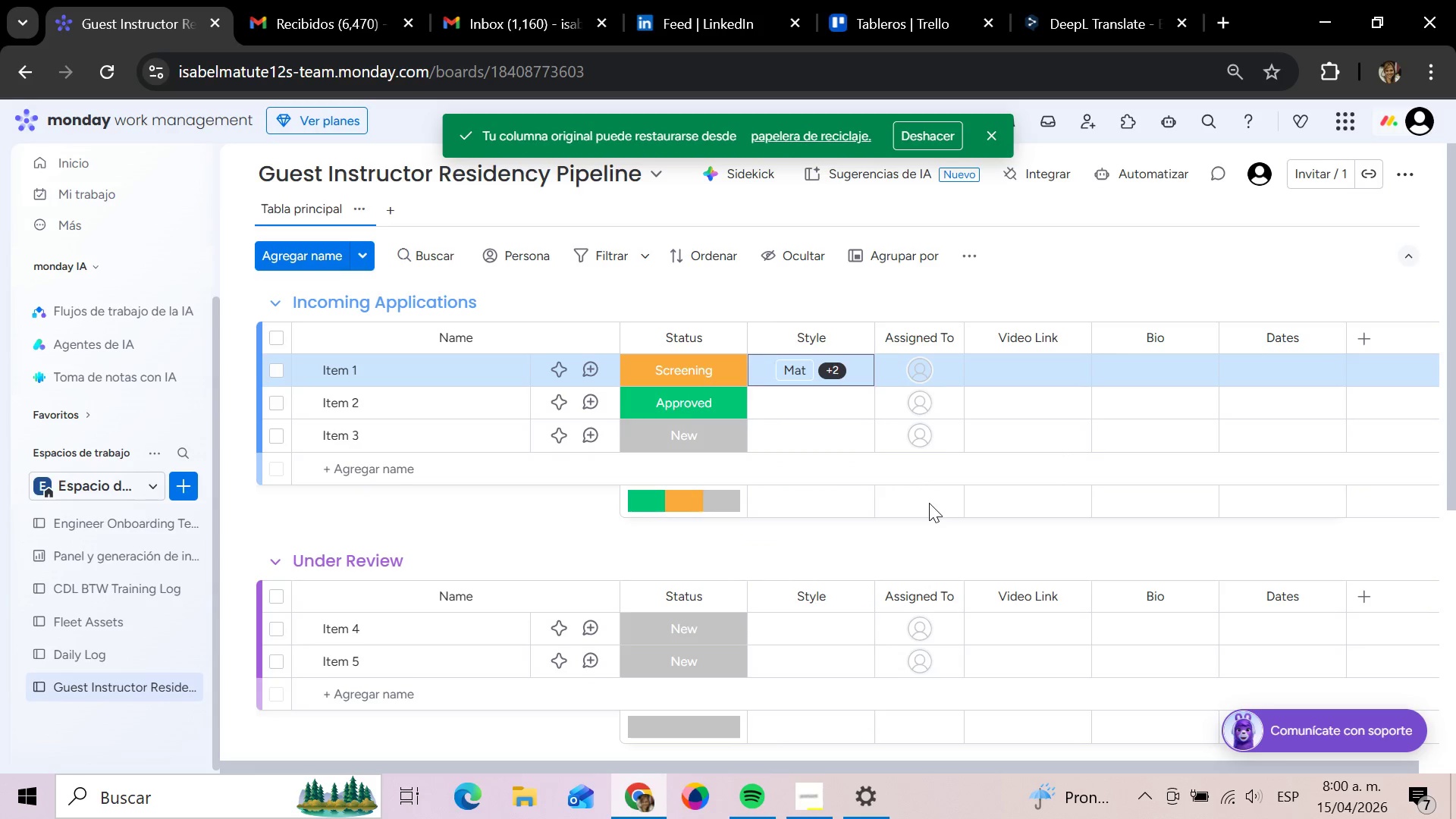 
left_click([816, 424])
 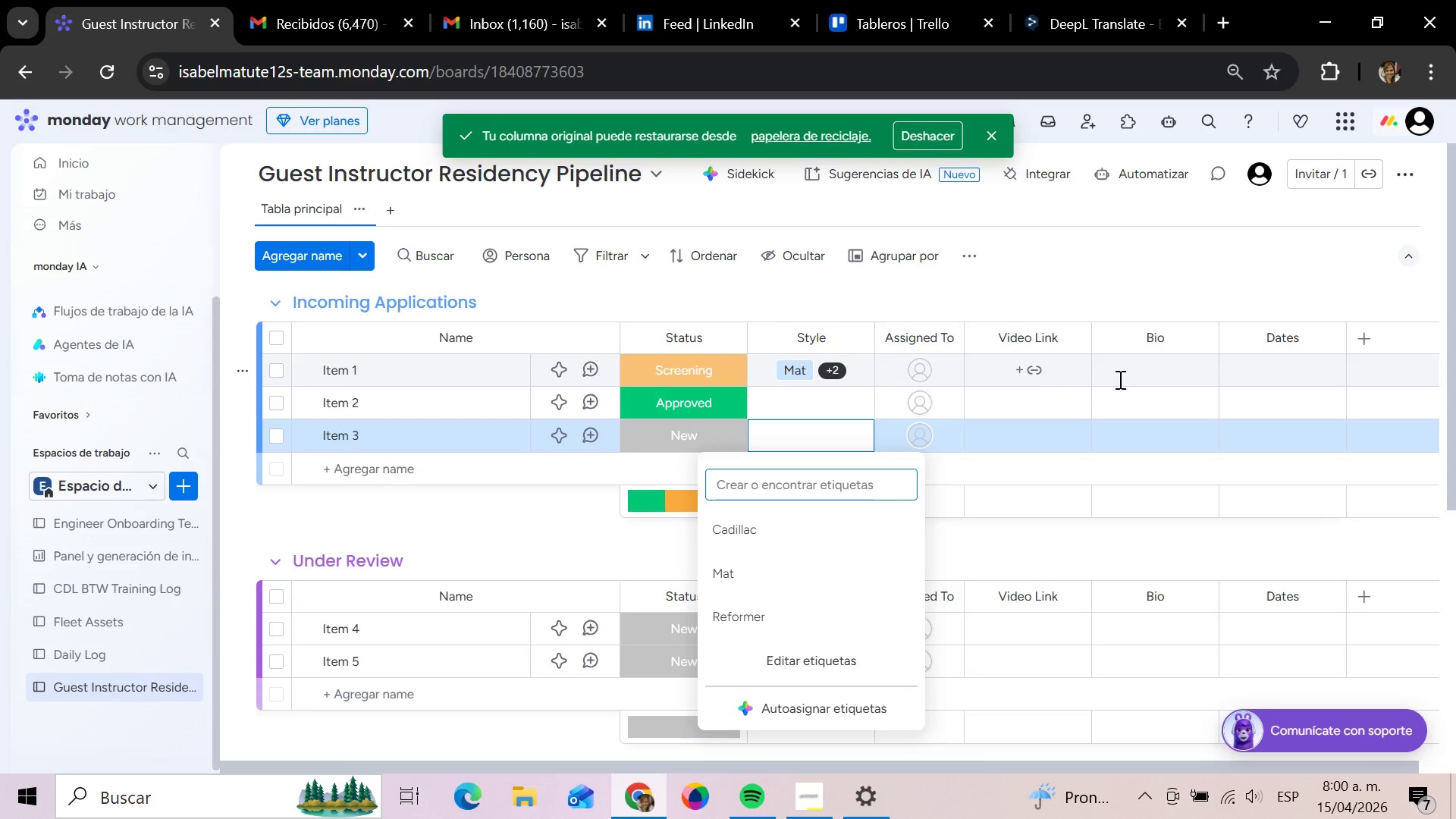 
left_click_drag(start_coordinate=[1107, 546], to_coordinate=[1107, 550])
 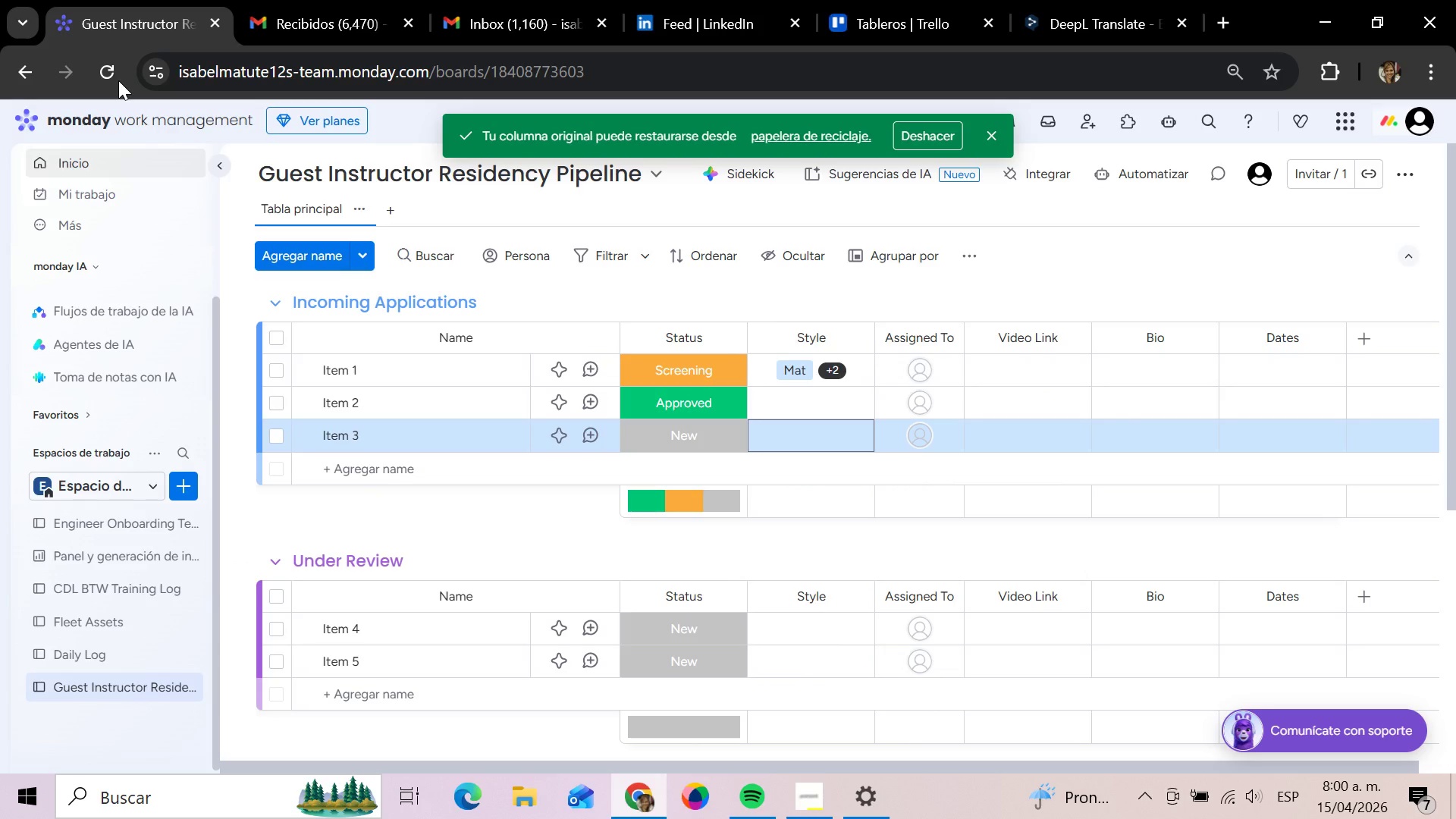 
left_click([106, 72])
 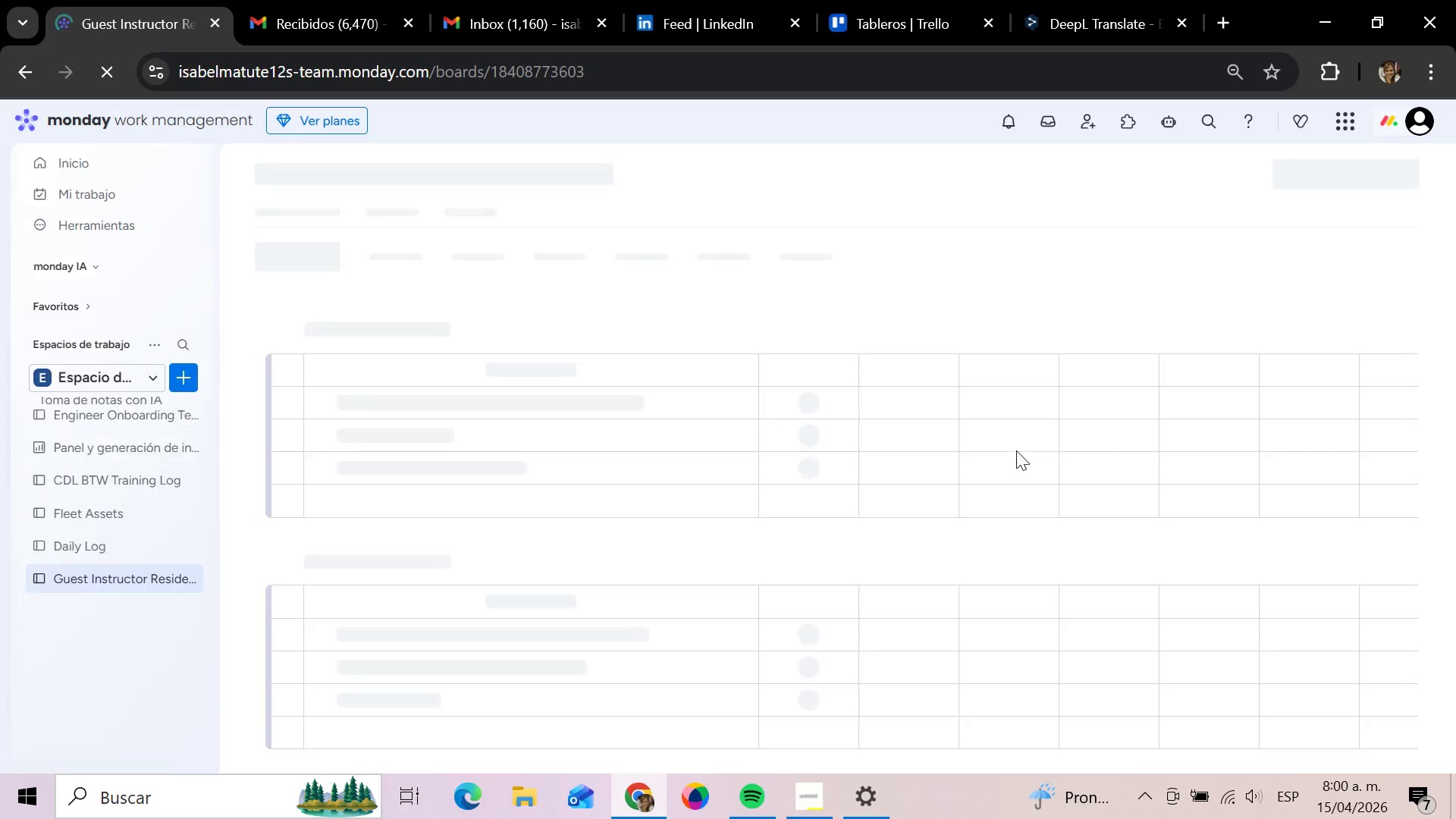 
wait(17.27)
 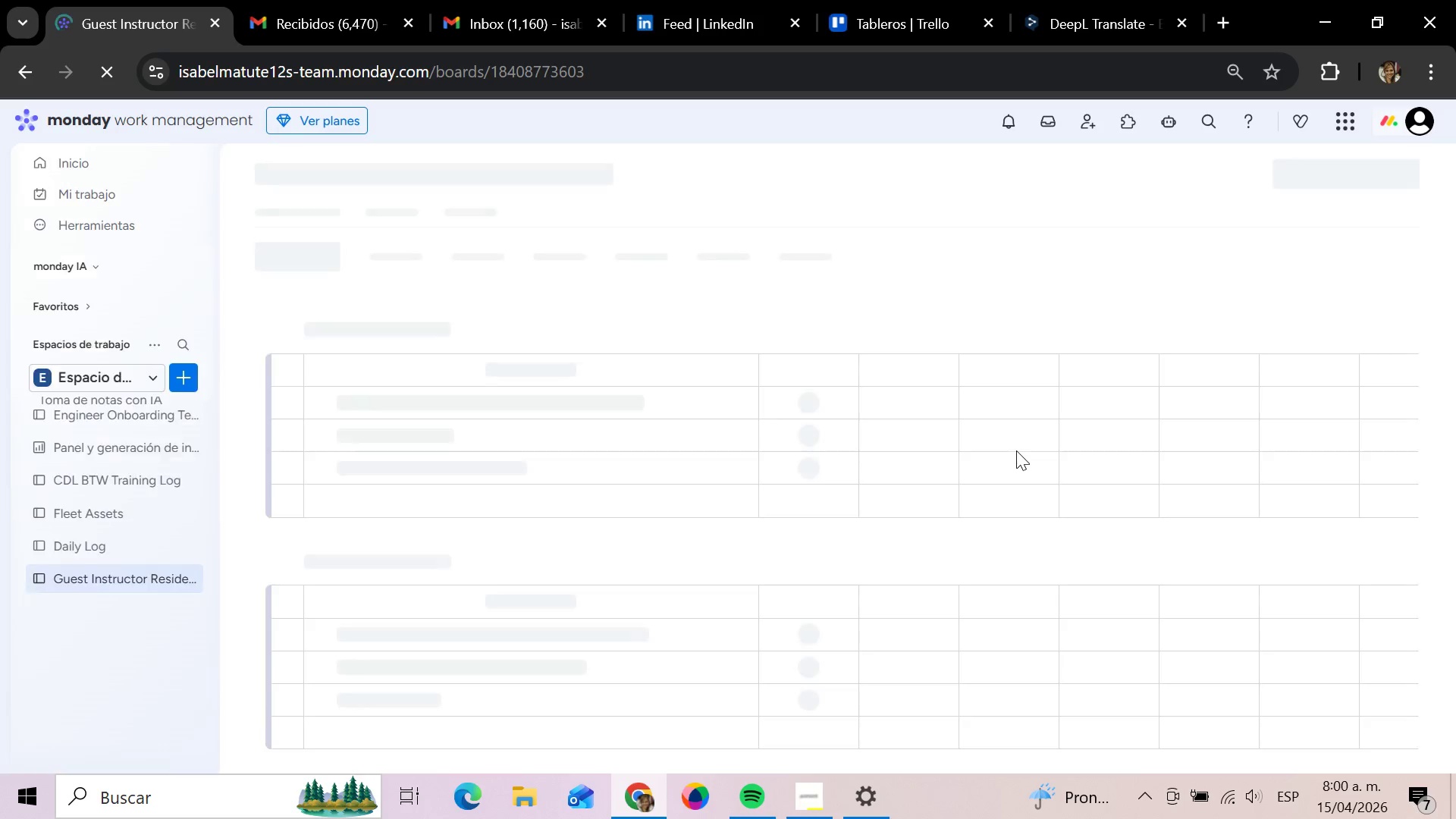 
left_click([835, 372])
 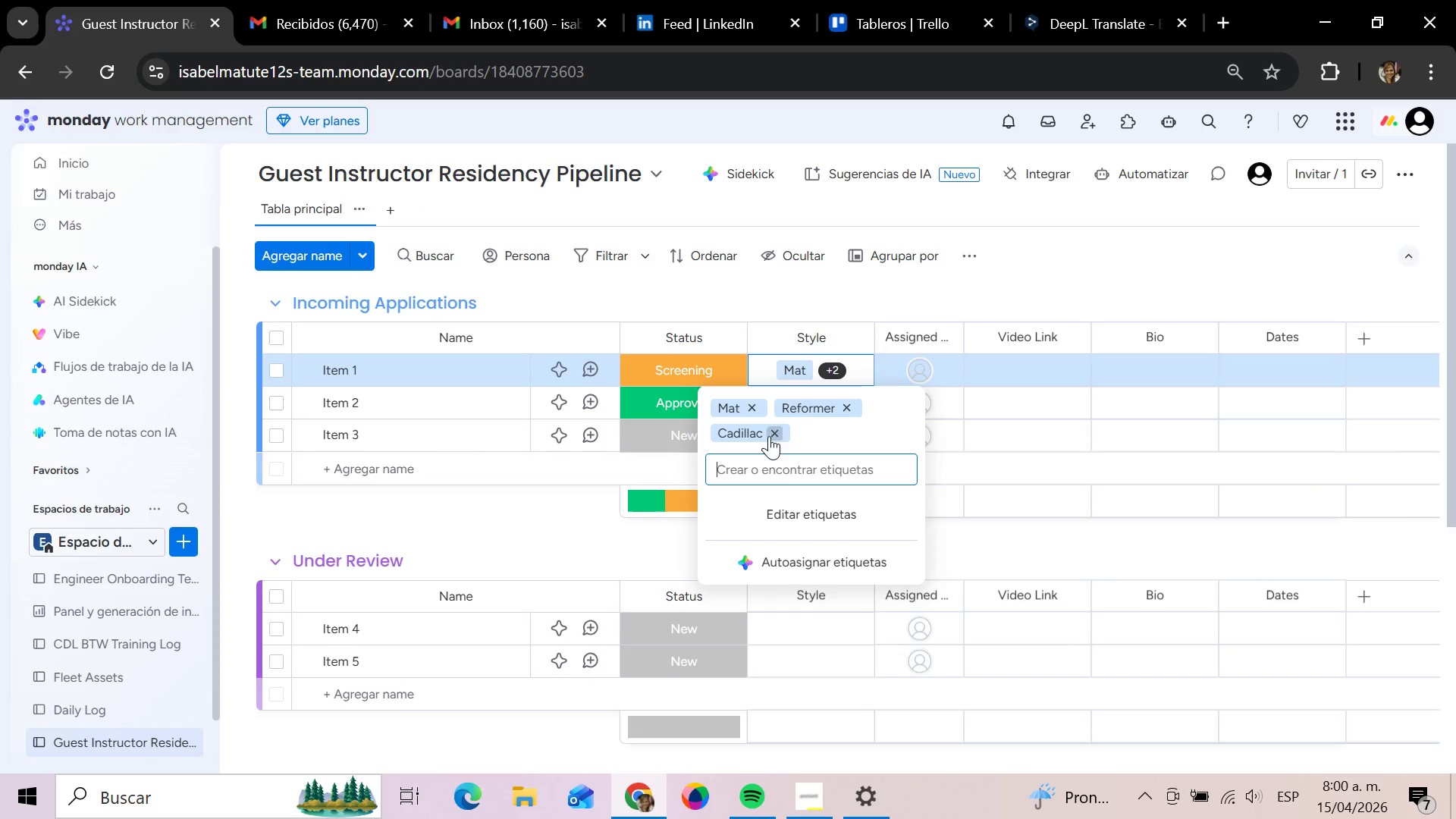 
left_click([782, 433])
 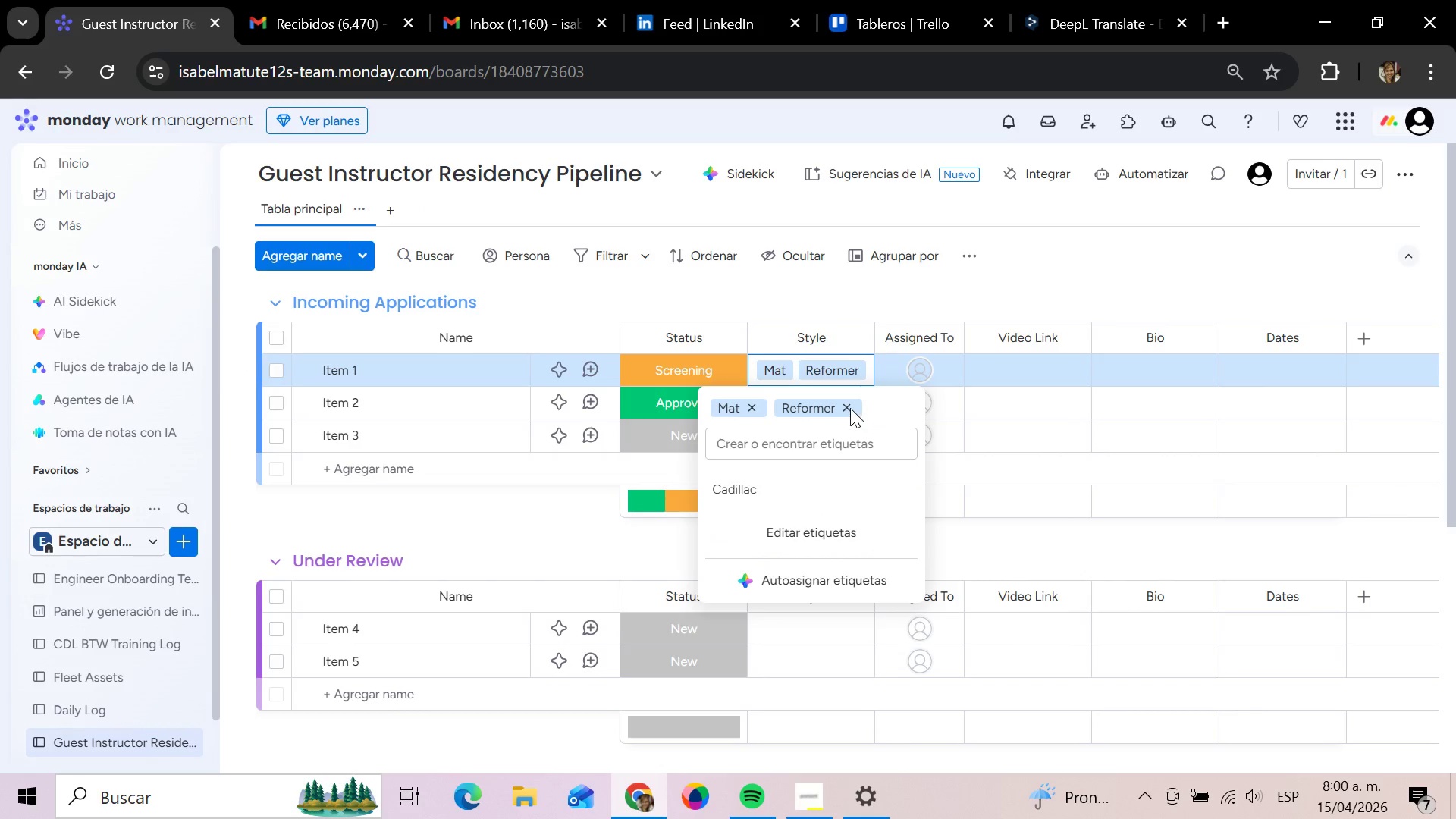 
left_click([850, 408])
 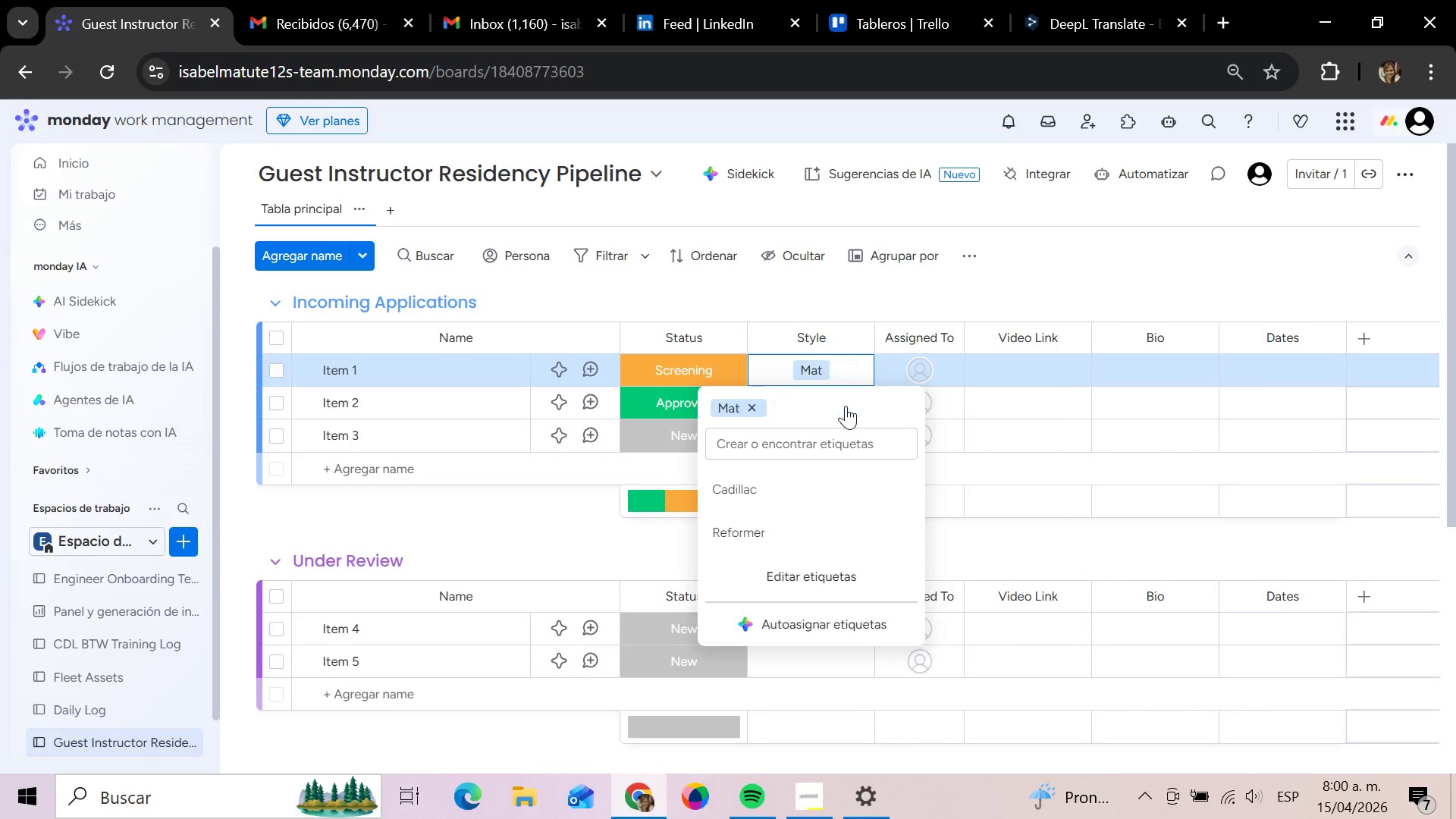 
left_click([846, 406])
 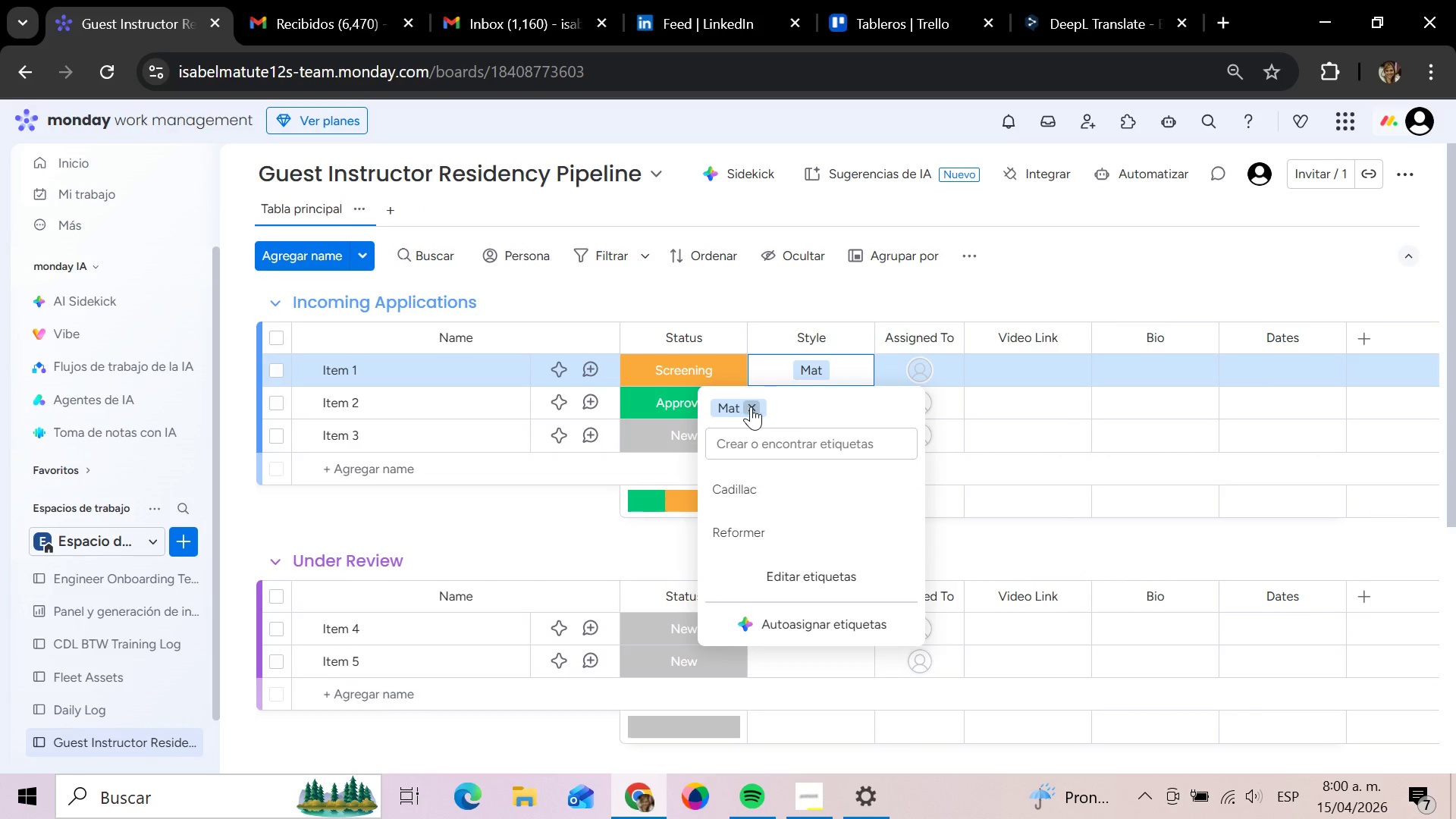 
left_click([752, 406])
 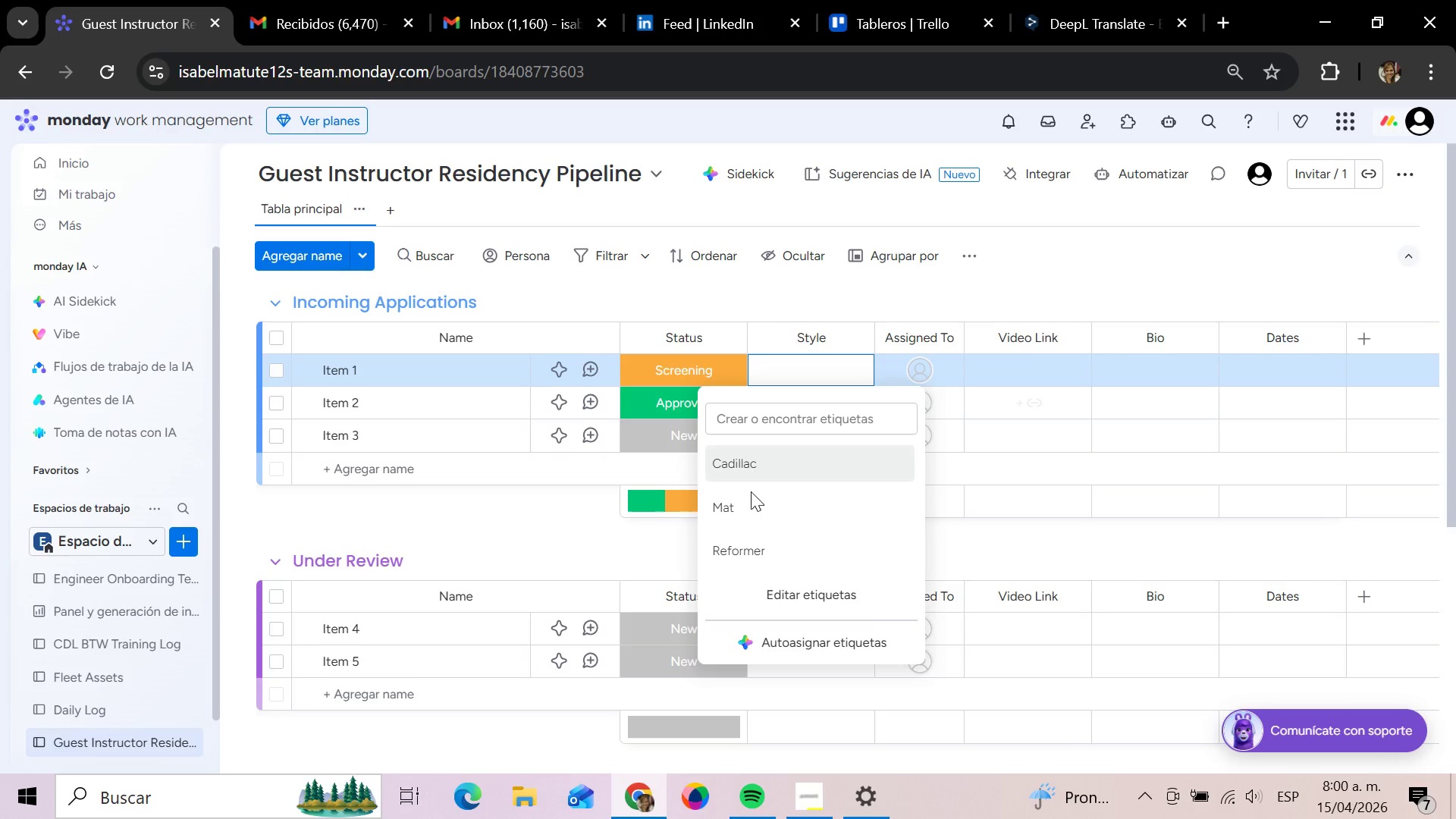 
left_click([733, 507])
 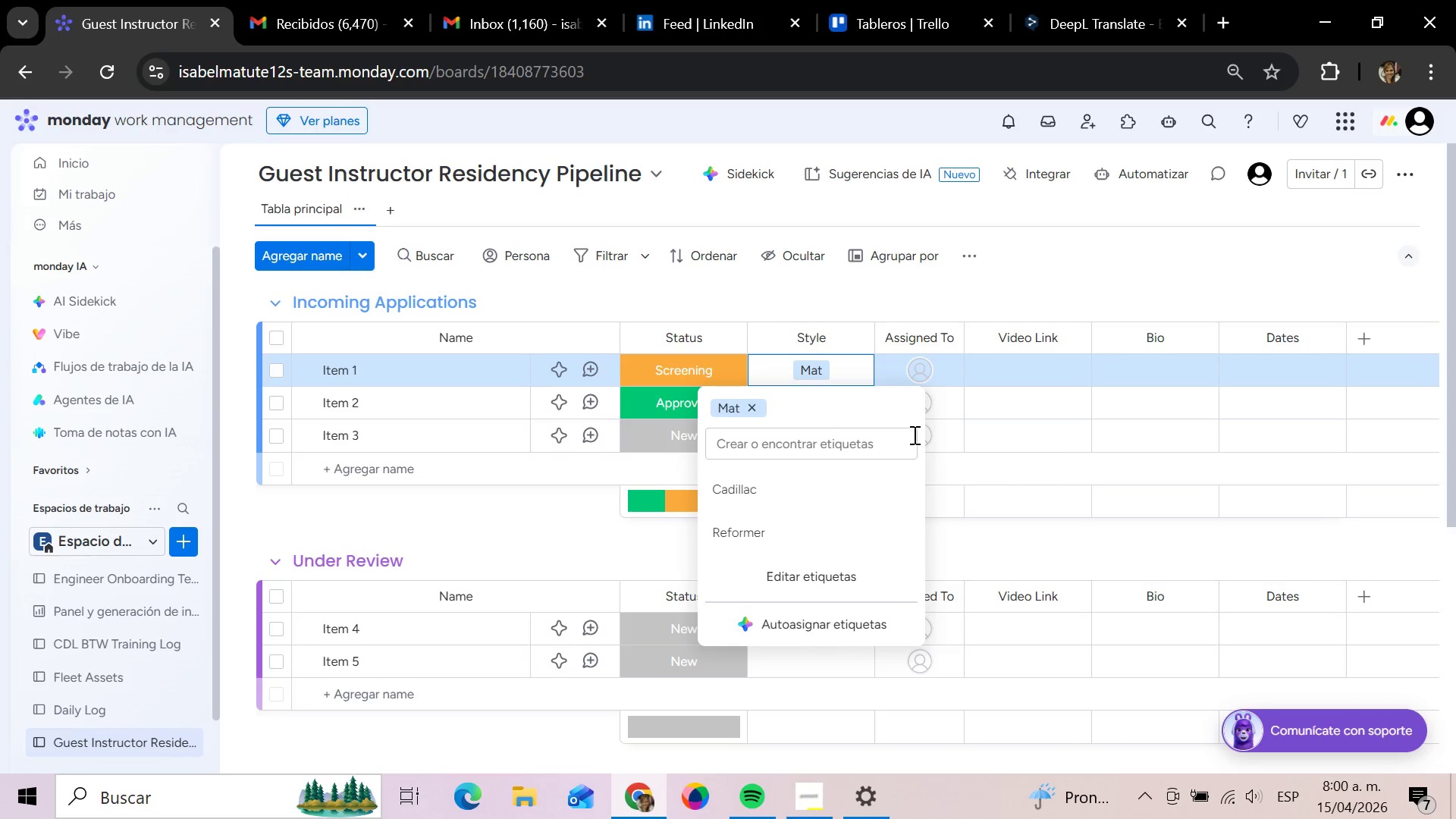 
key(Enter)
 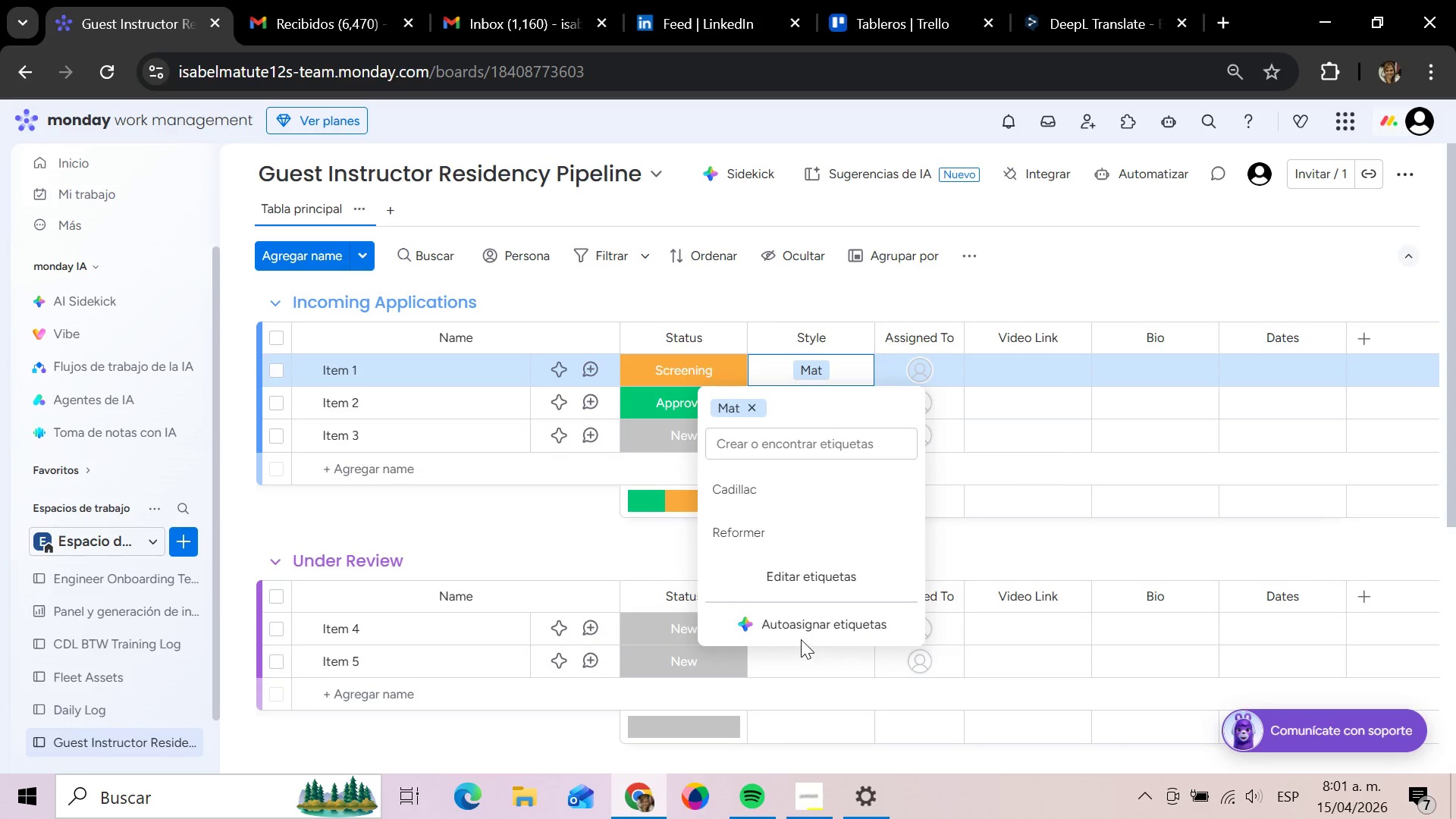 
left_click([651, 549])
 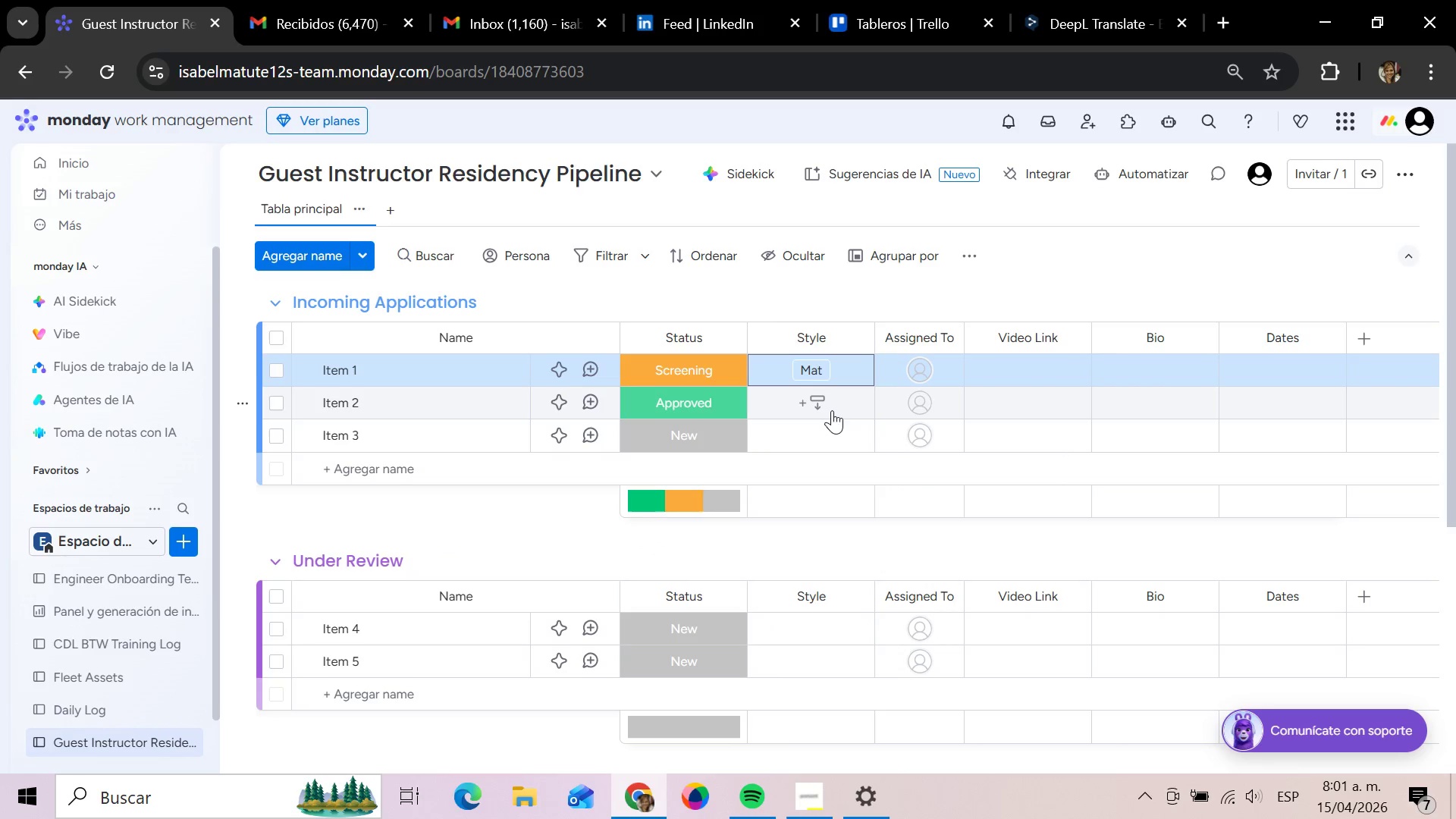 
left_click([832, 410])
 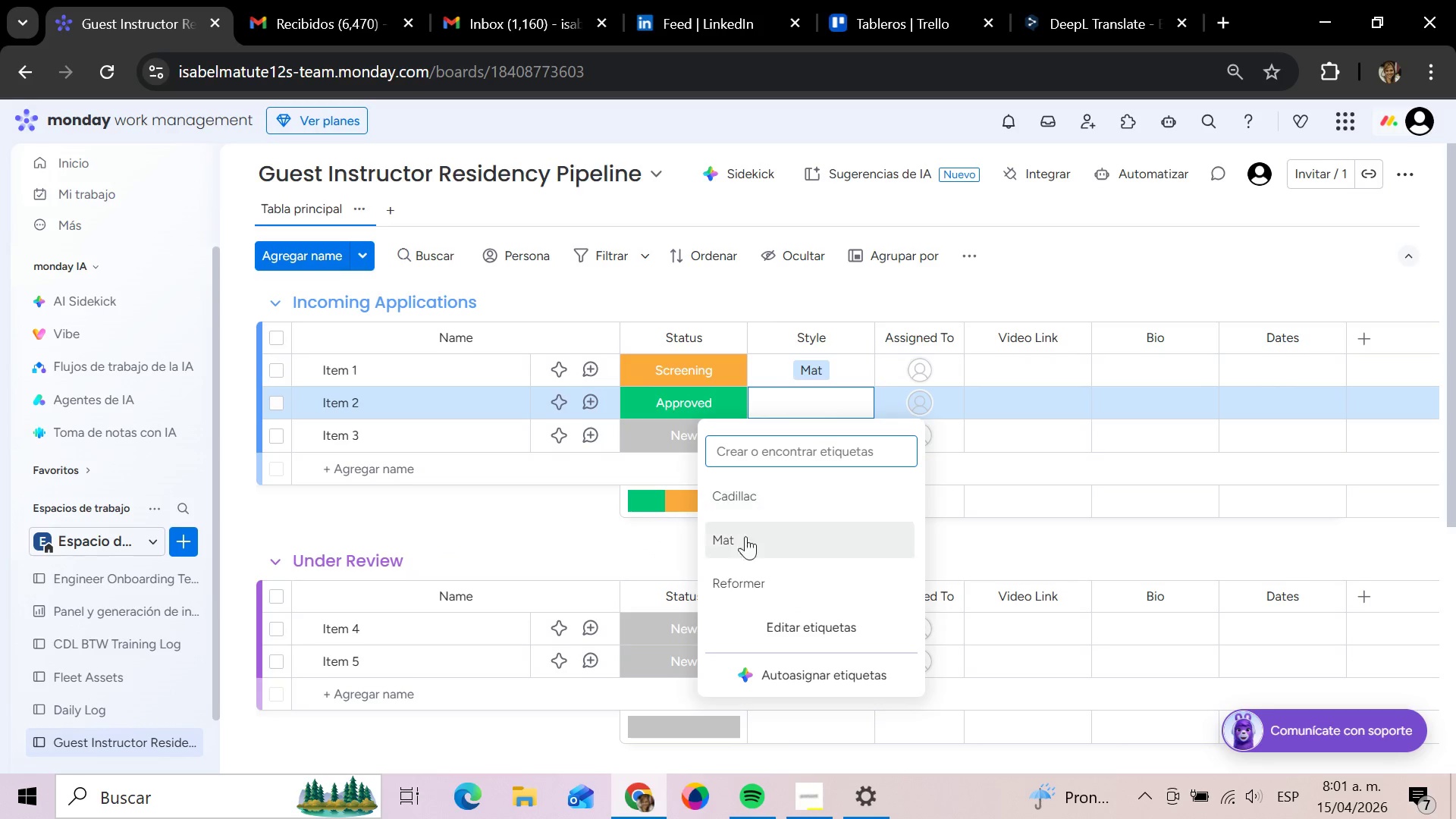 
left_click([738, 578])
 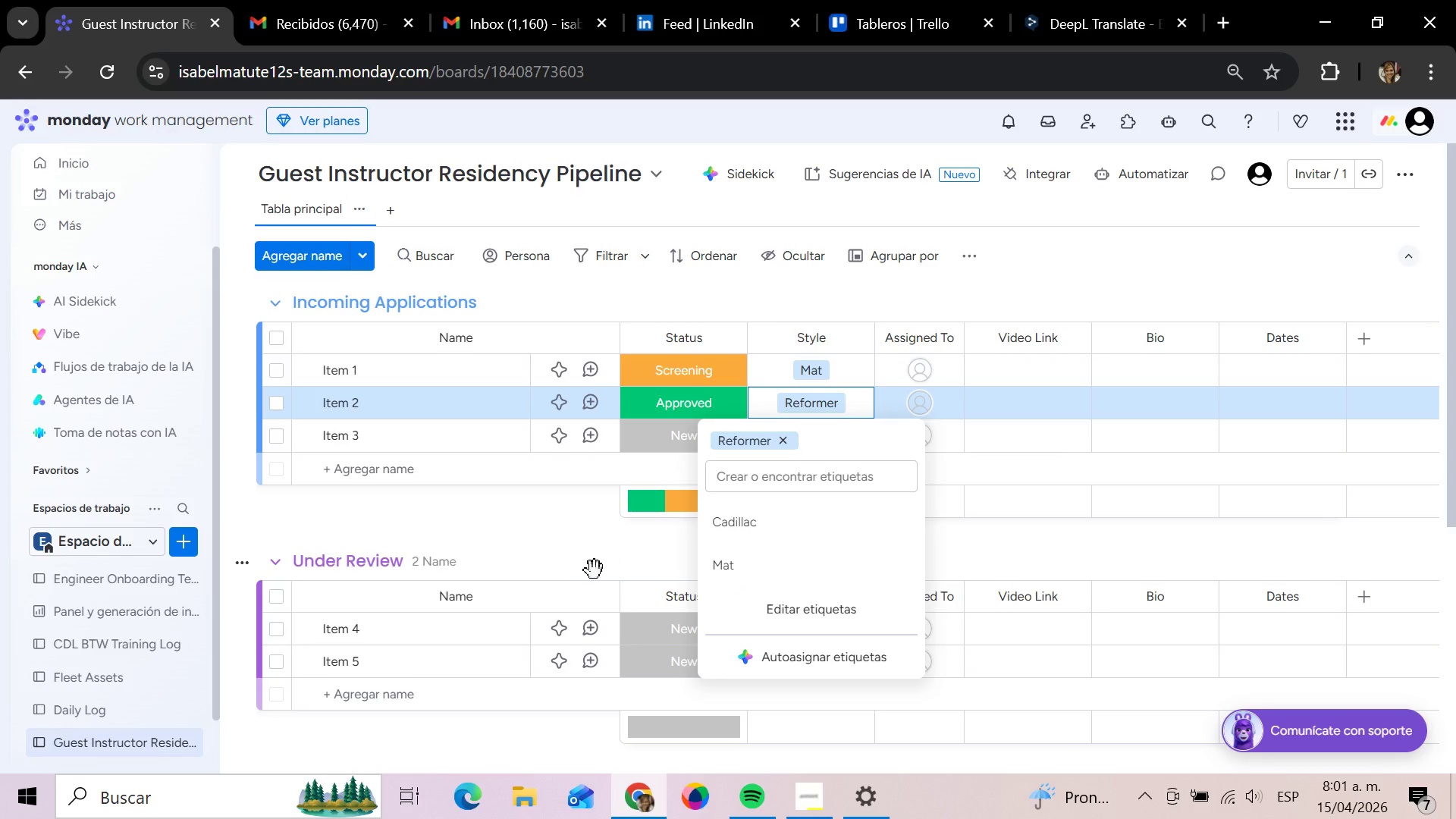 
left_click([593, 573])
 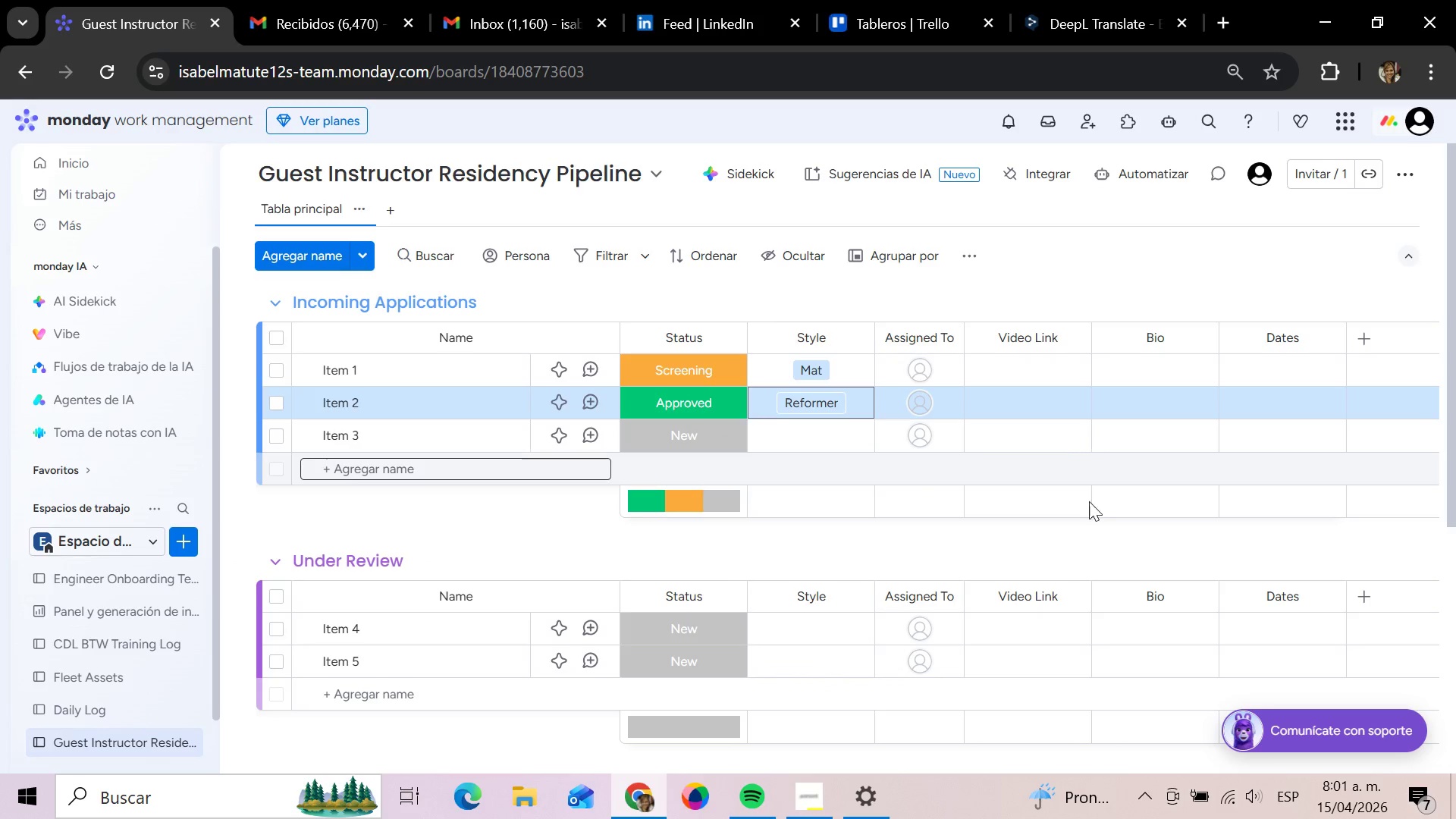 
left_click([1075, 541])
 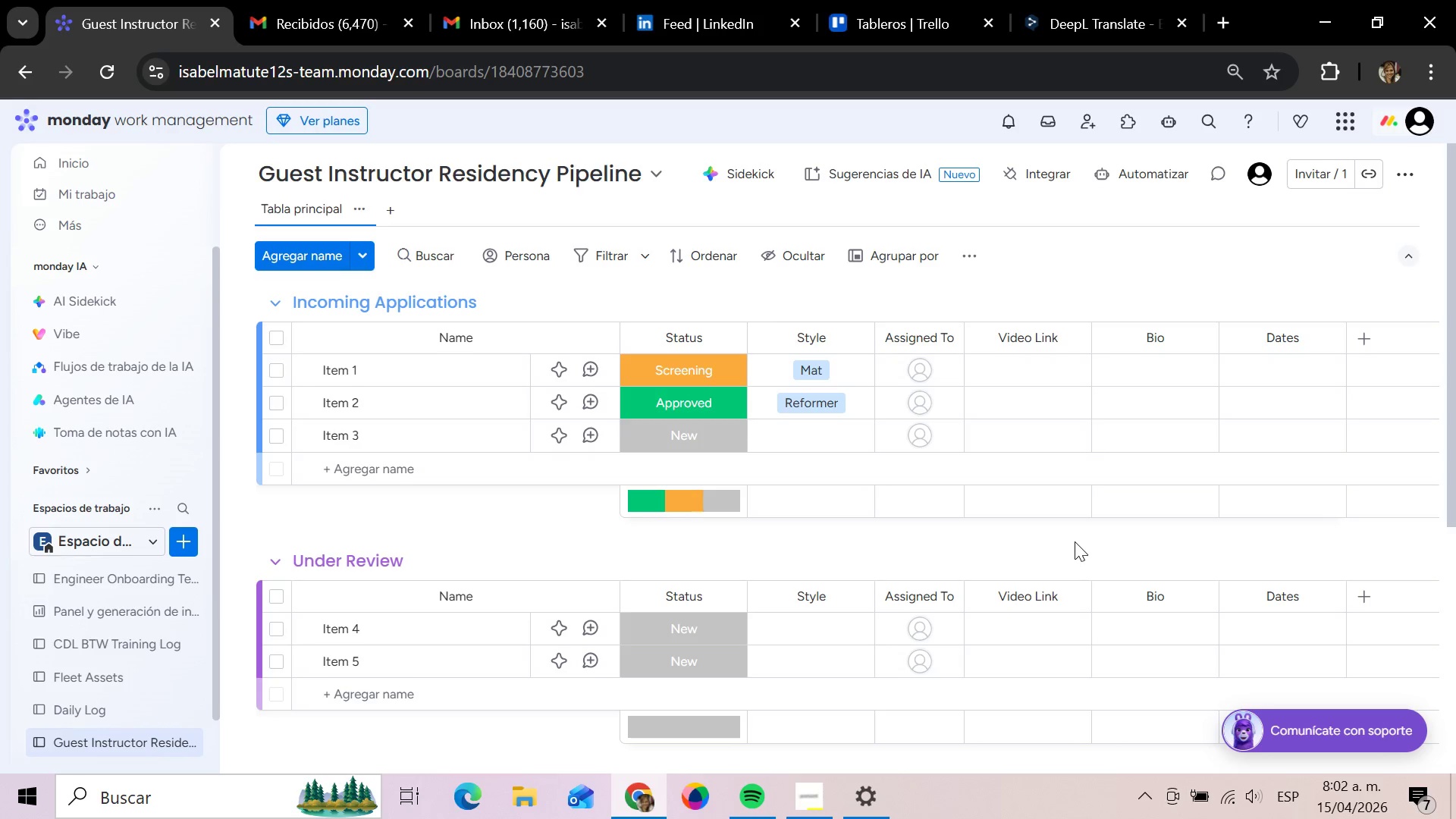 
wait(63.11)
 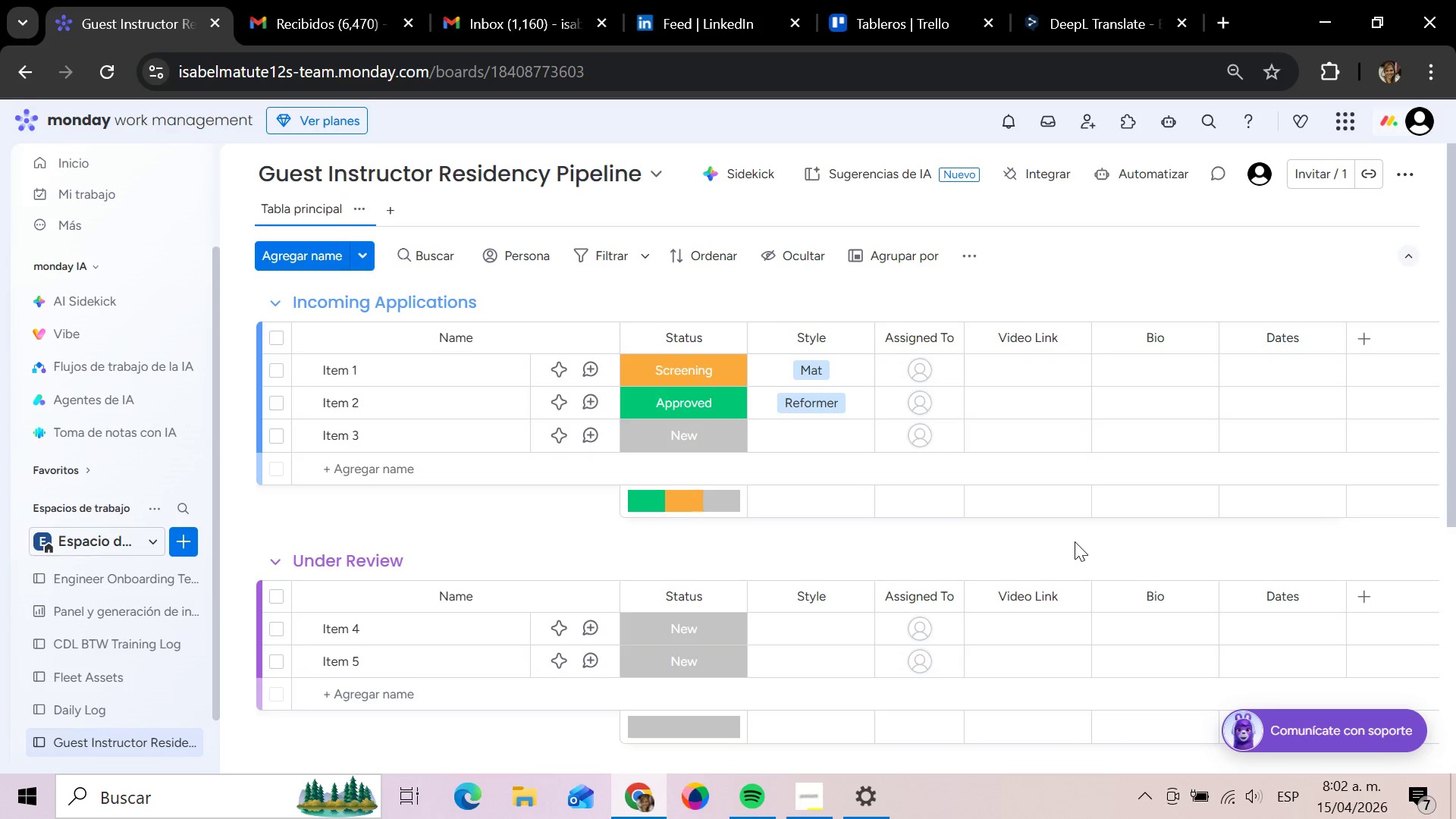 
left_click([861, 341])
 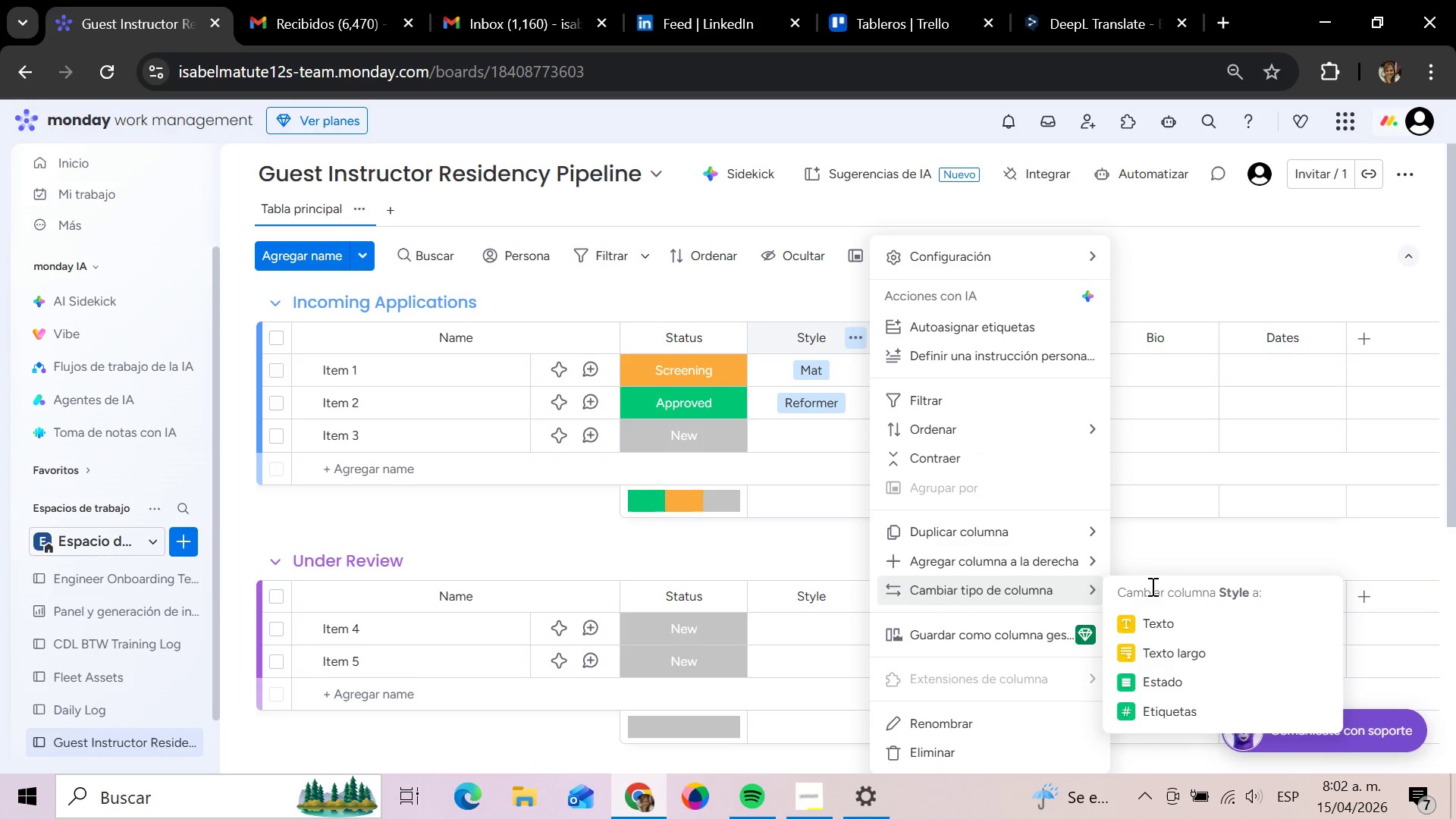 
left_click([1177, 678])
 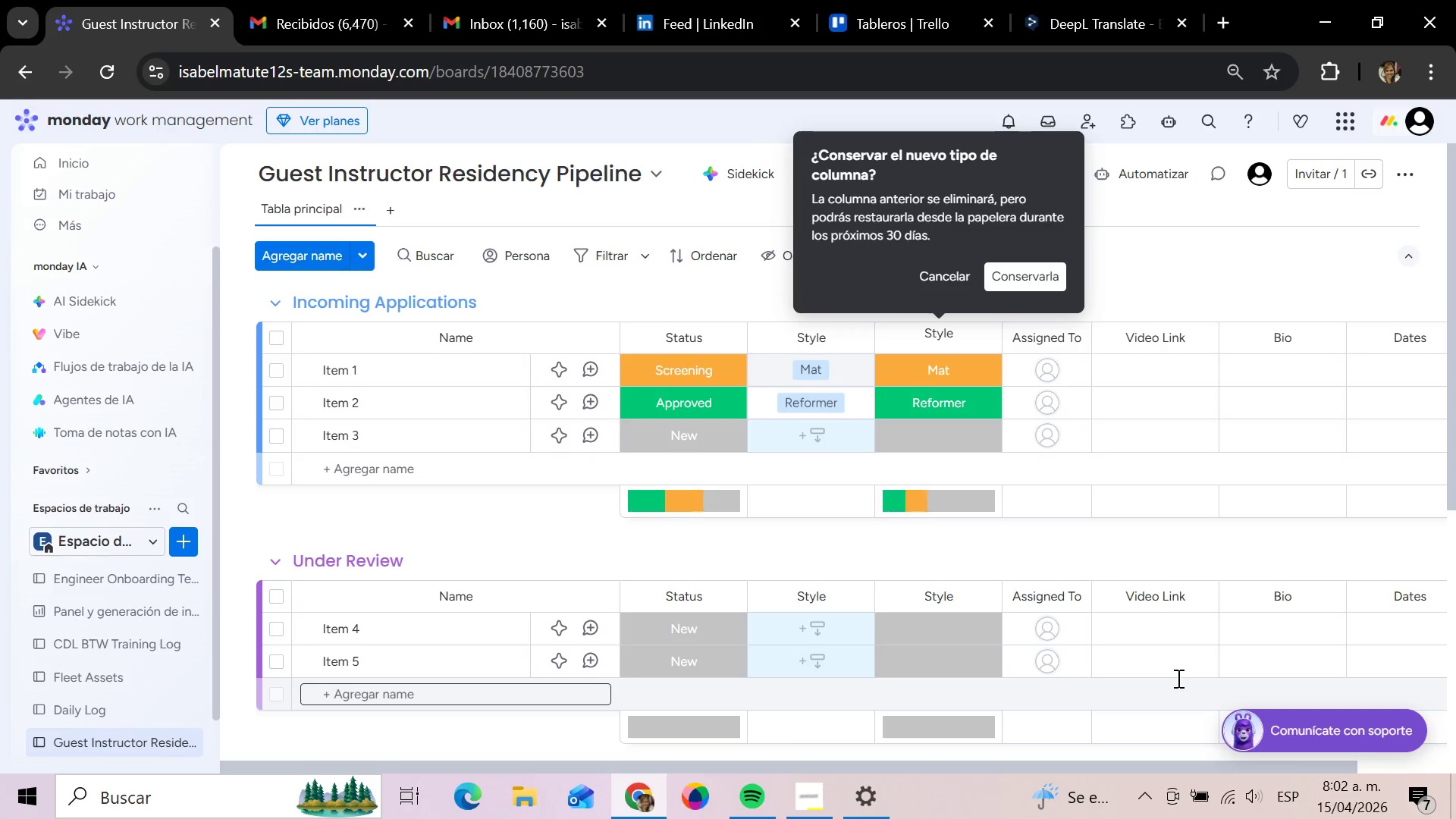 
wait(6.23)
 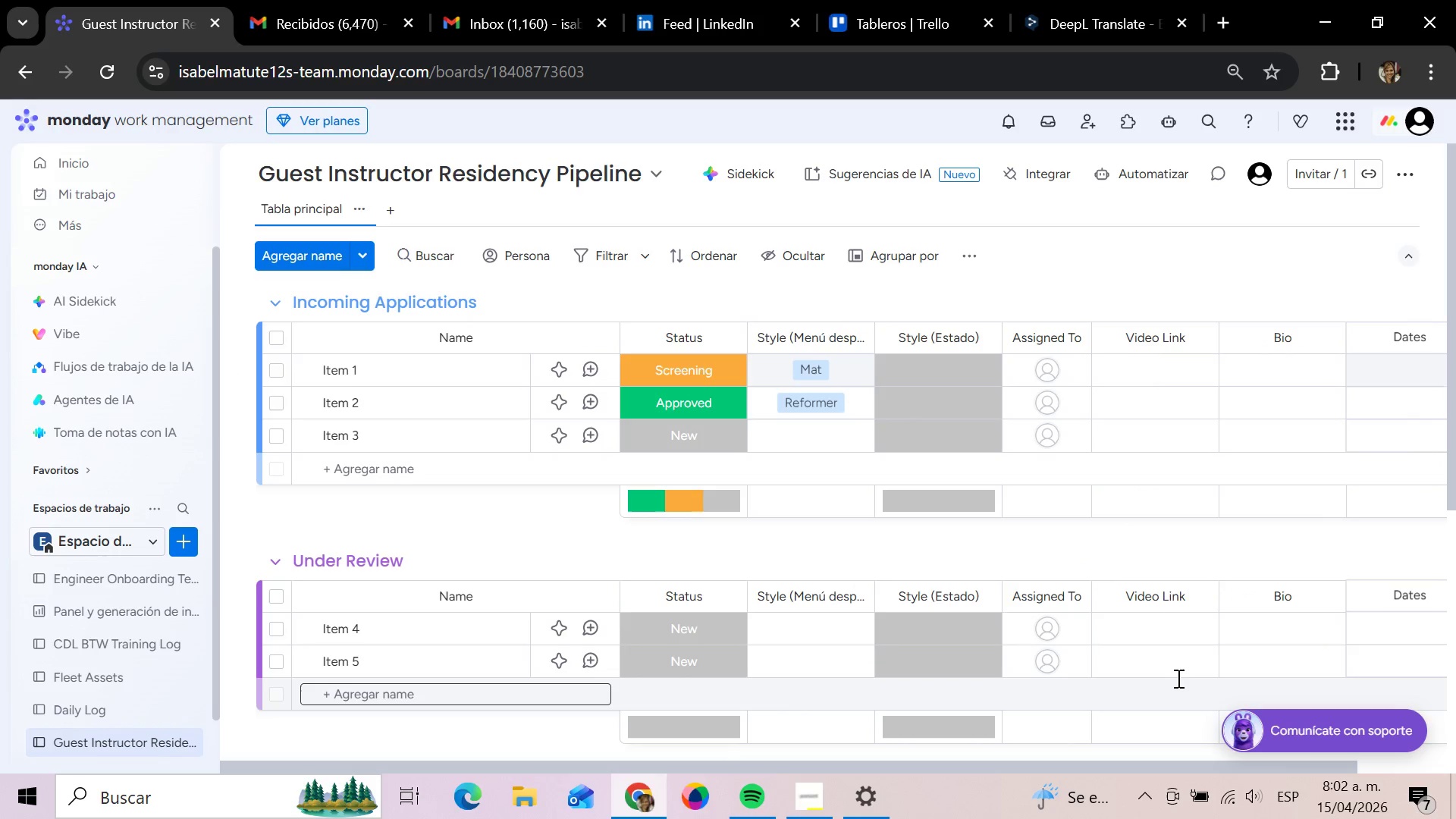 
left_click([1031, 279])
 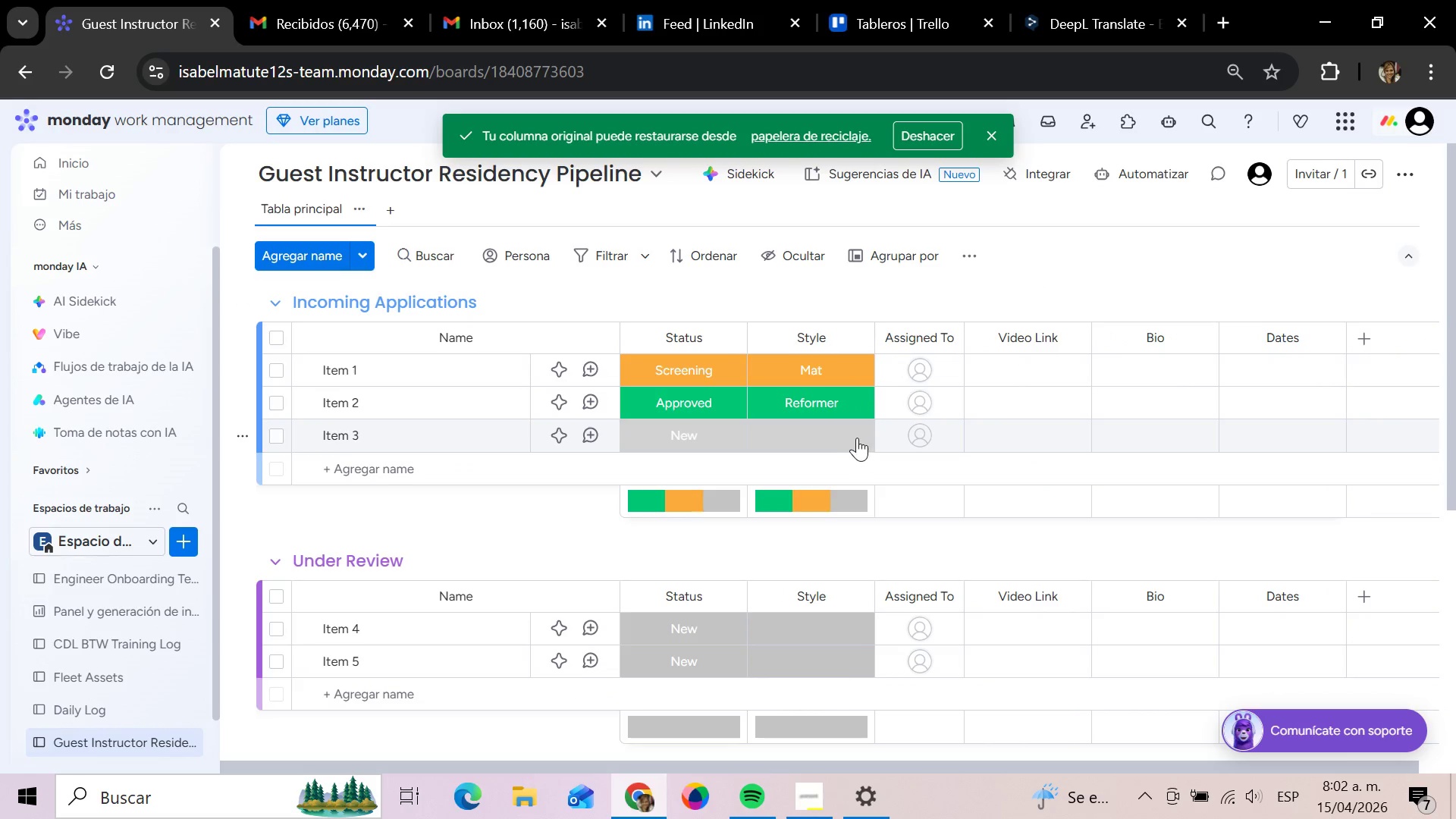 
wait(6.91)
 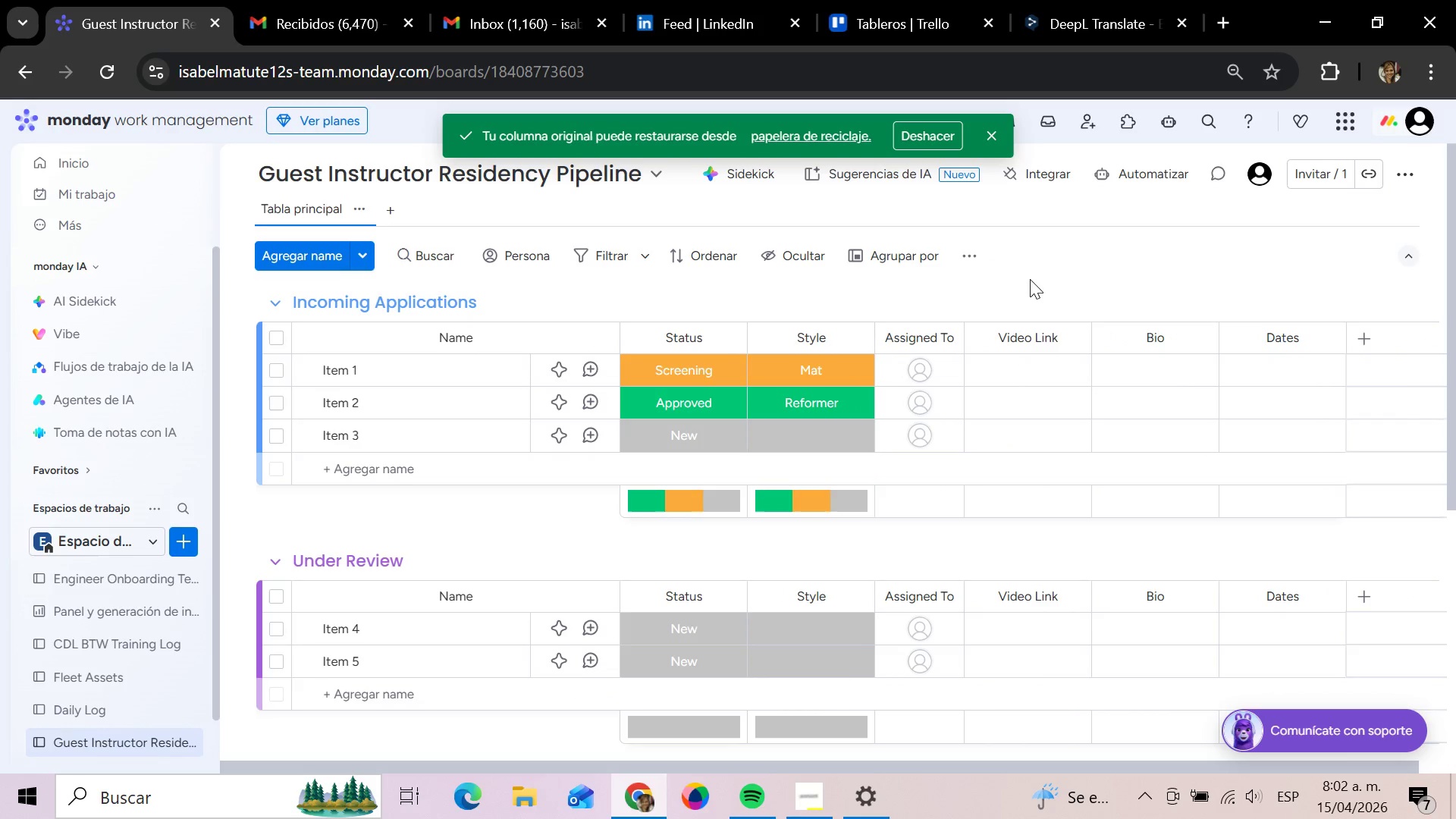 
left_click([857, 365])
 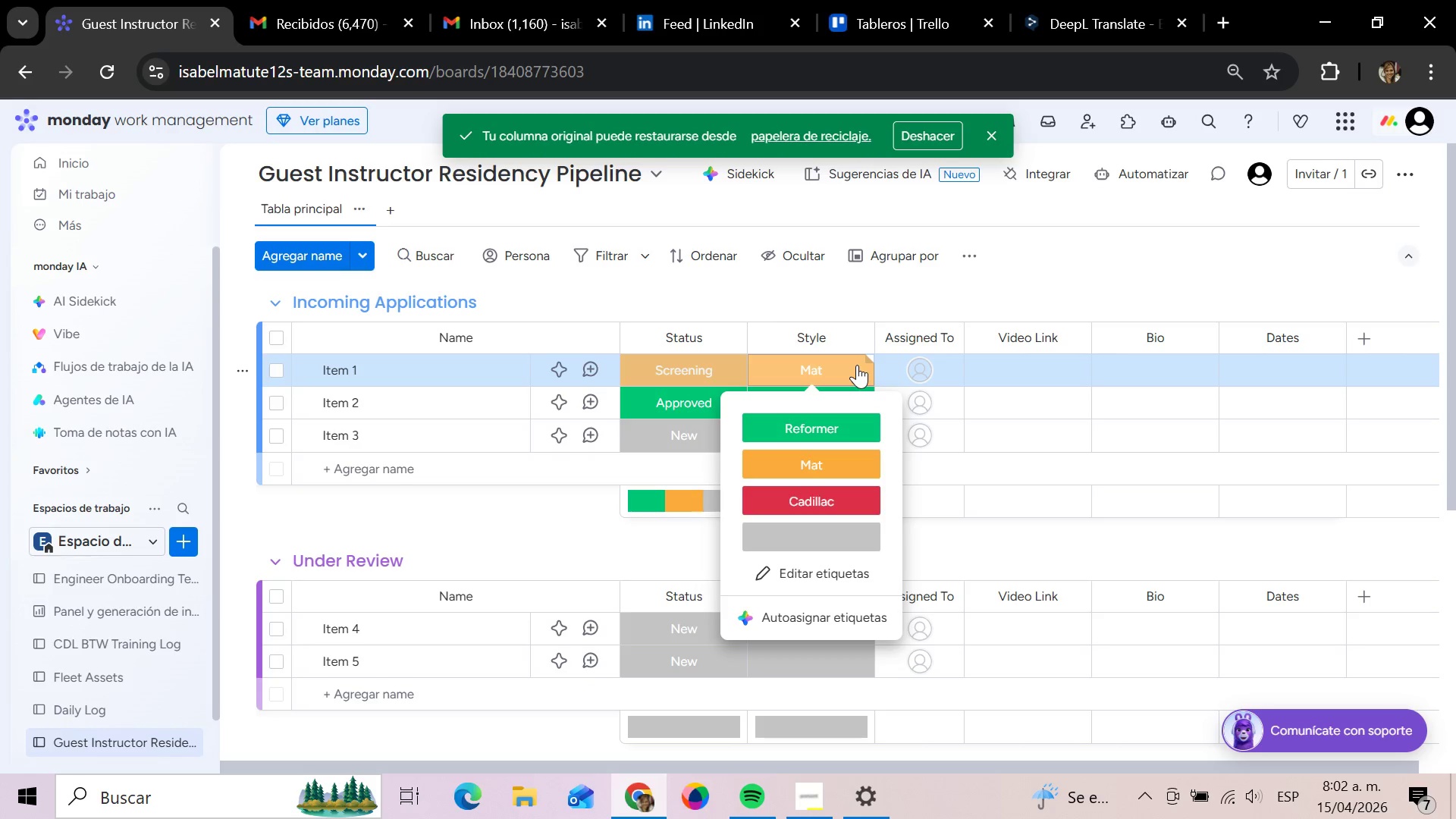 
wait(8.92)
 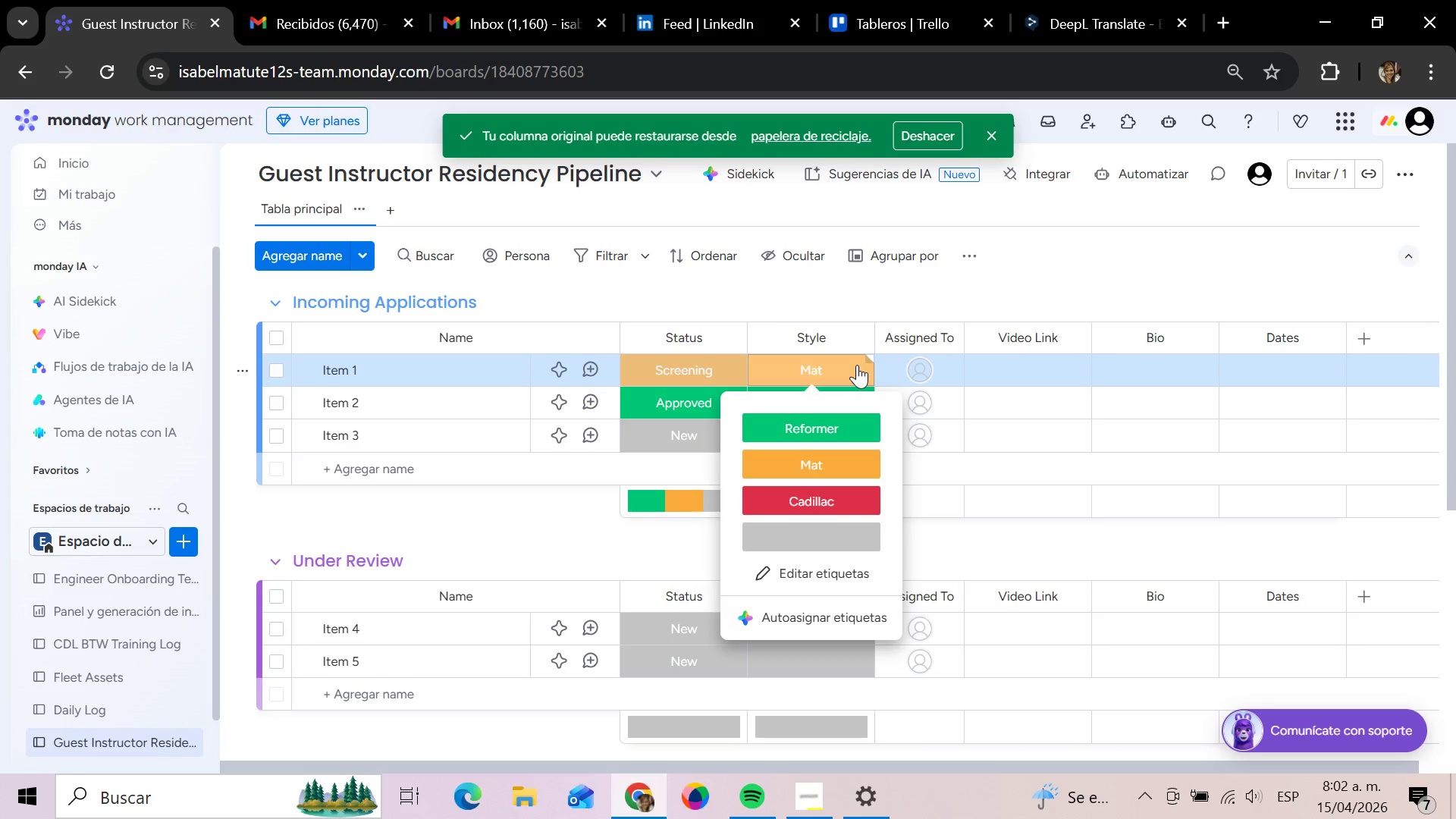 
left_click([949, 305])
 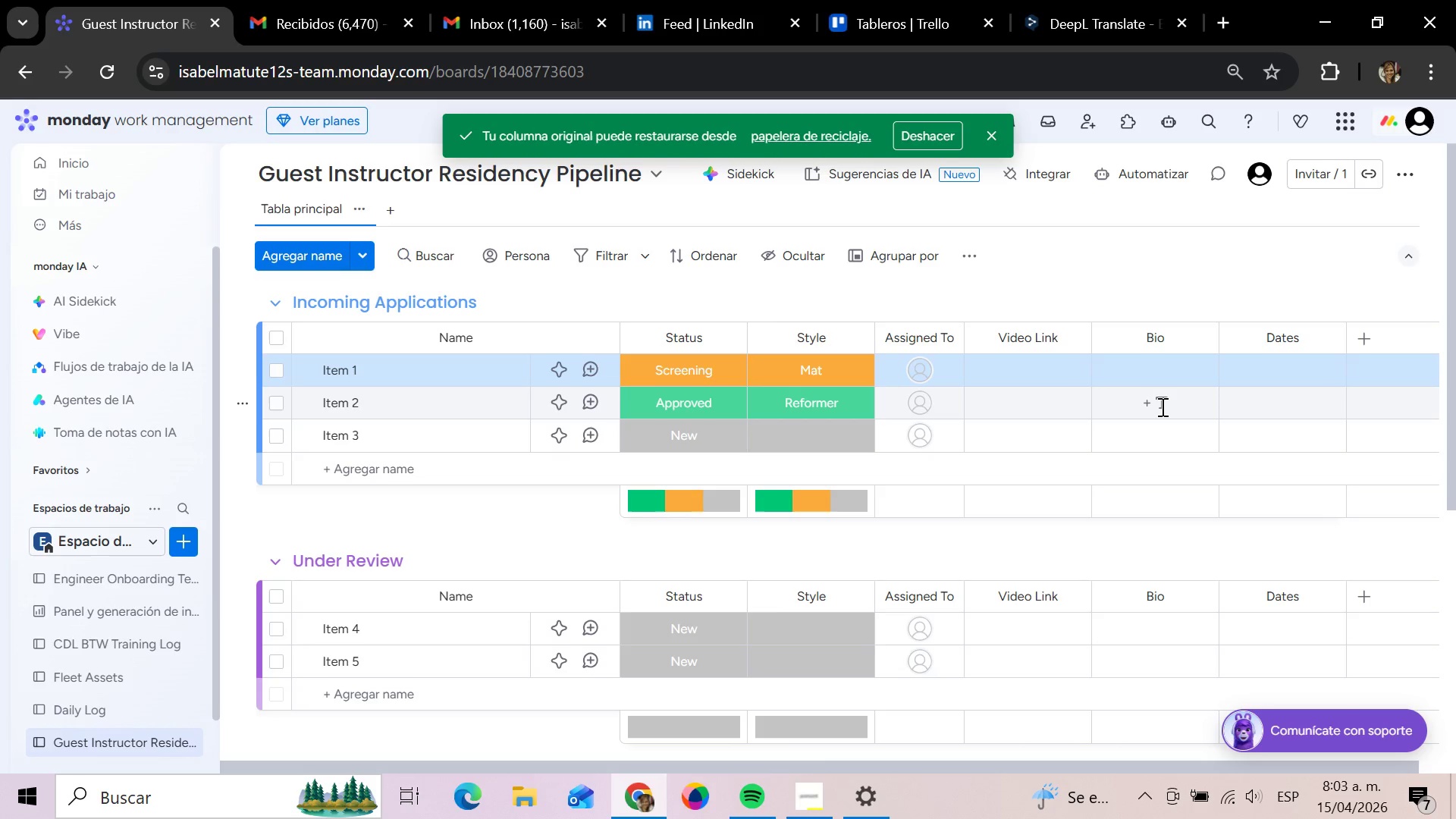 
wait(39.89)
 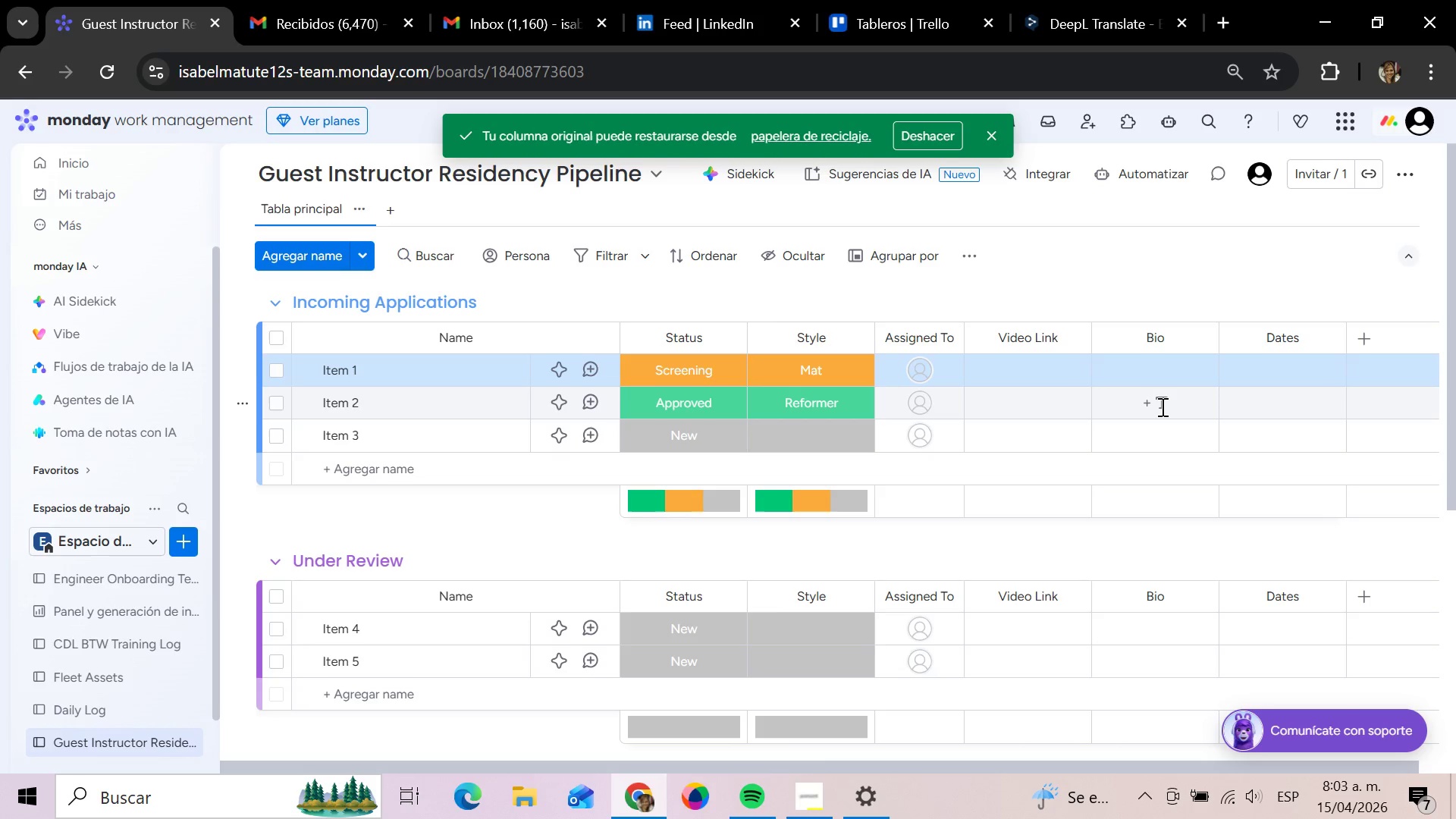 
left_click_drag(start_coordinate=[901, 768], to_coordinate=[1069, 750])
 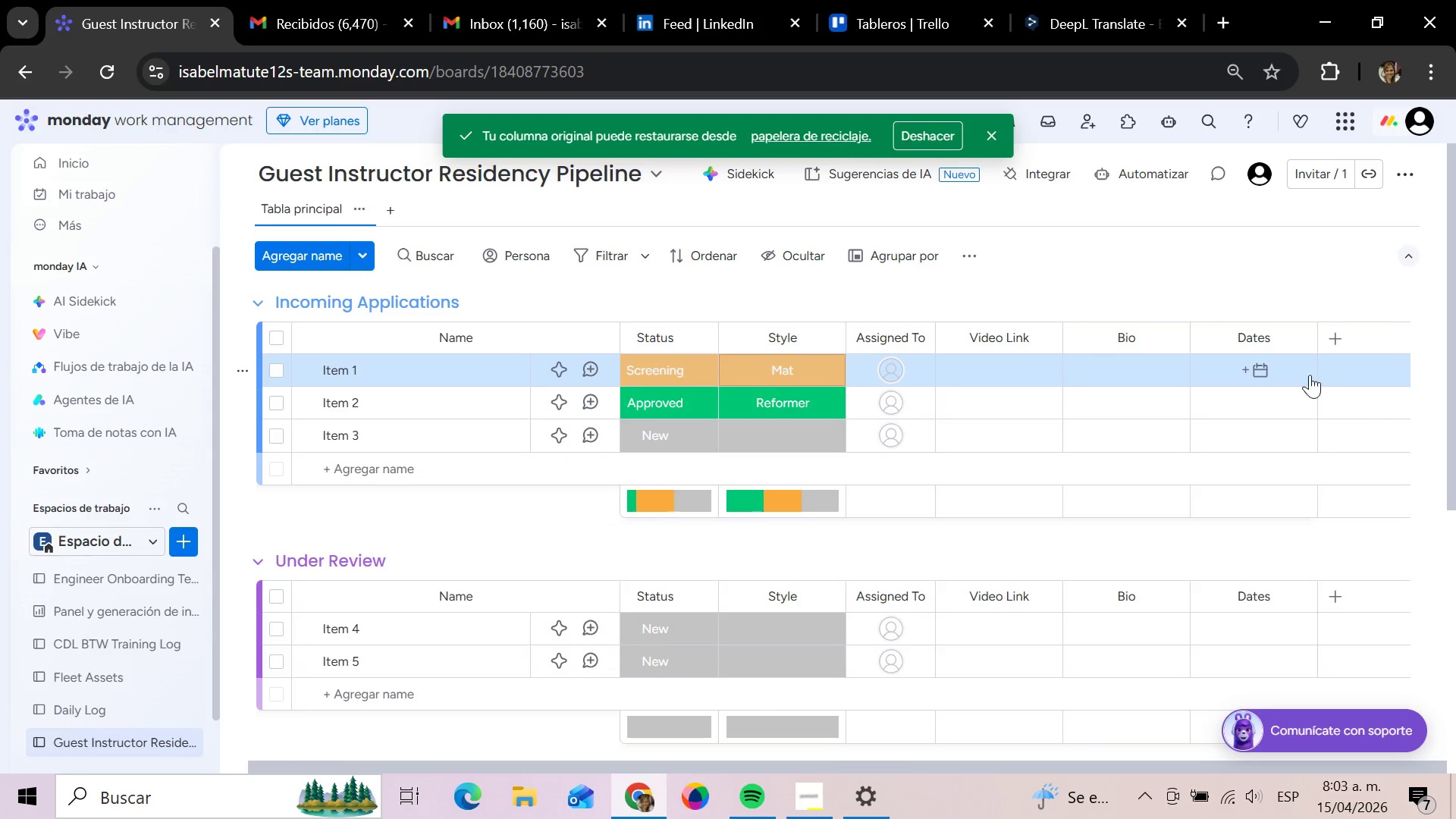 
mouse_move([1317, 347])
 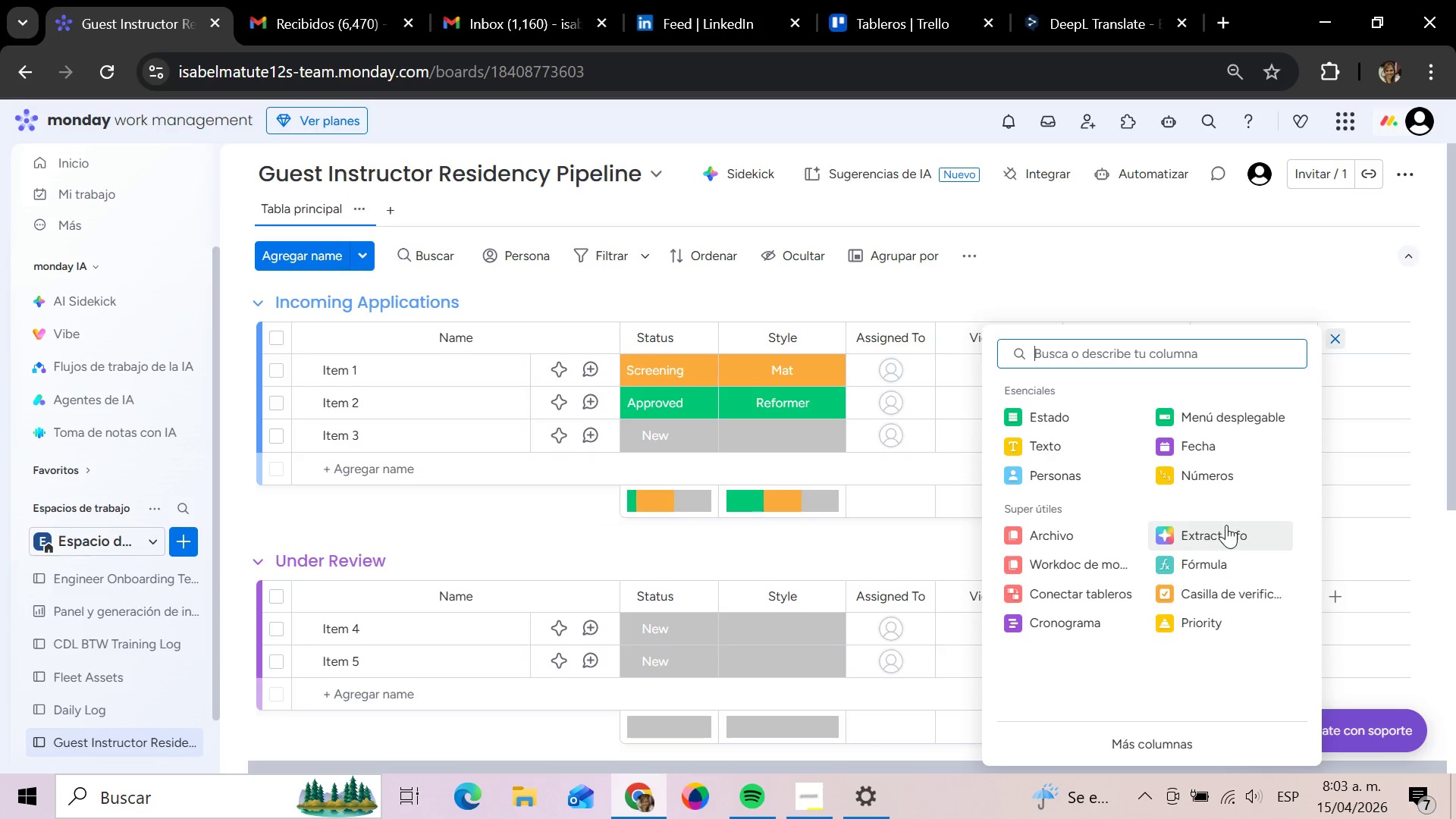 
wait(12.68)
 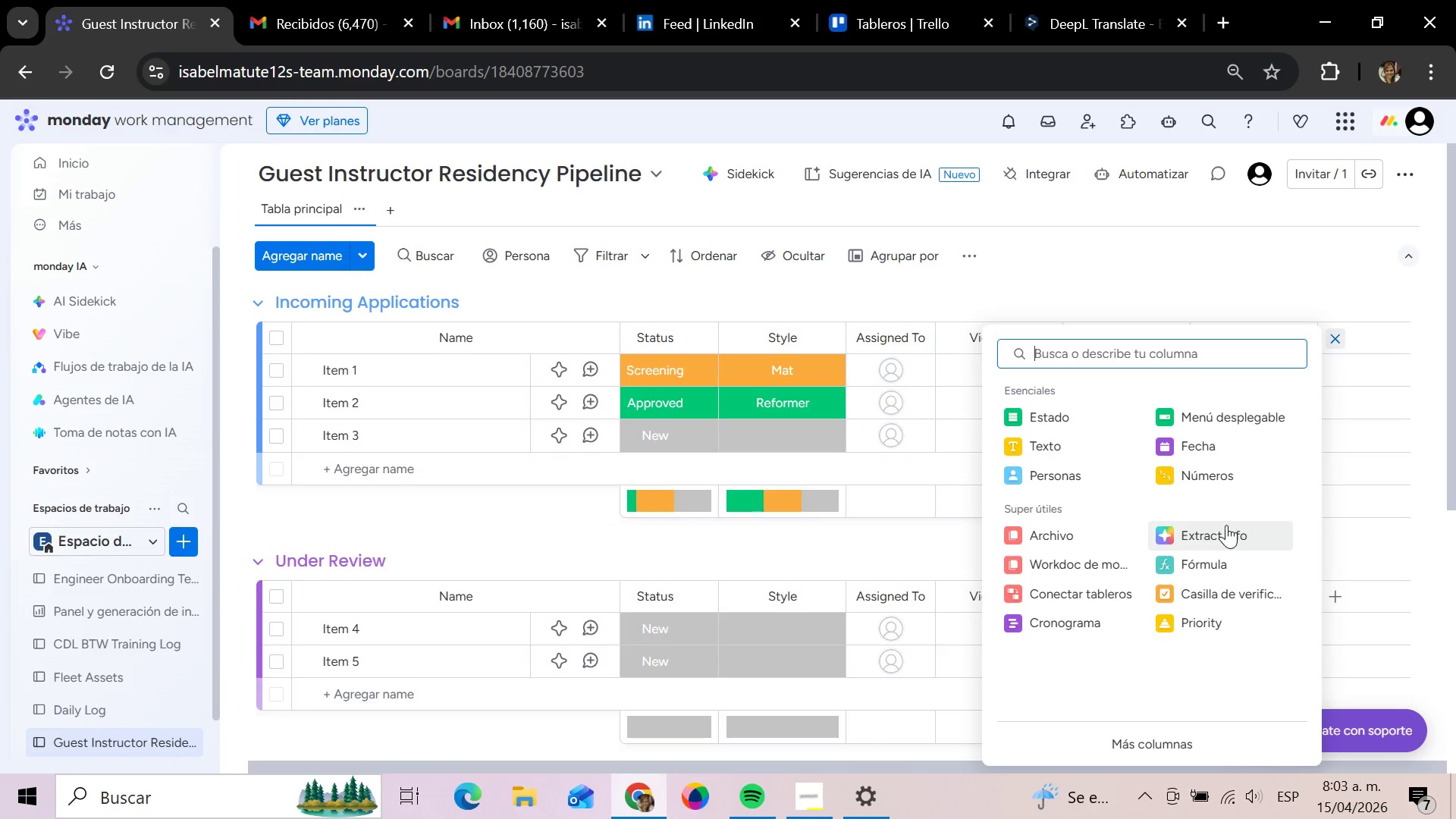 
left_click([1047, 421])
 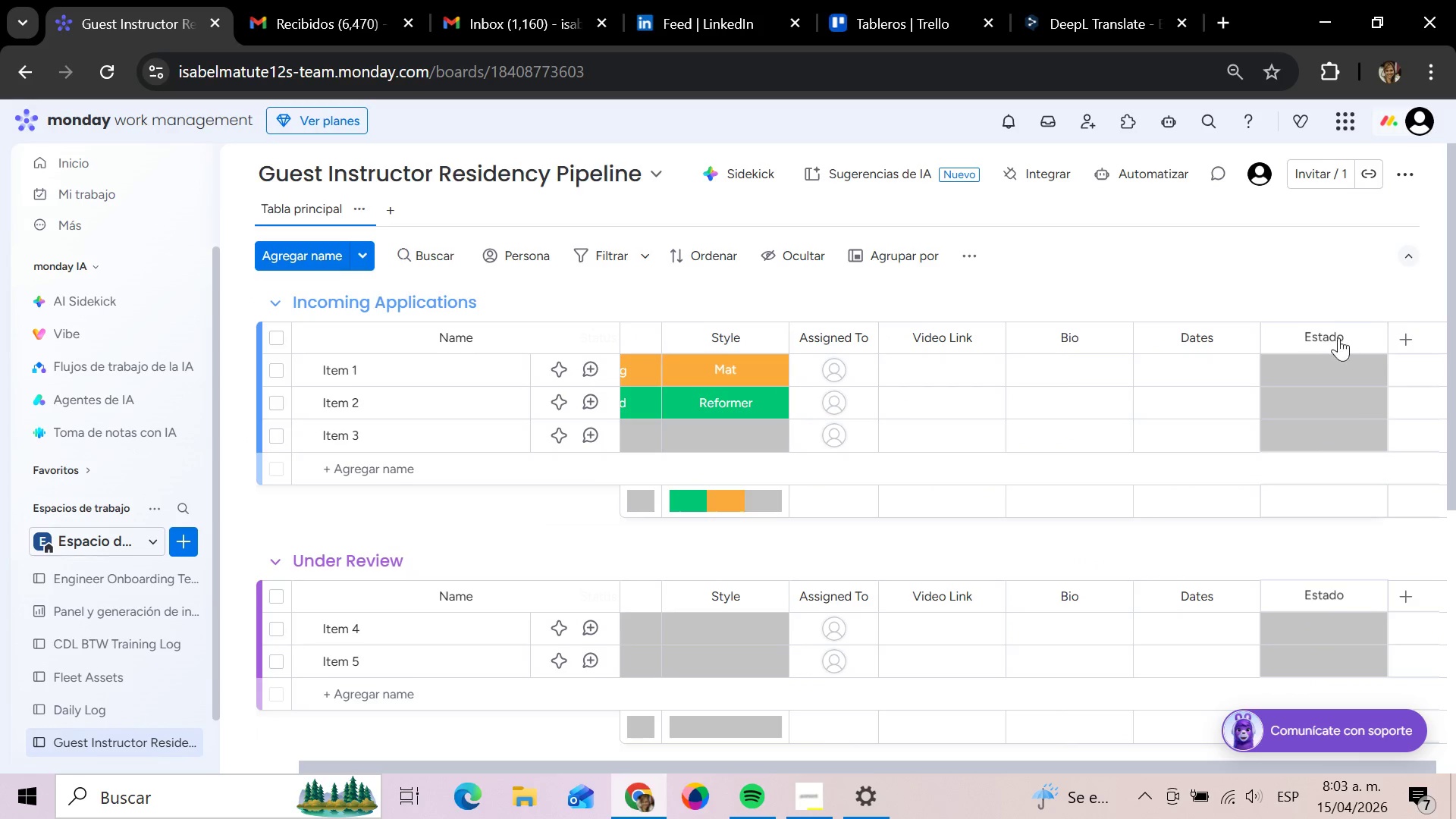 
left_click([1343, 337])
 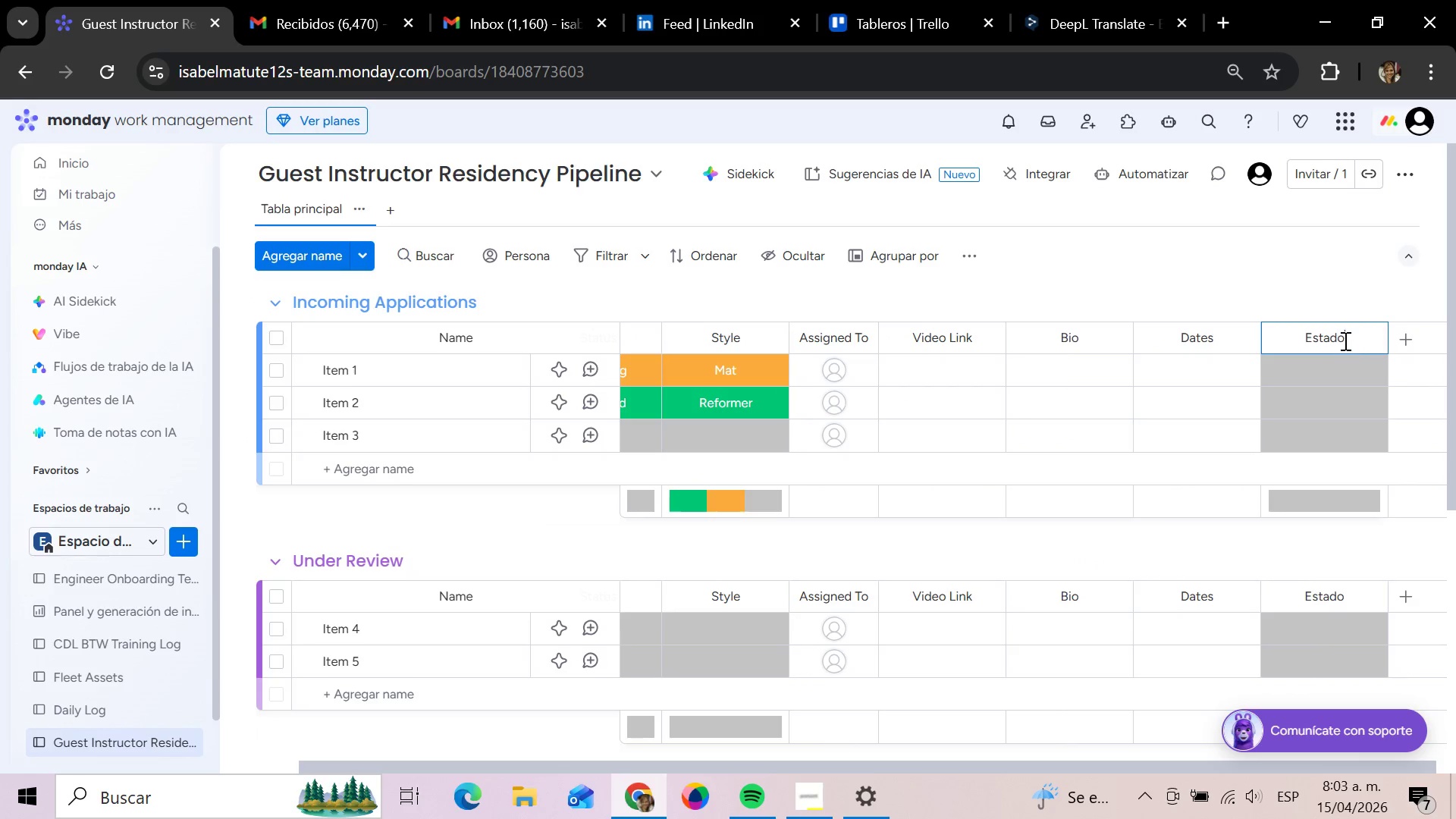 
left_click_drag(start_coordinate=[1343, 339], to_coordinate=[1300, 340])
 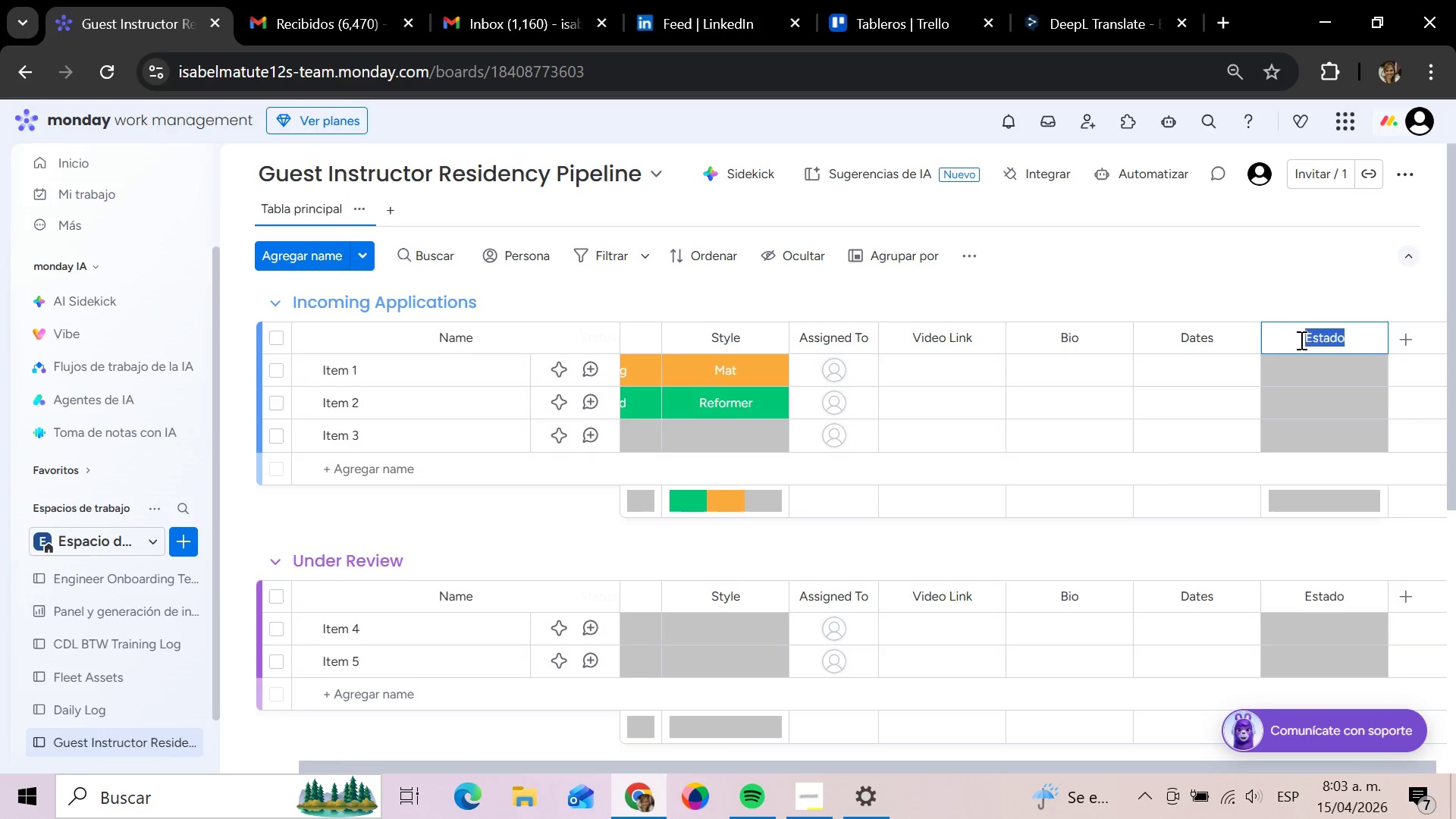 
type(Review)
 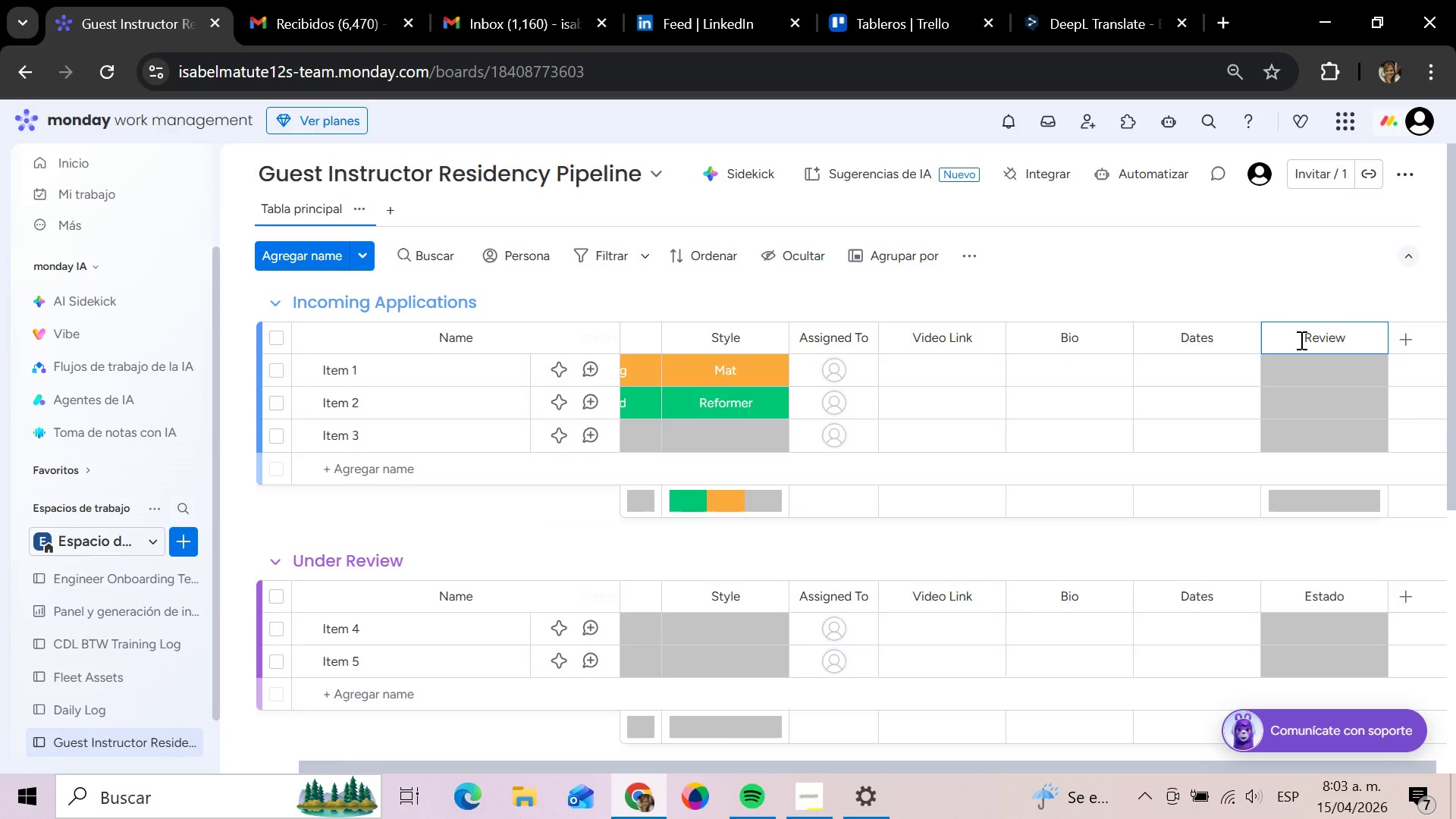 
type( Result)
 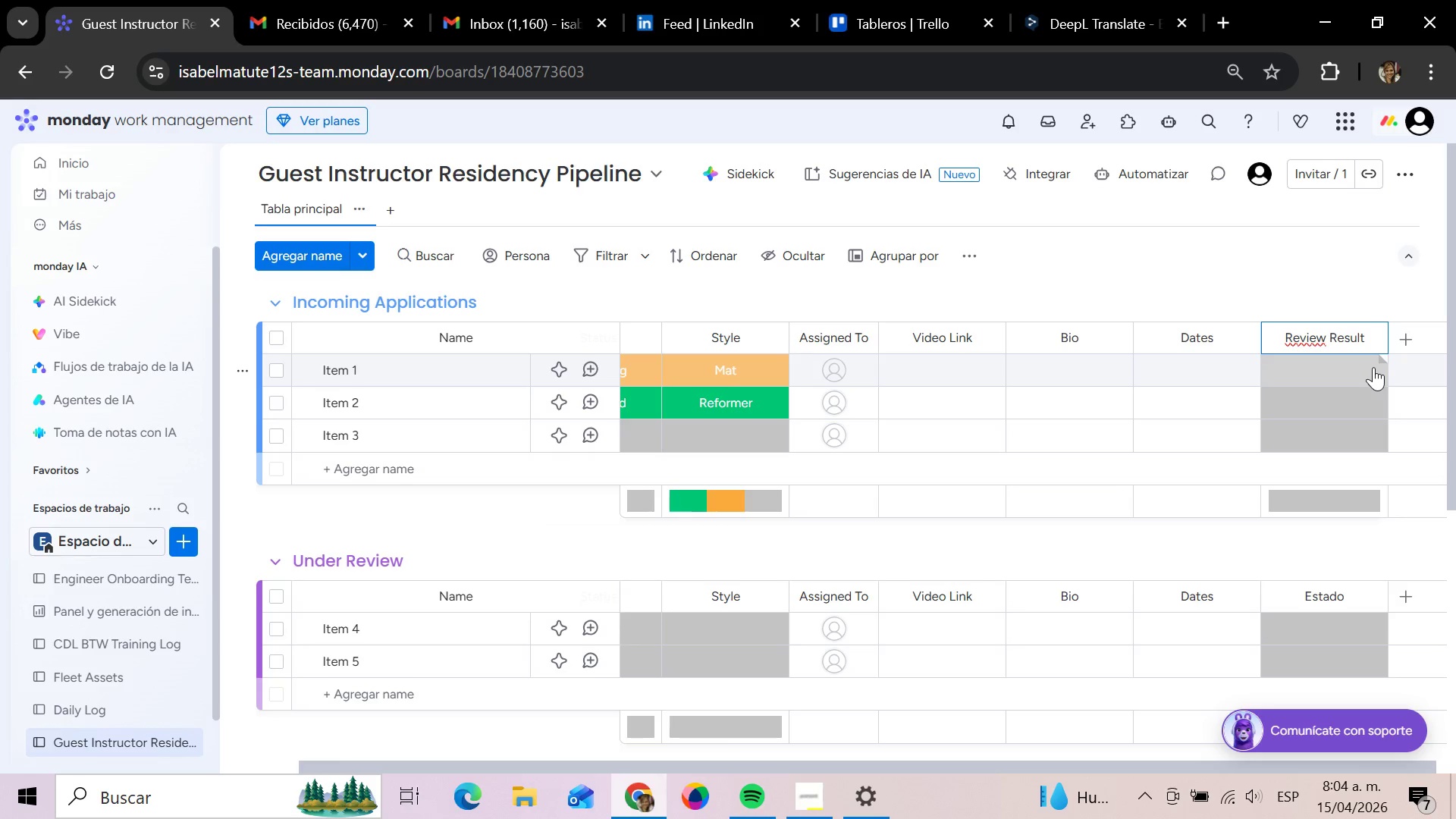 
wait(54.44)
 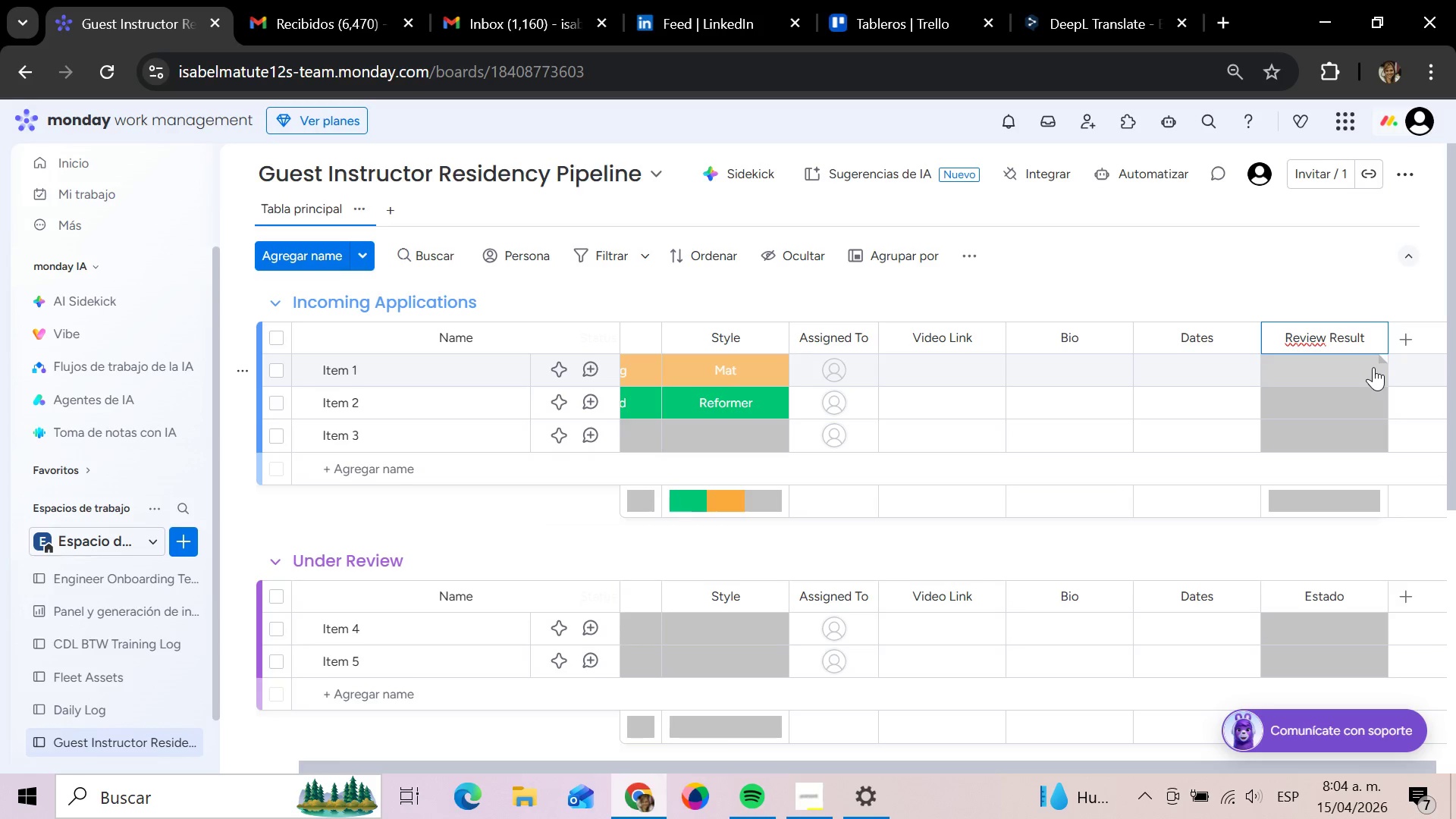 
left_click([1373, 367])
 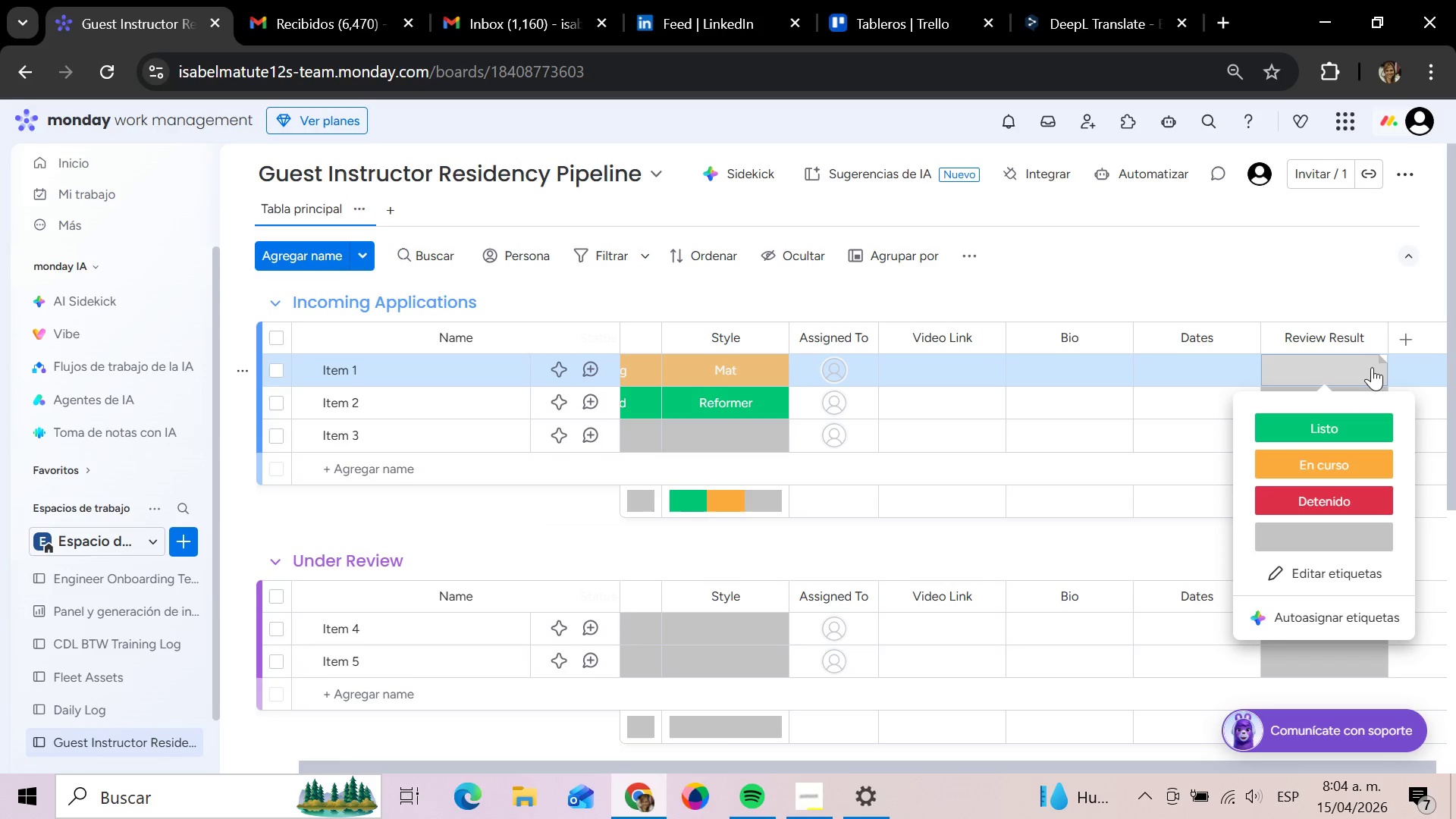 
left_click([1367, 428])
 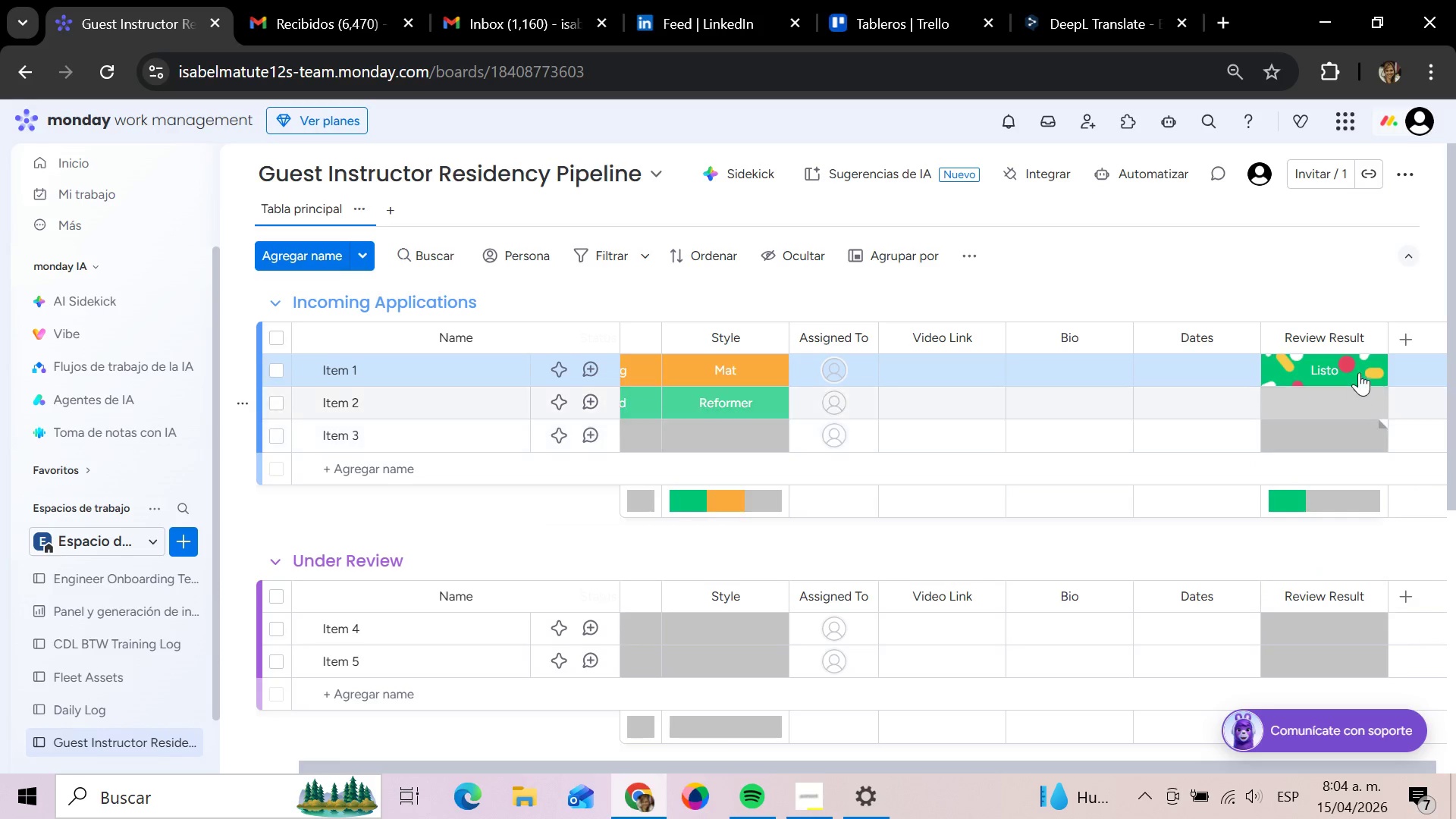 
left_click([1348, 362])
 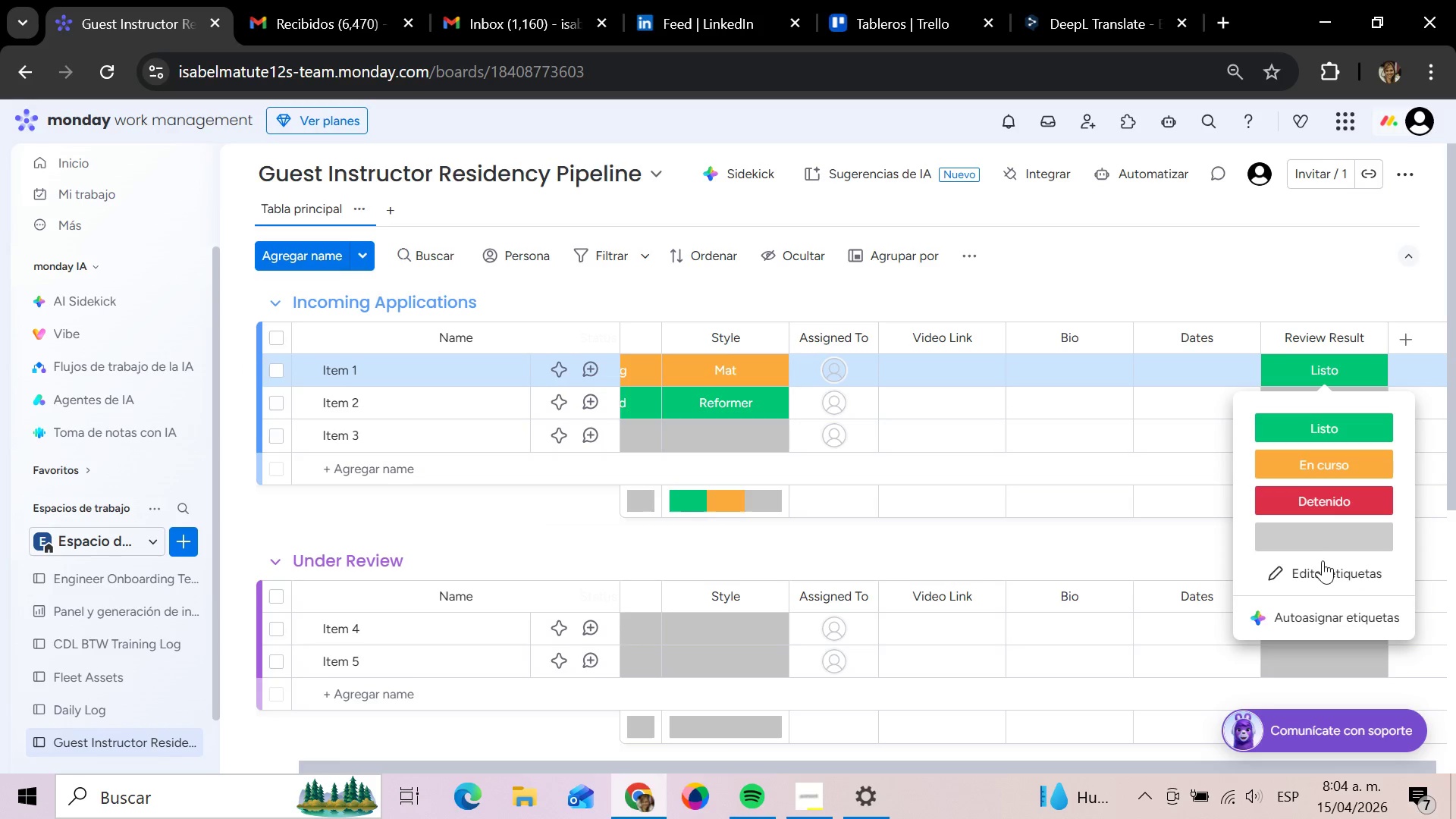 
left_click([1323, 563])
 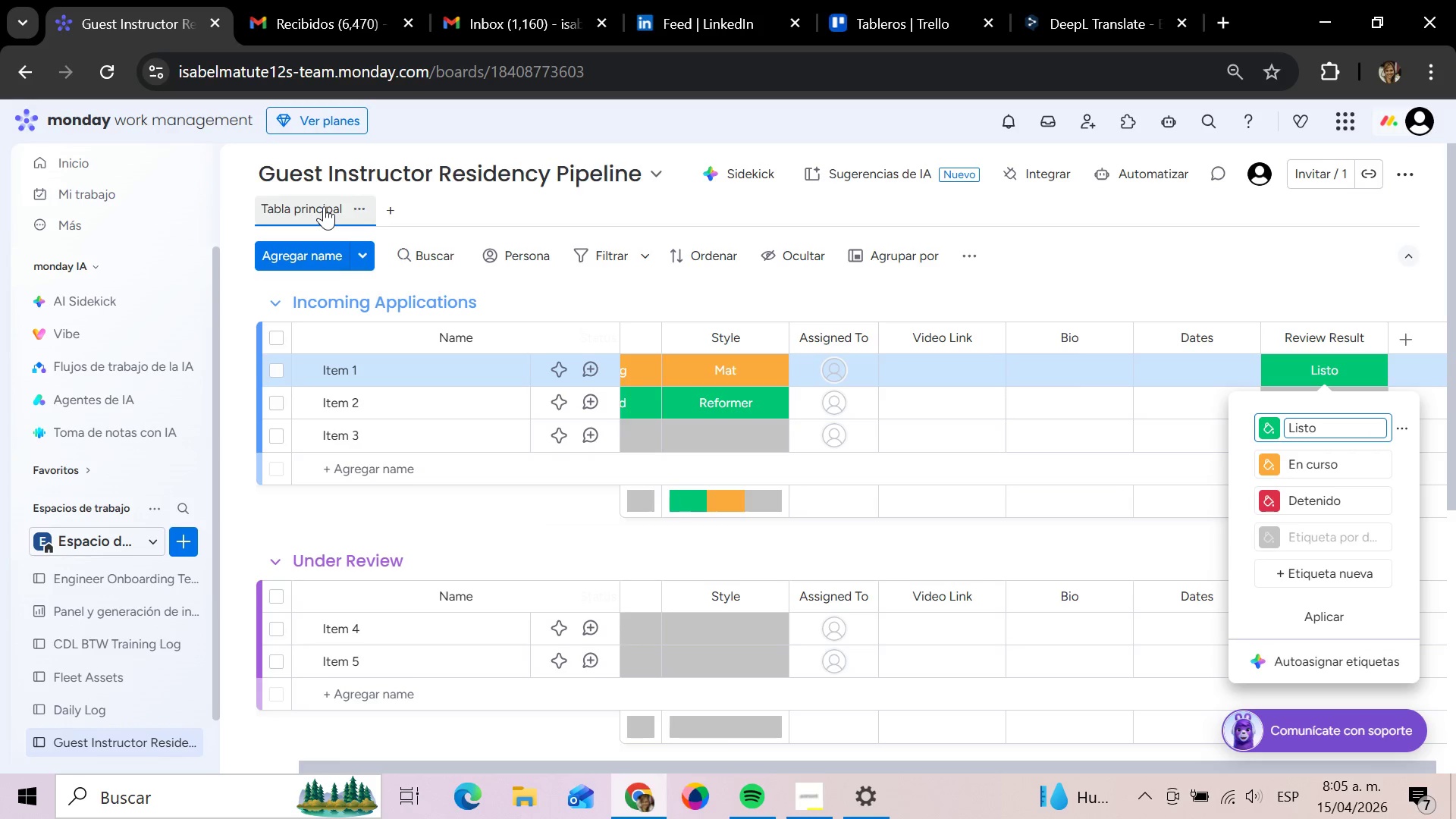 
wait(7.52)
 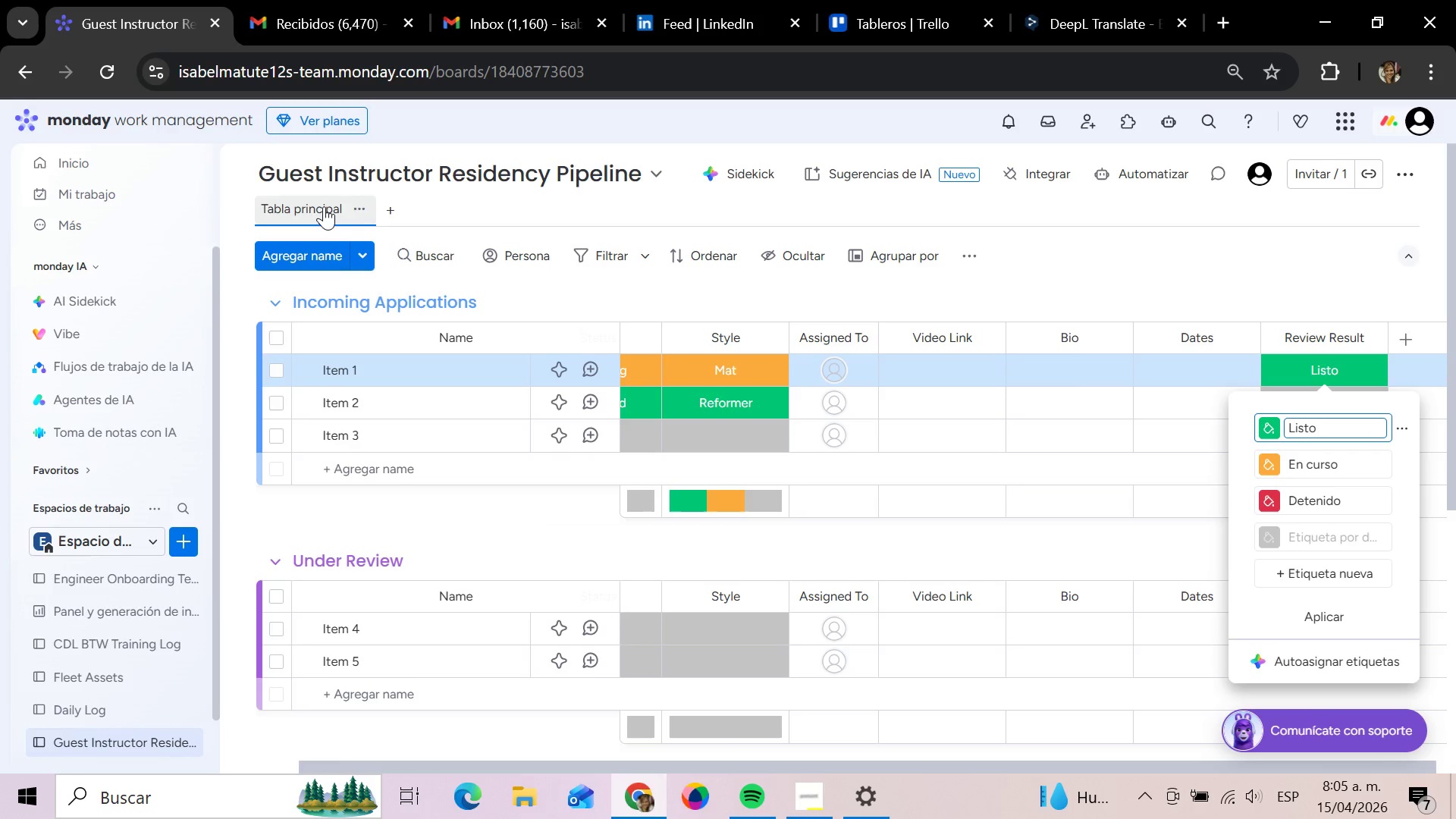 
hold_key(key=Backspace, duration=1.09)
 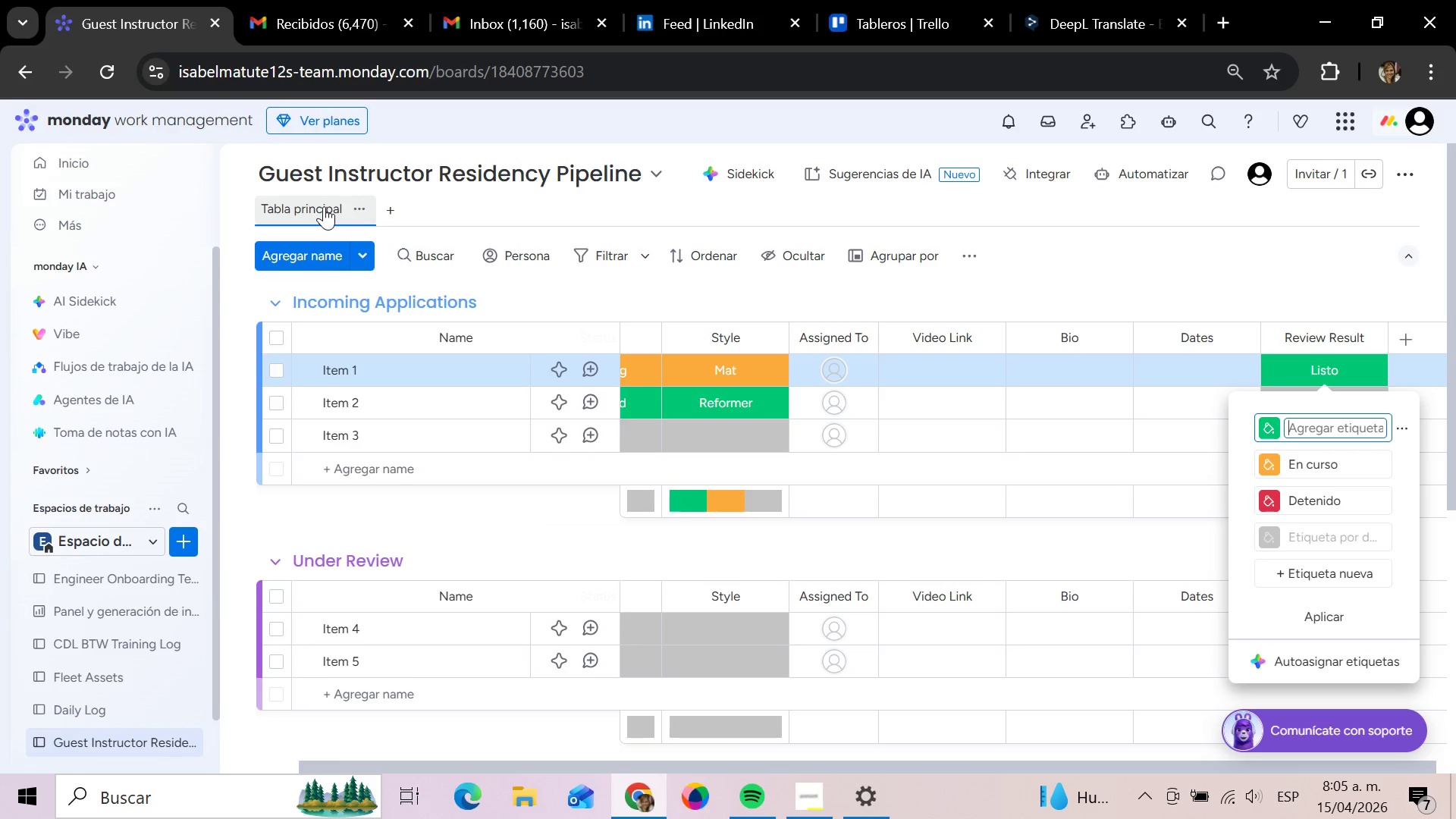 
type(Passed)
 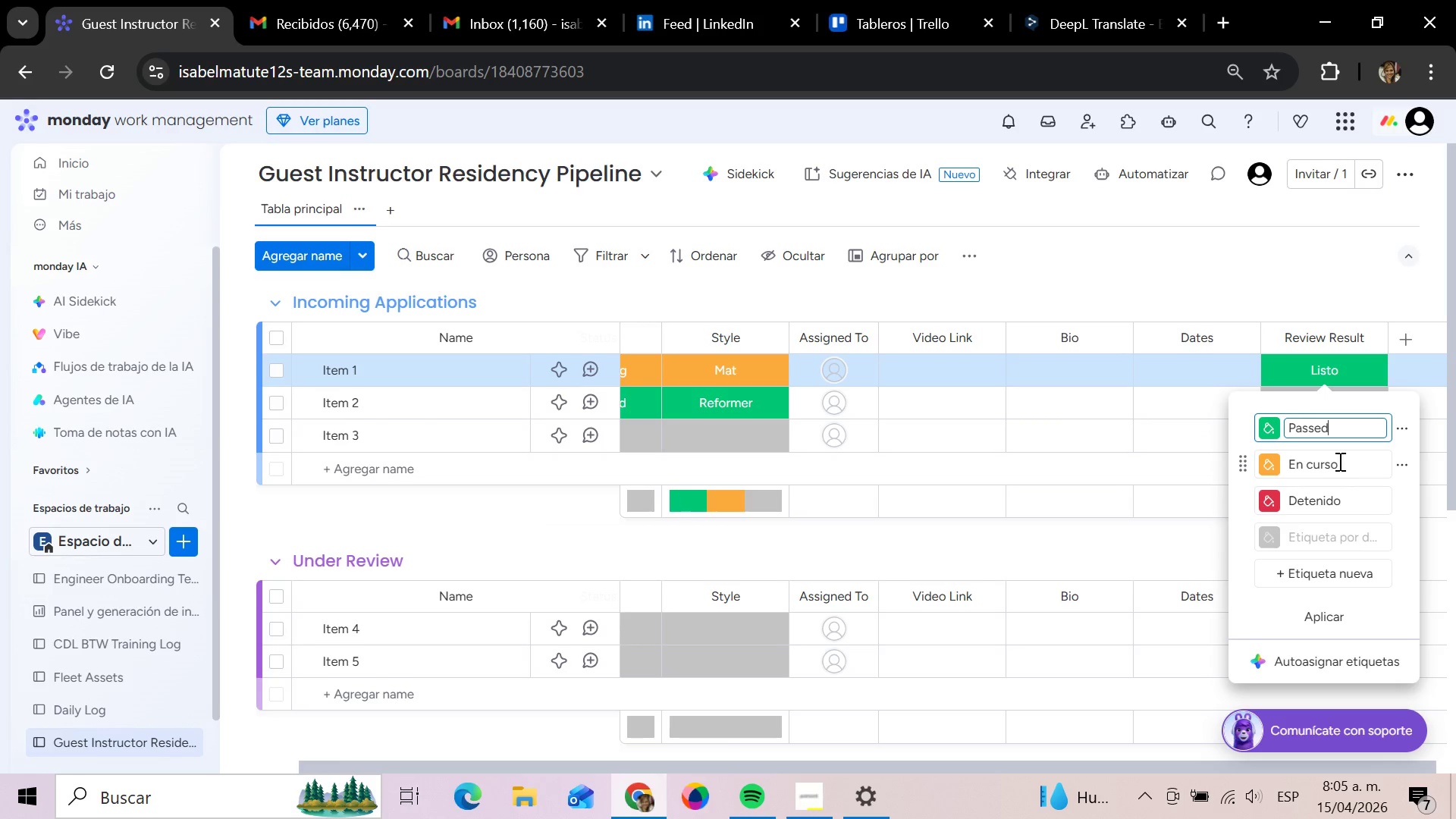 
wait(6.19)
 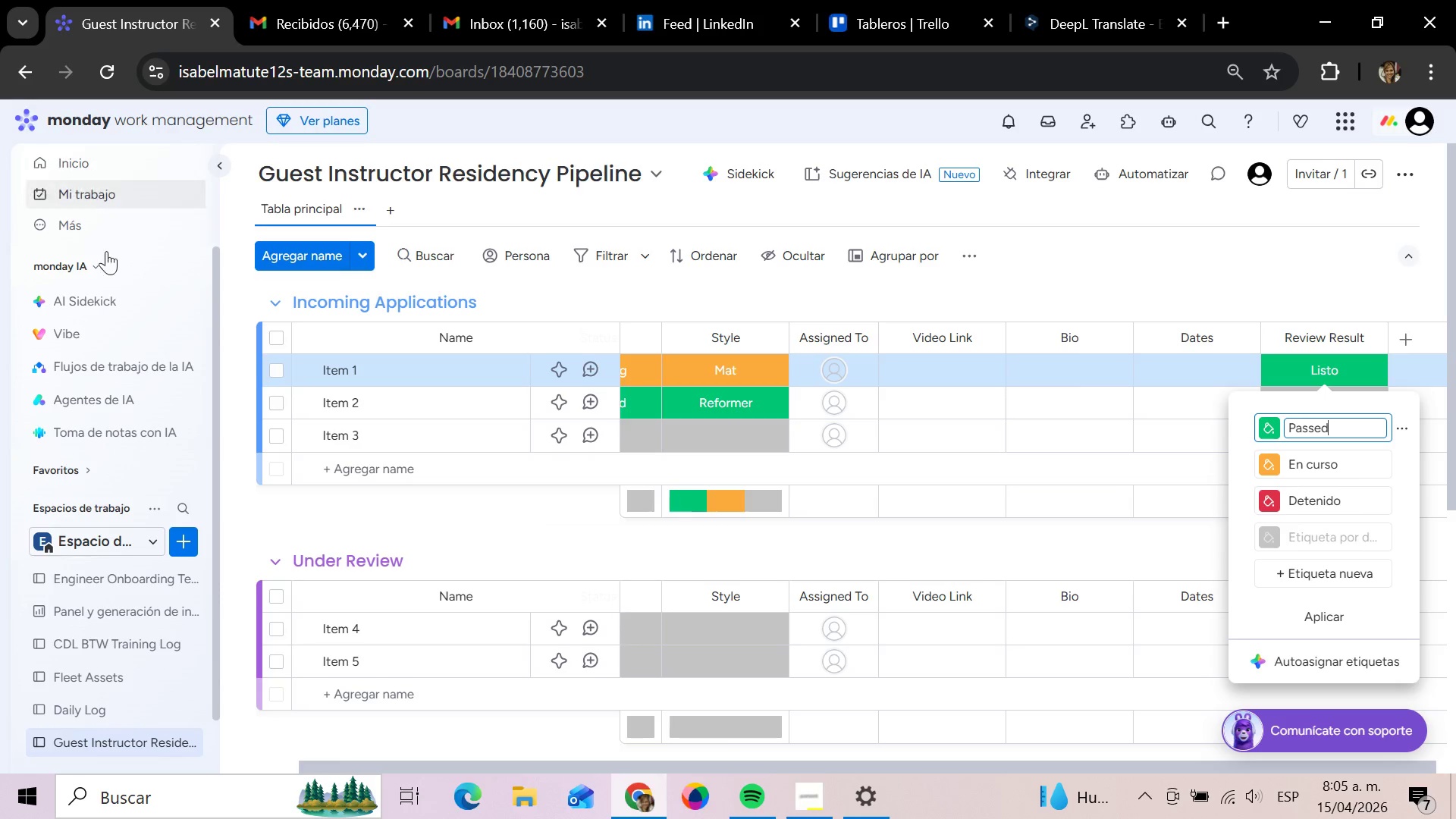 
hold_key(key=Backspace, duration=1.11)
 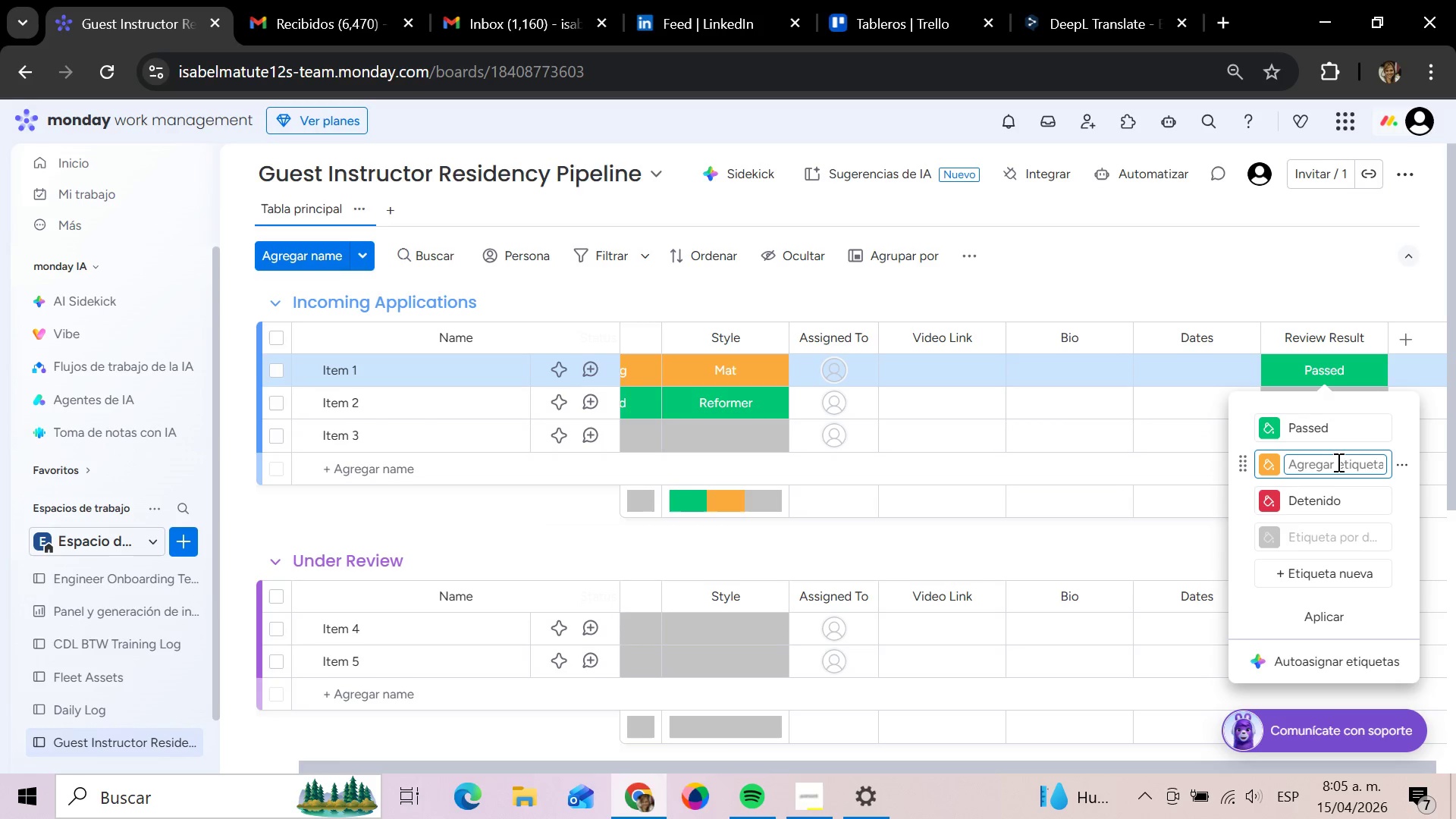 
type(Pending)
 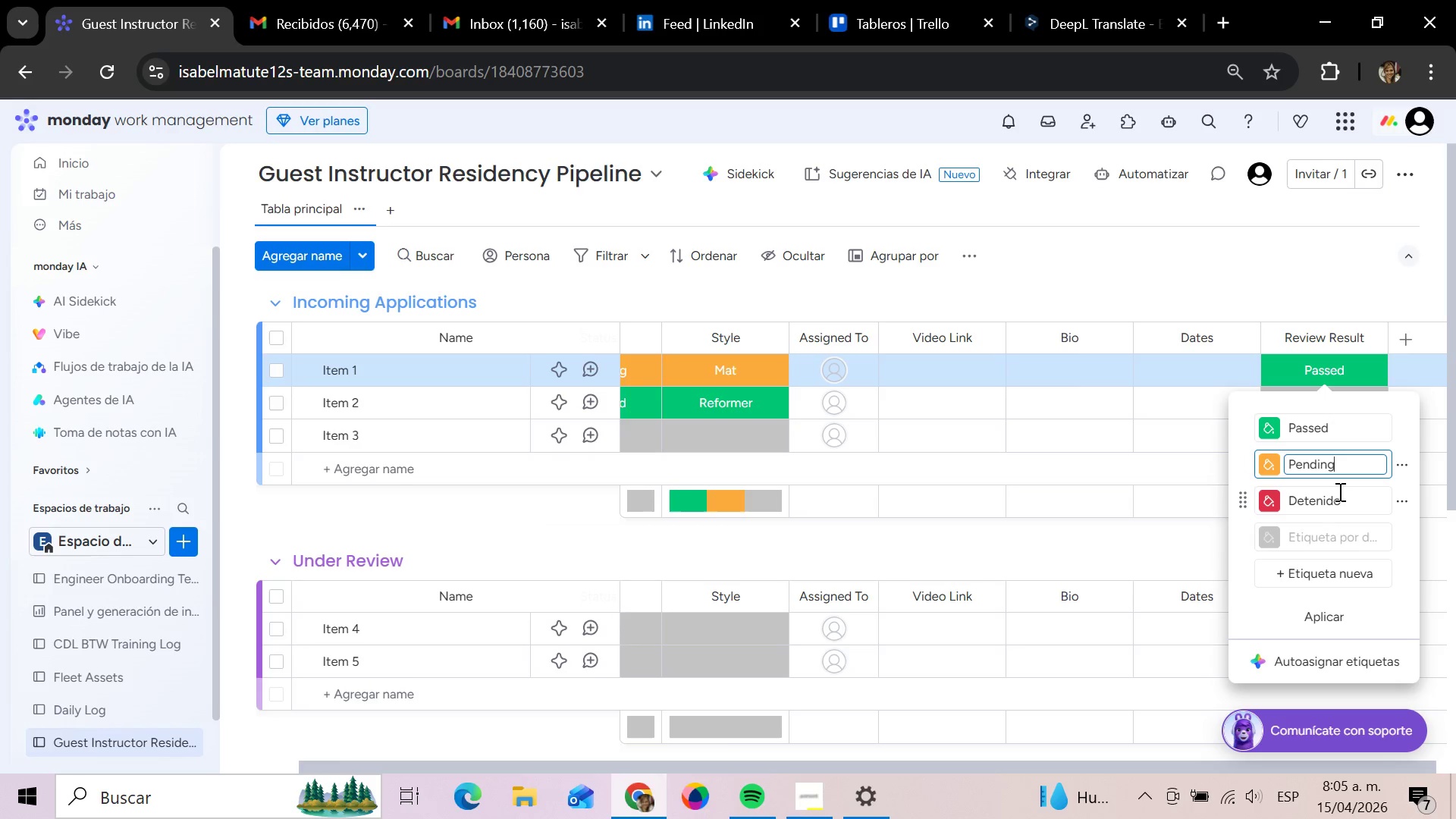 
left_click([1342, 499])
 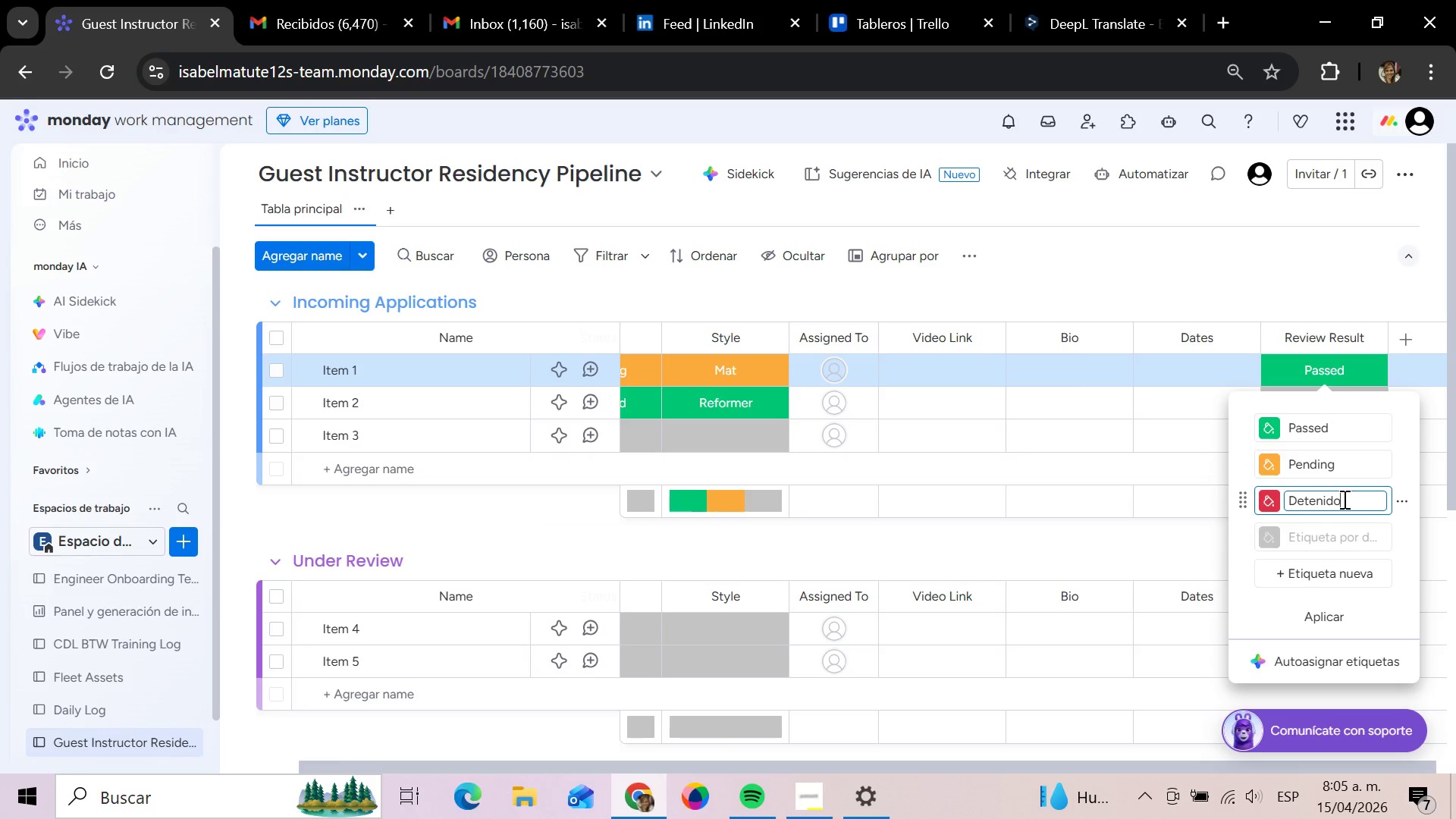 
hold_key(key=Backspace, duration=1.08)
 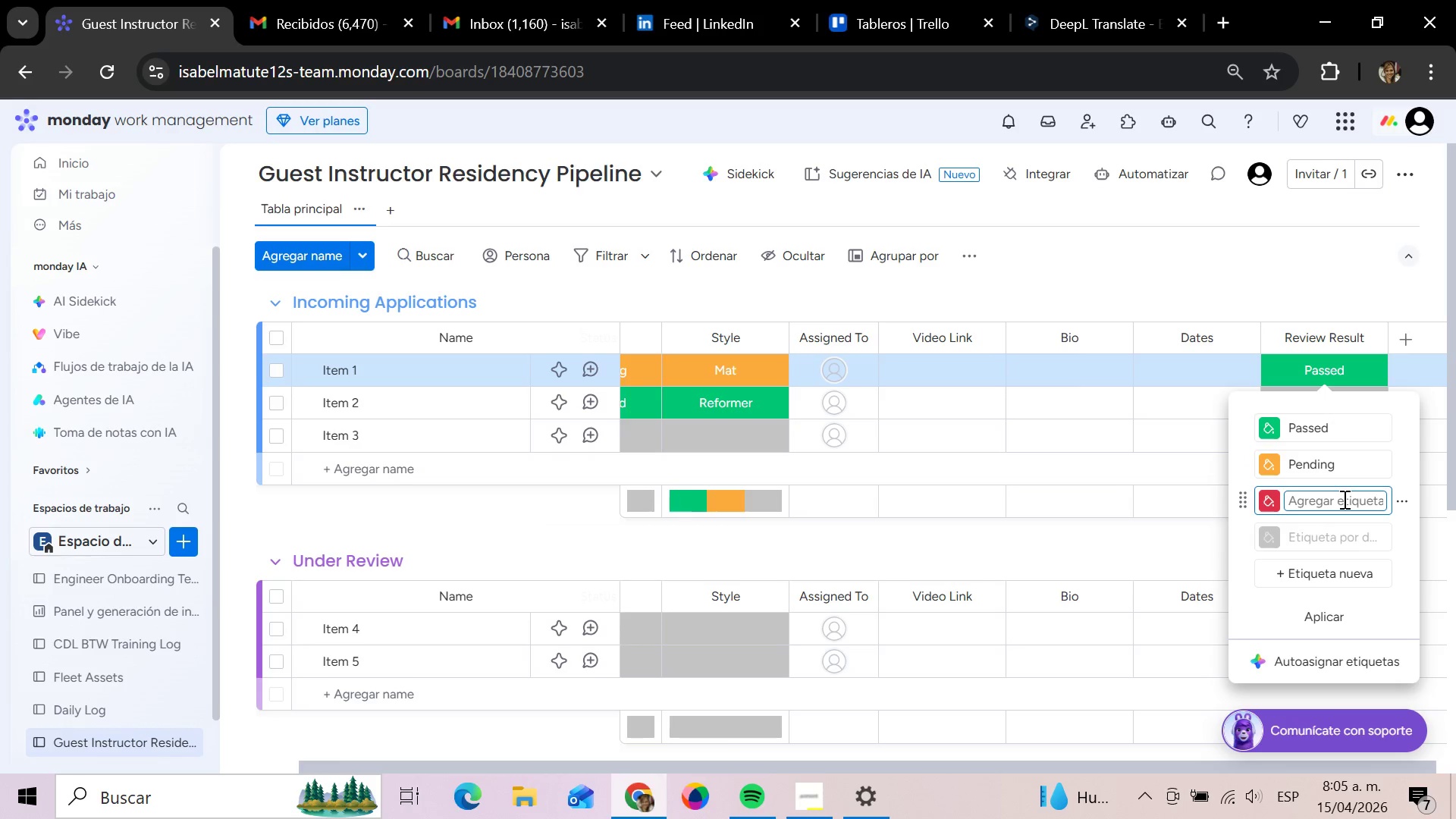 
type(Faied)
key(Backspace)
key(Backspace)
type(led)
 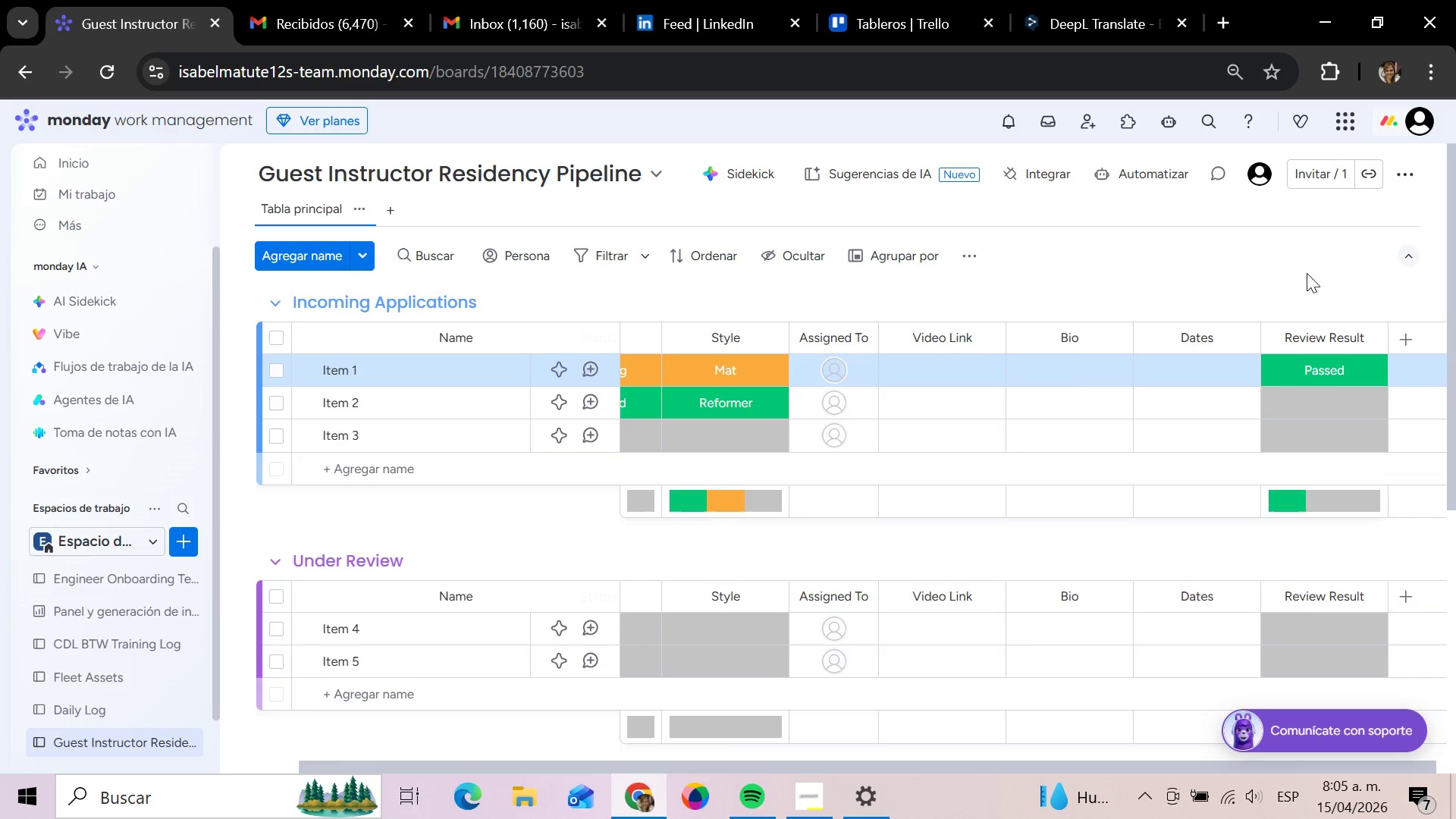 
wait(10.45)
 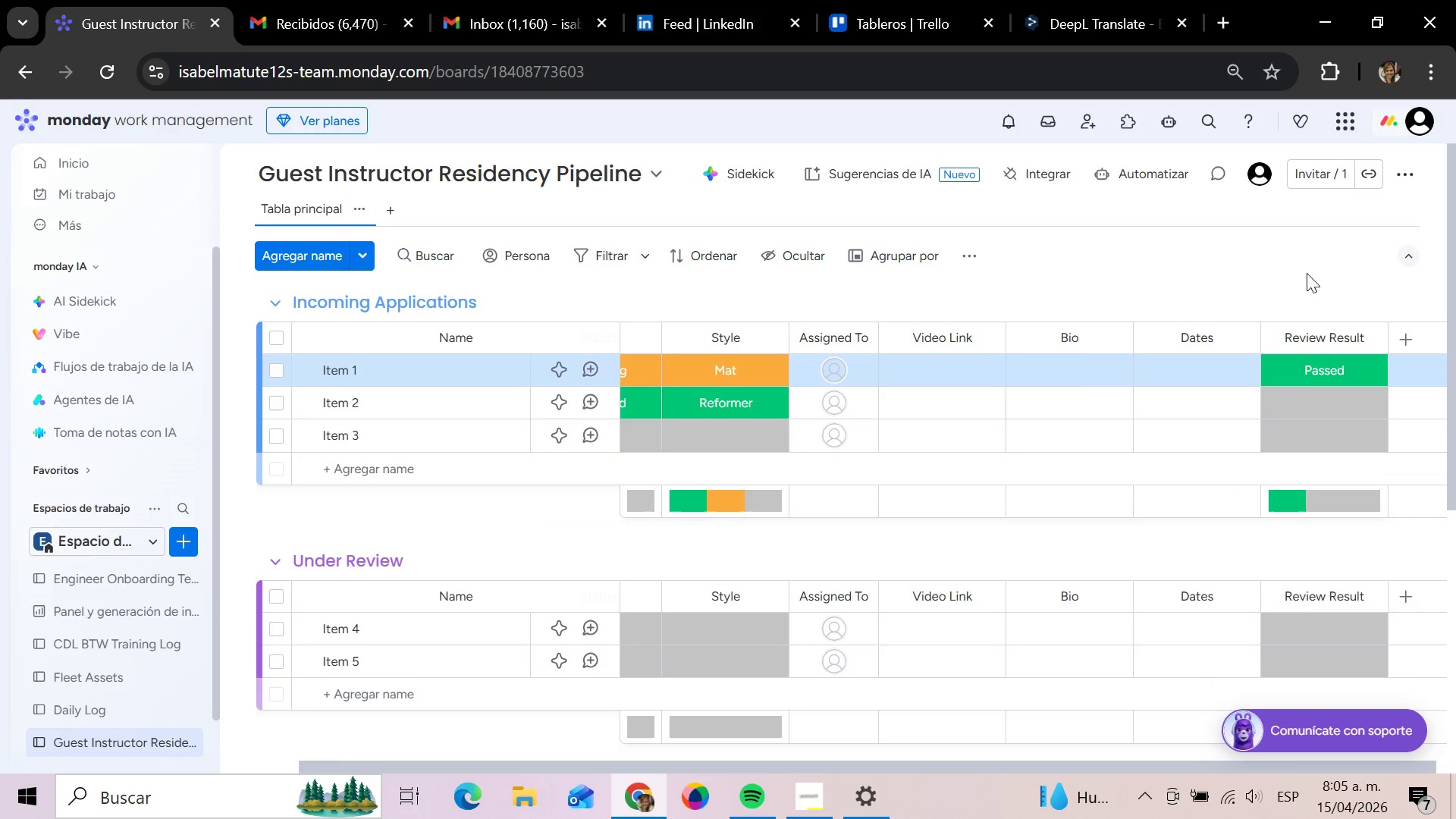 
left_click([1404, 337])
 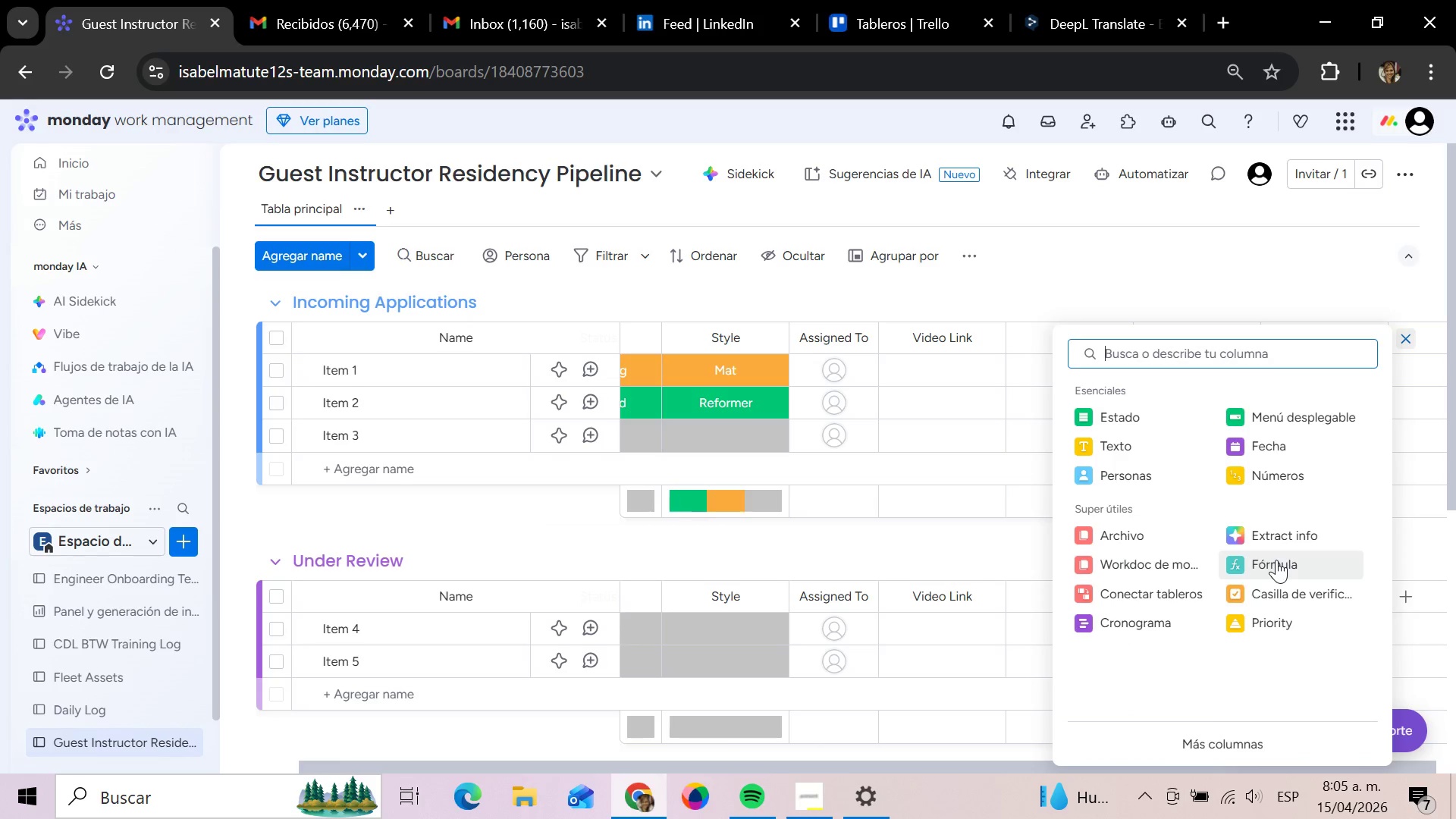 
left_click([1278, 560])
 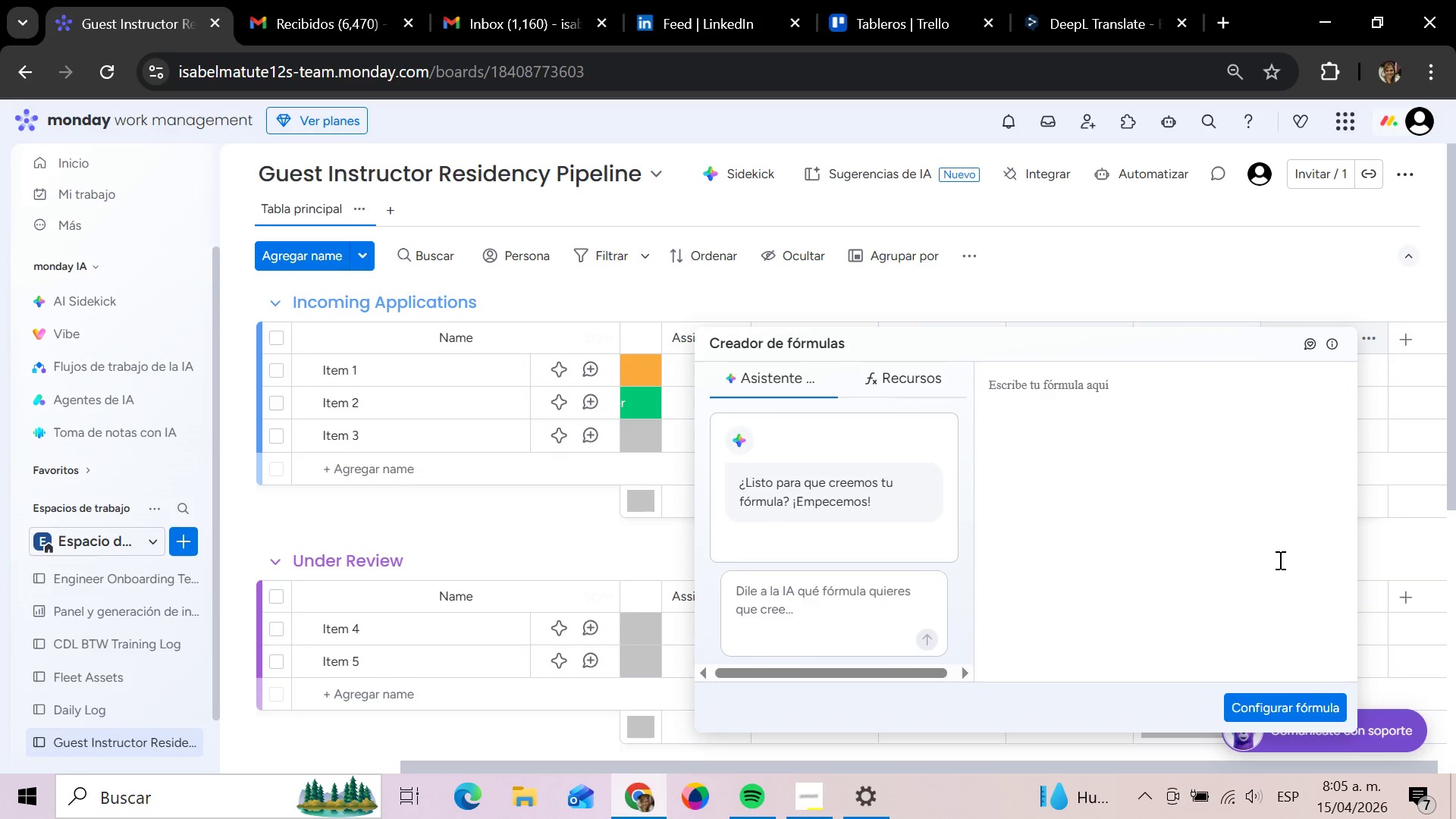 
wait(14.28)
 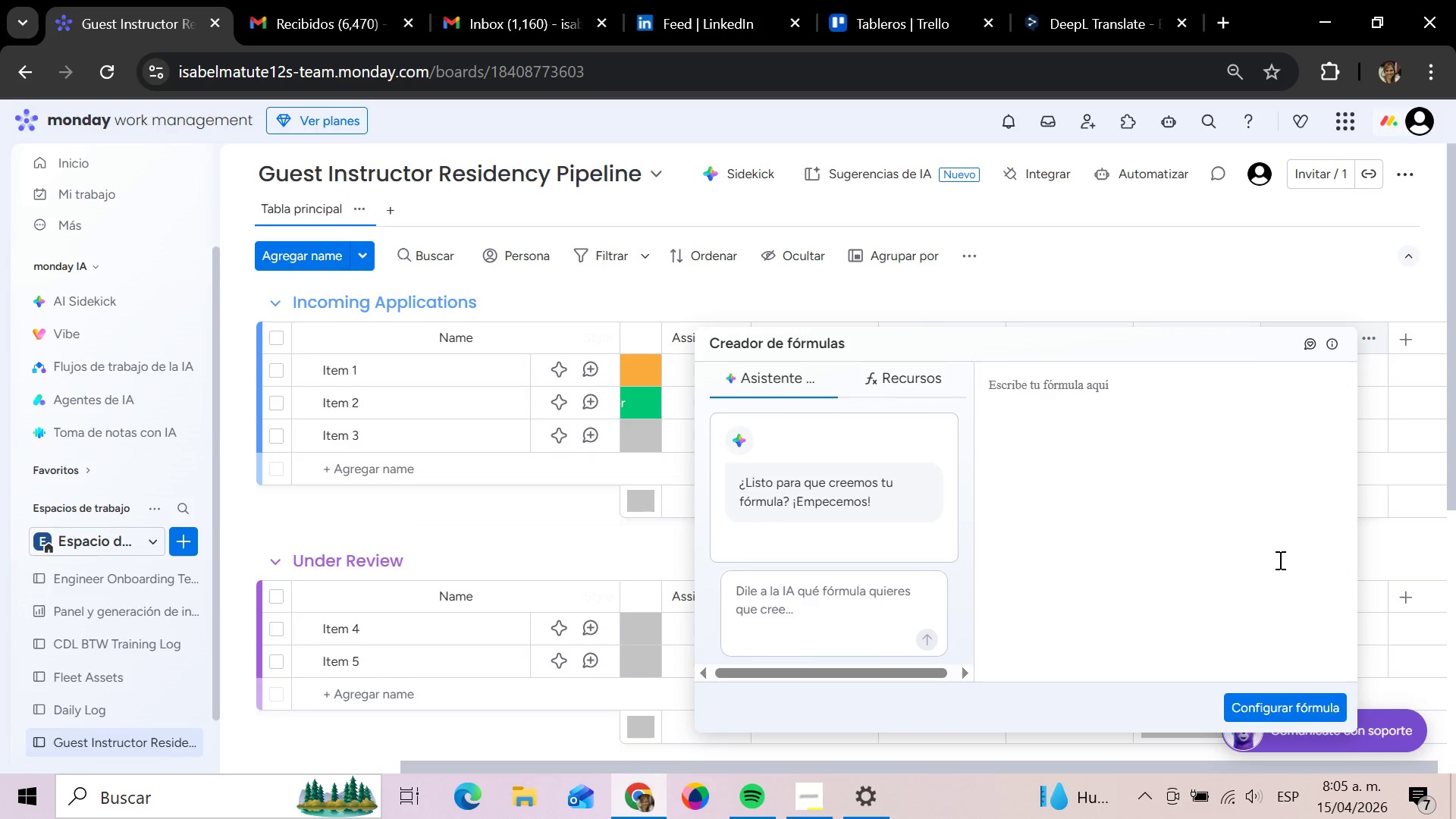 
type(DAYS)
 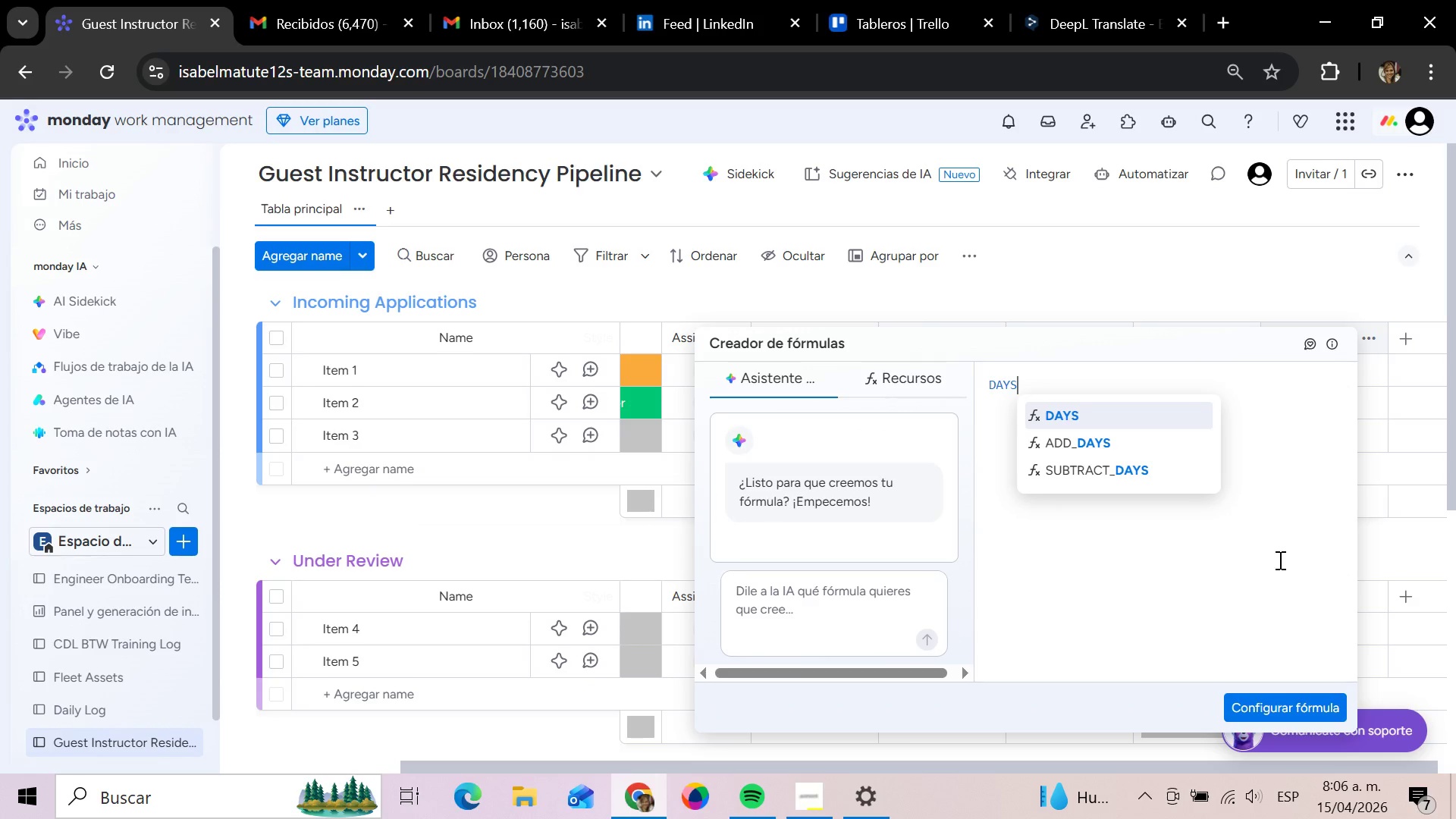 
key(Shift+8)
 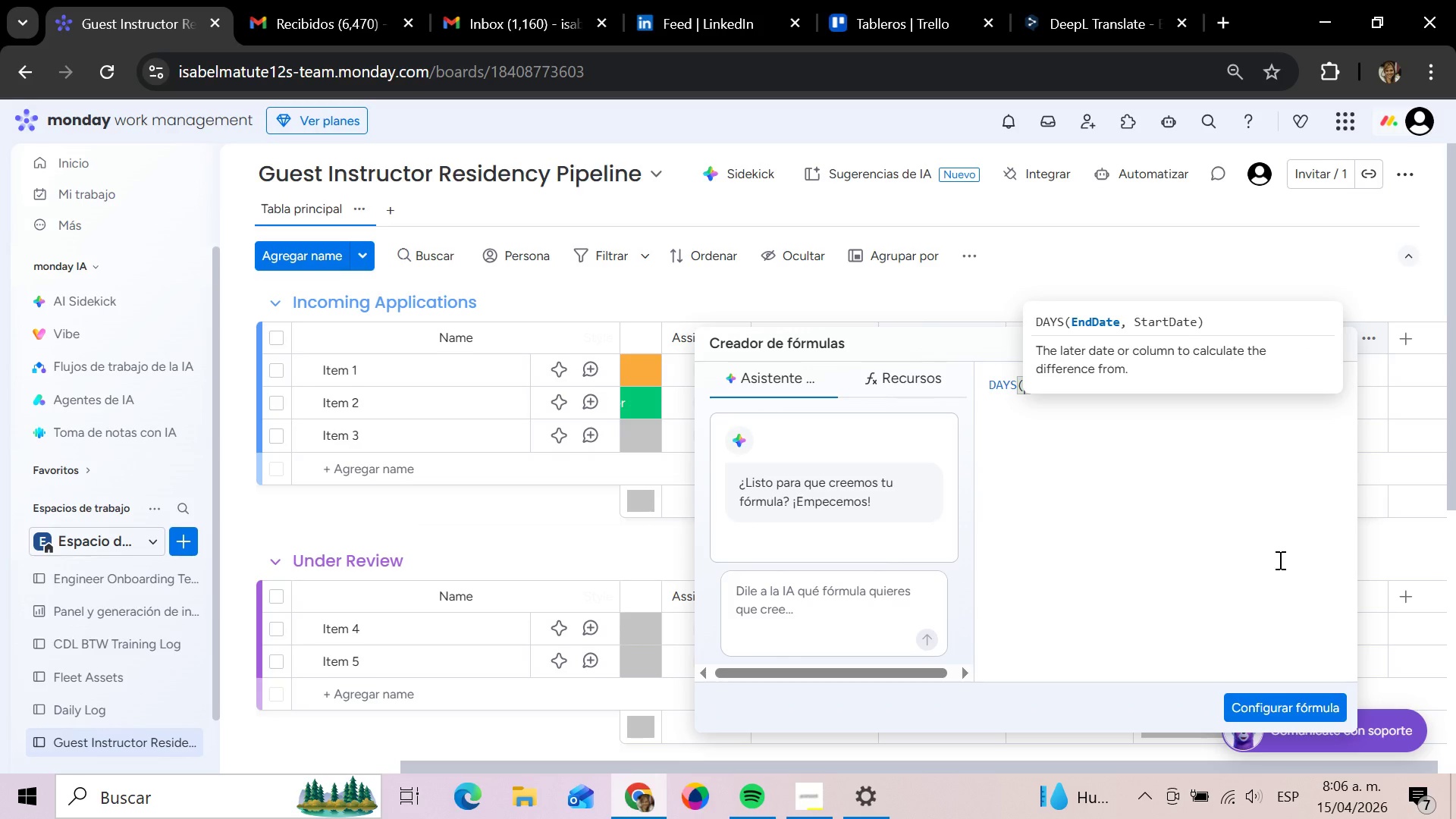 
type(TODAY)
 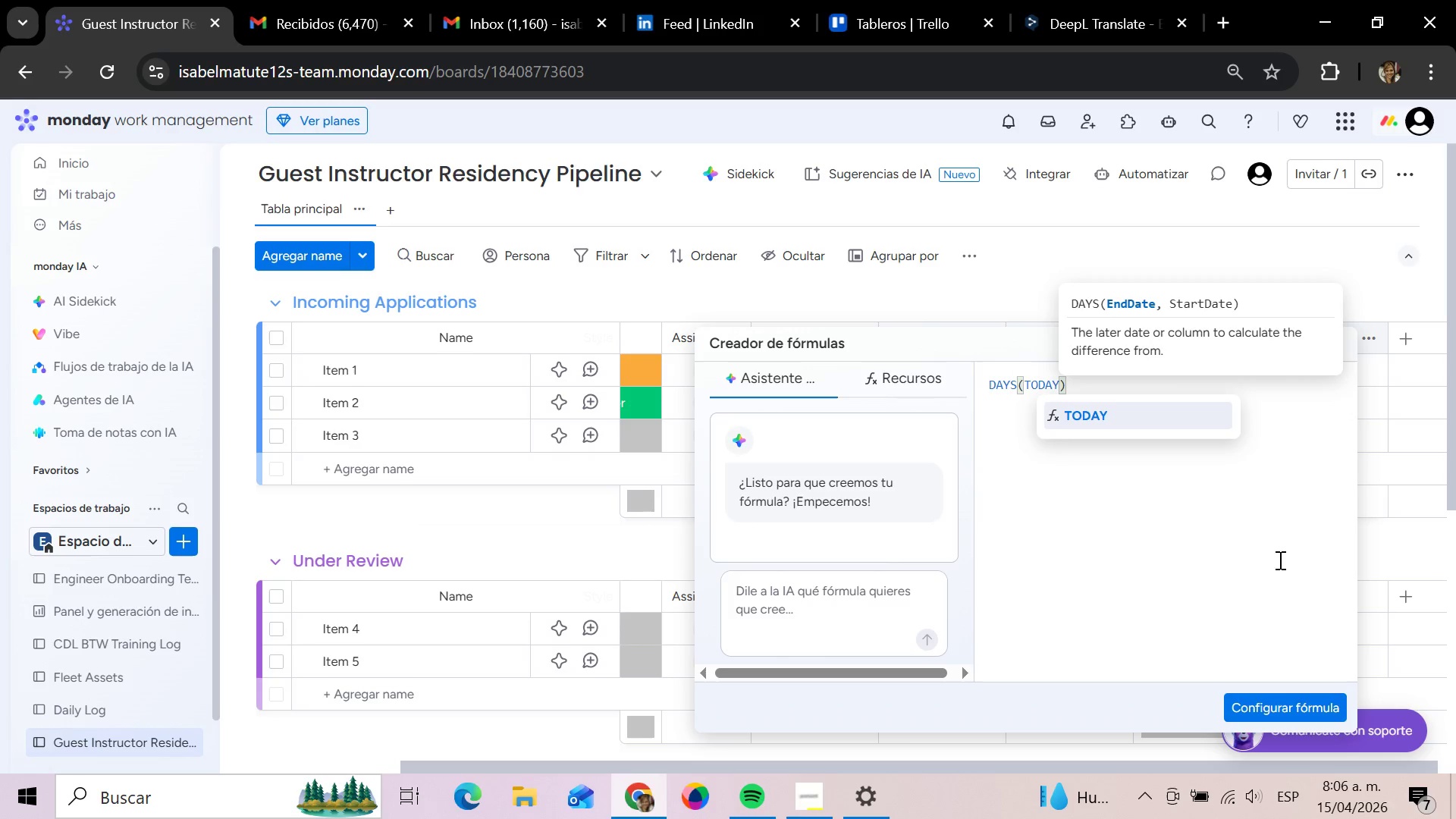 
type(*(,)
 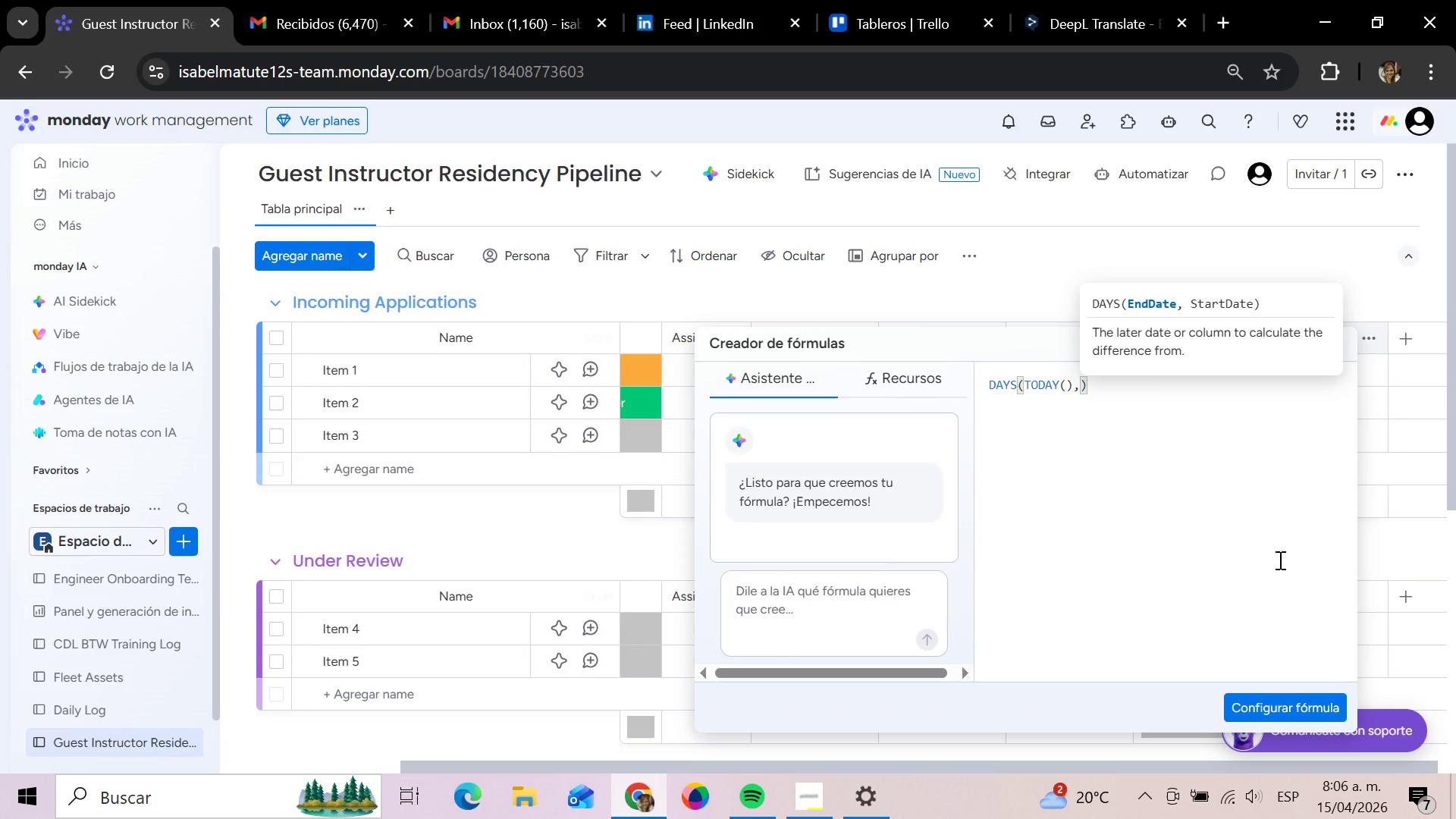 
wait(5.3)
 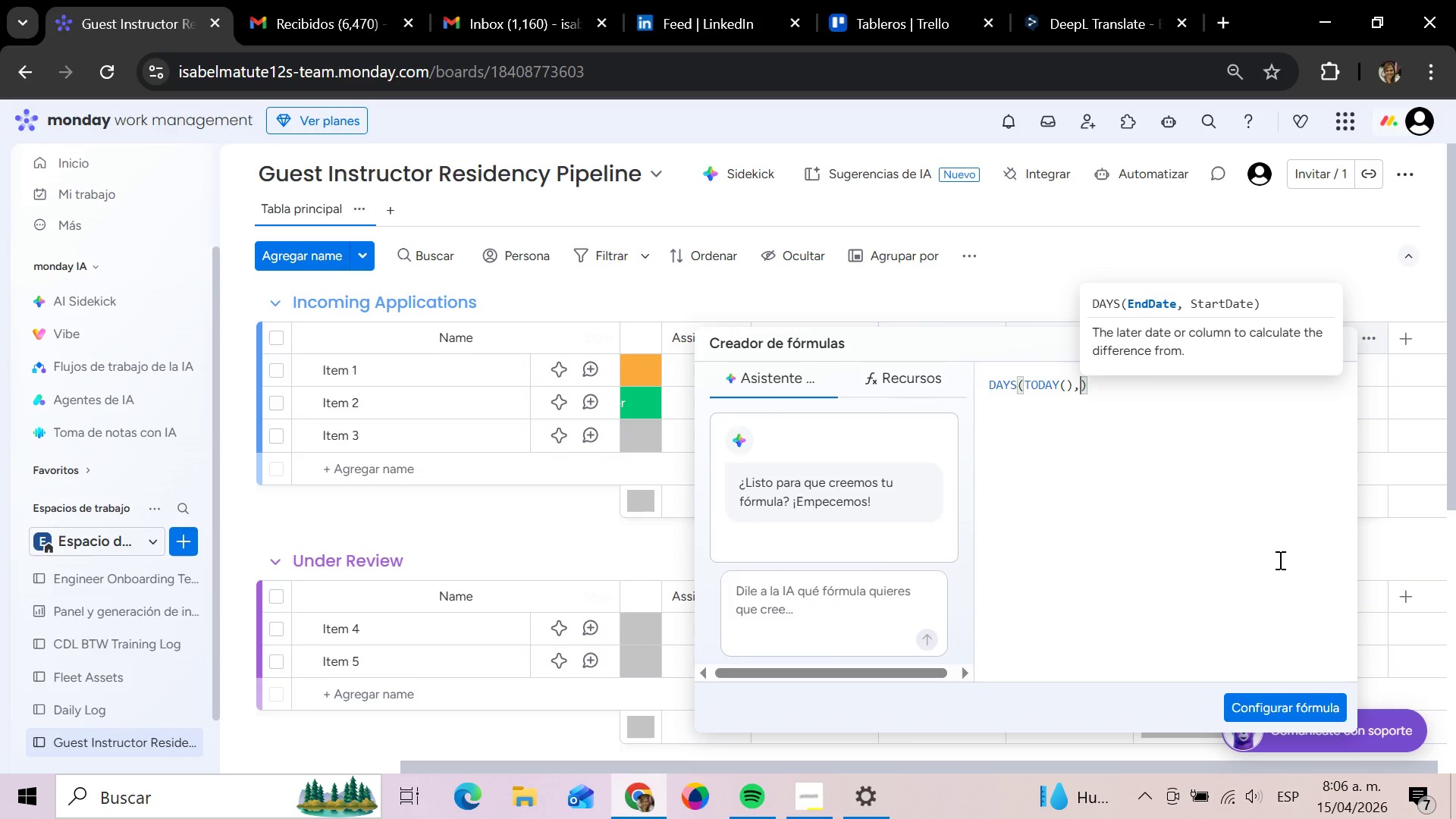 
key(Shift+Quote)
 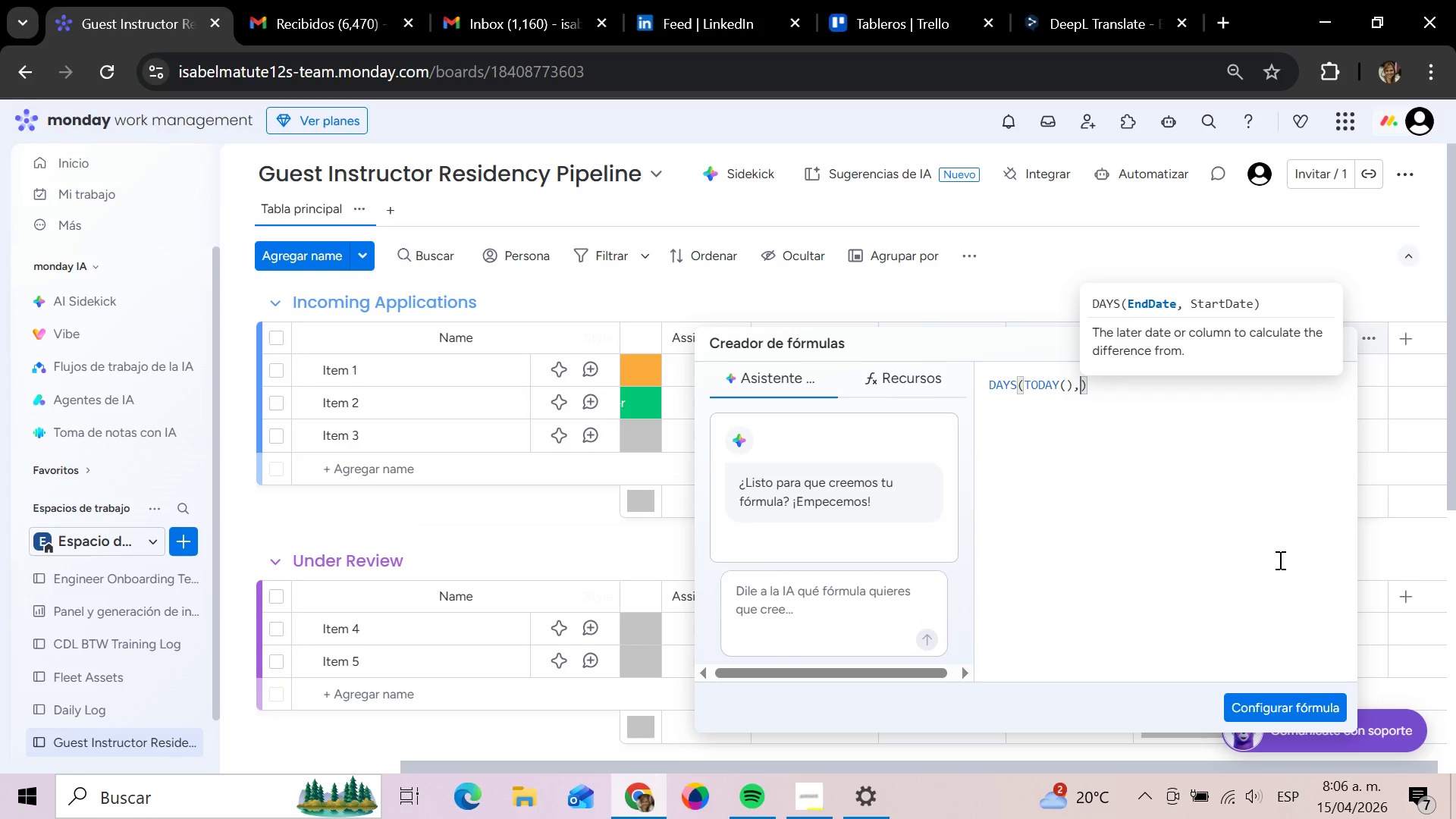 
key(Quote)
 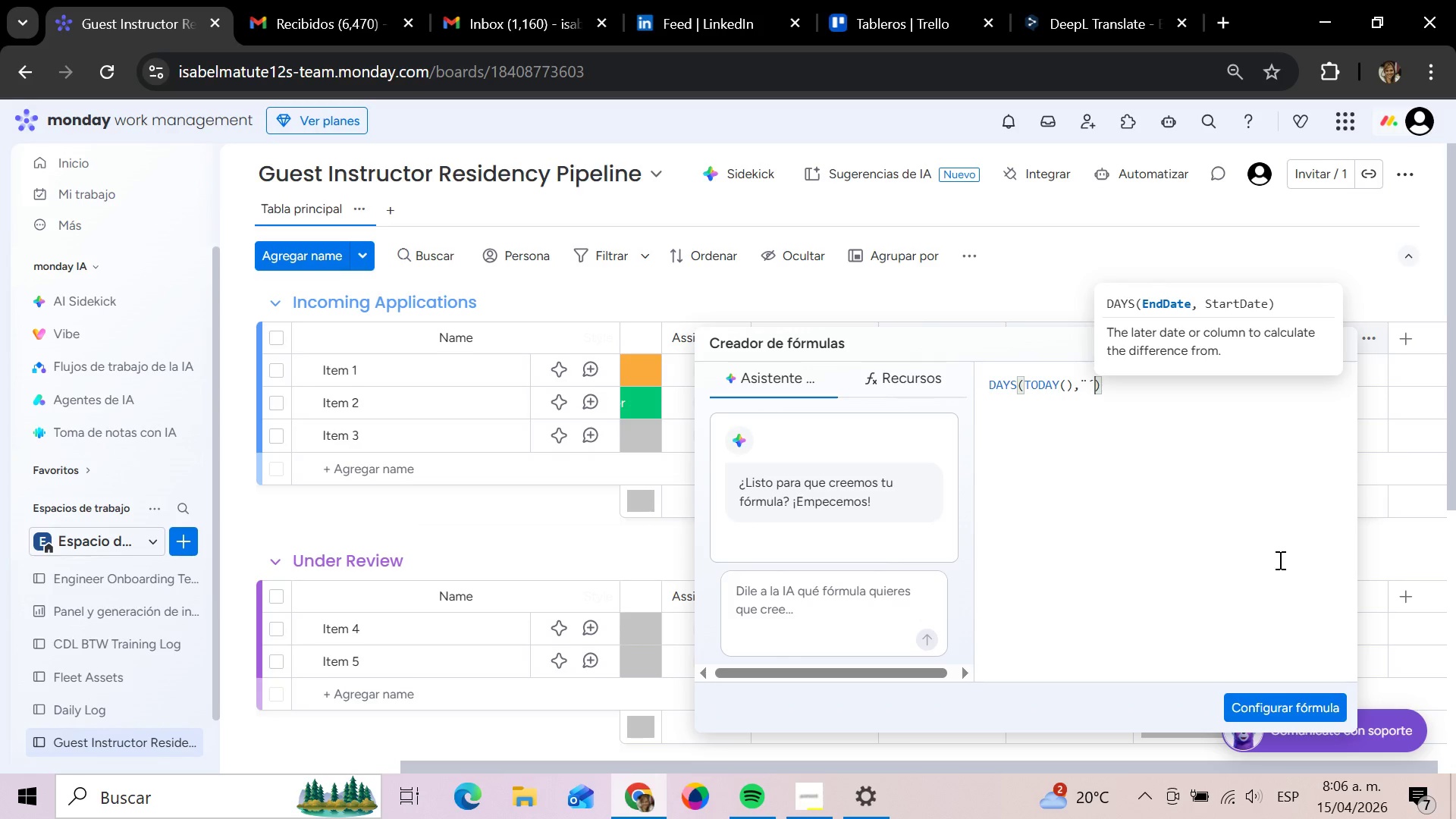 
key(Backspace)
 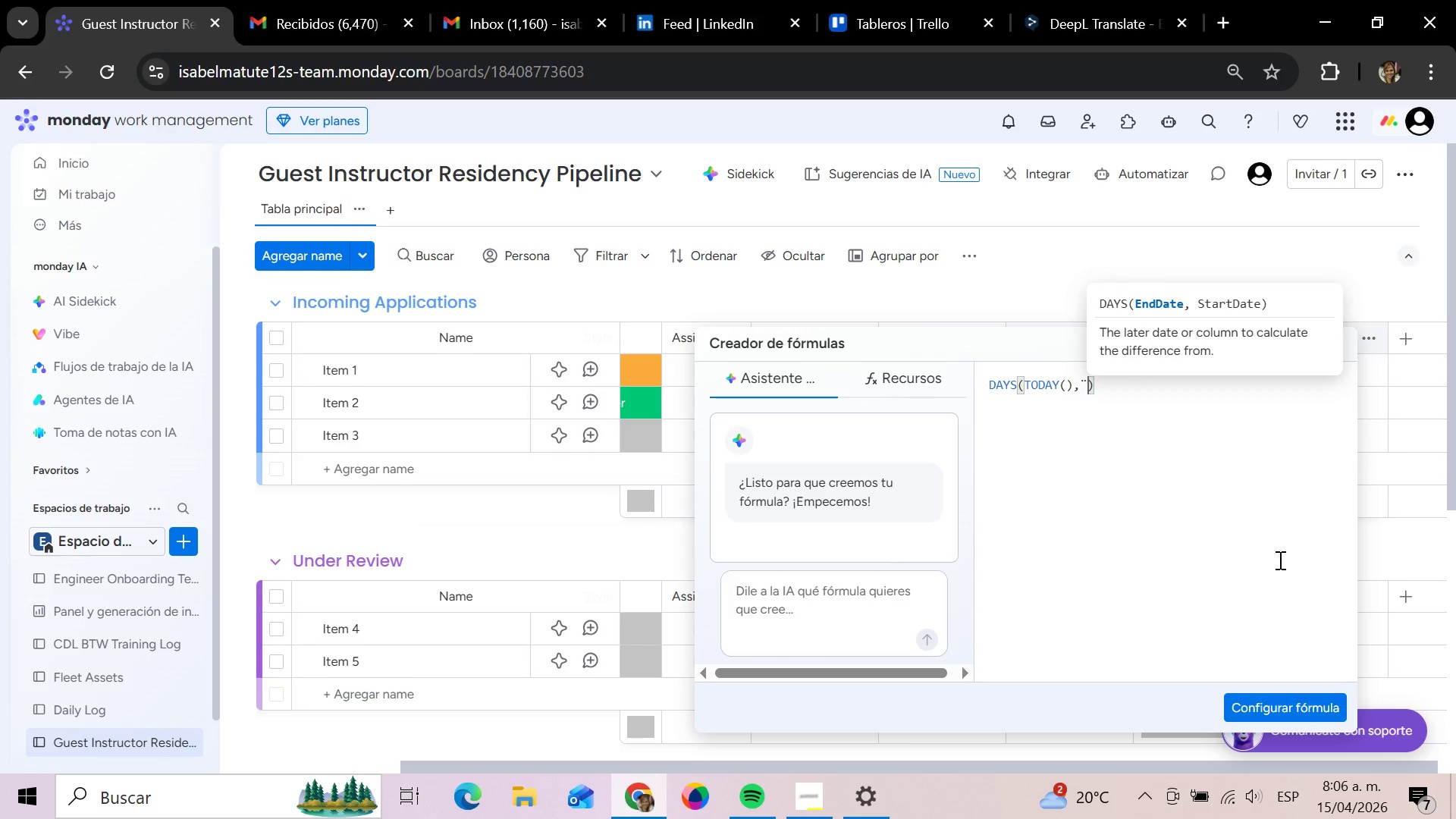 
key(Backspace)
 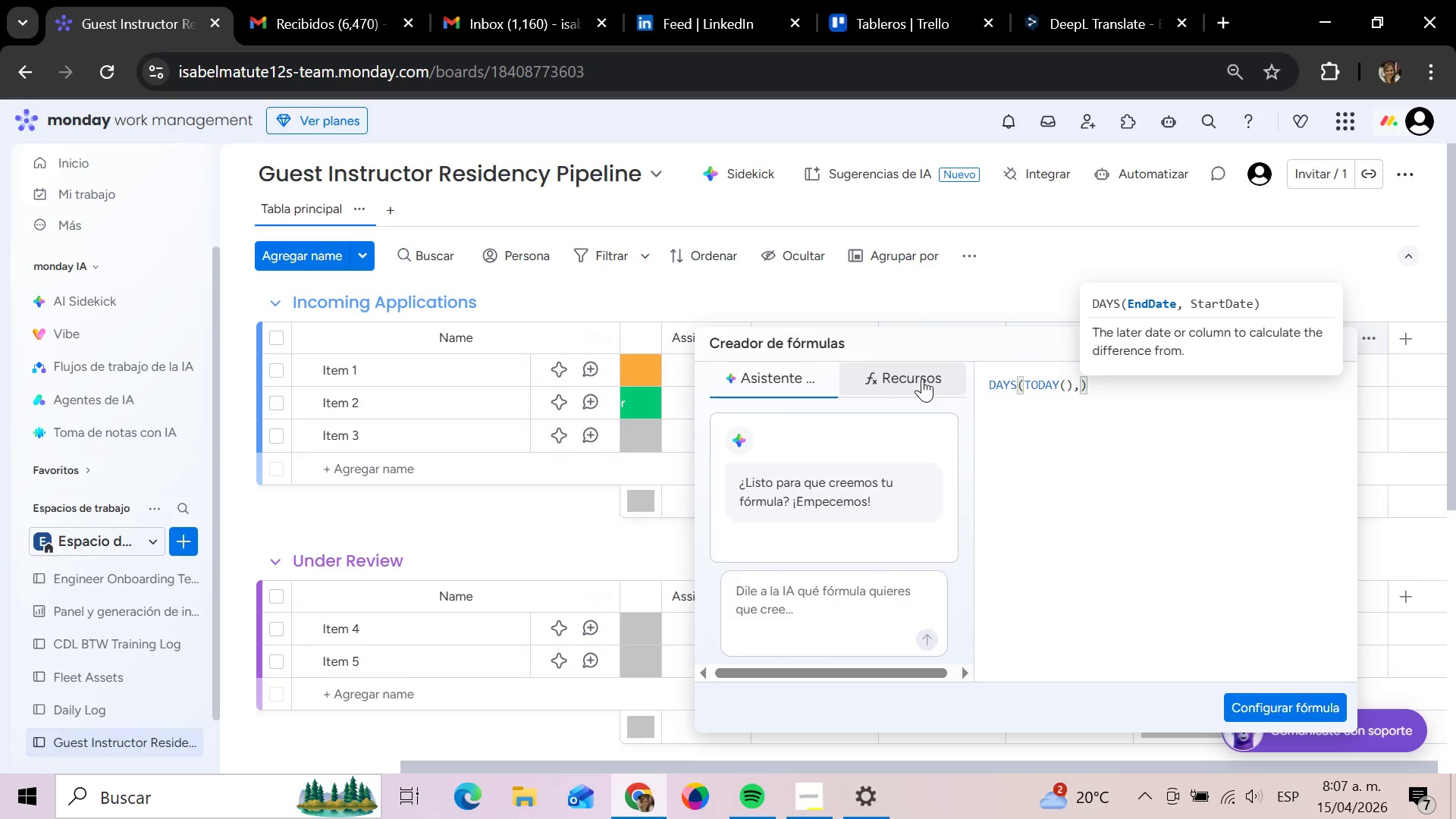 
wait(56.42)
 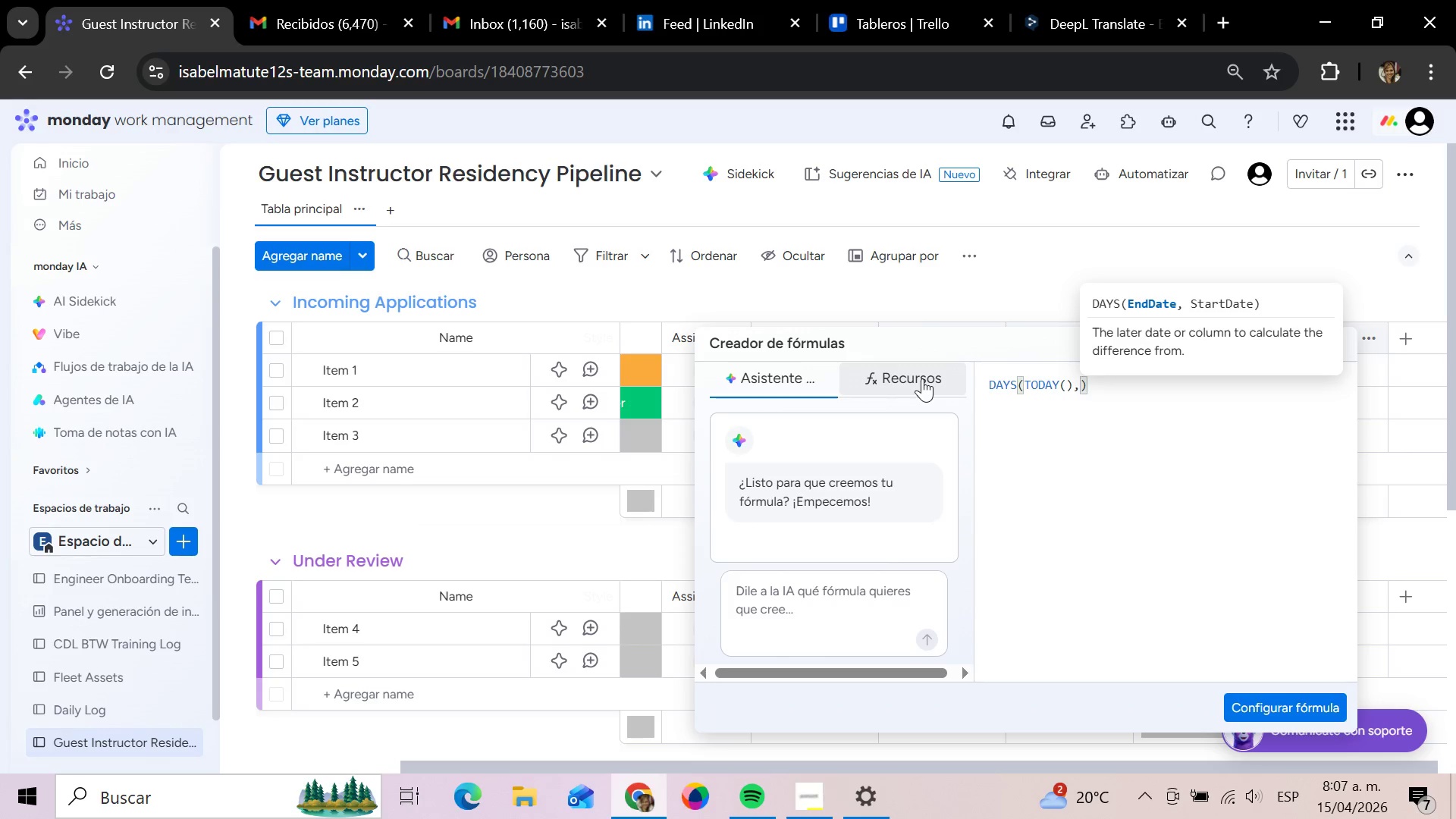 
left_click([924, 378])
 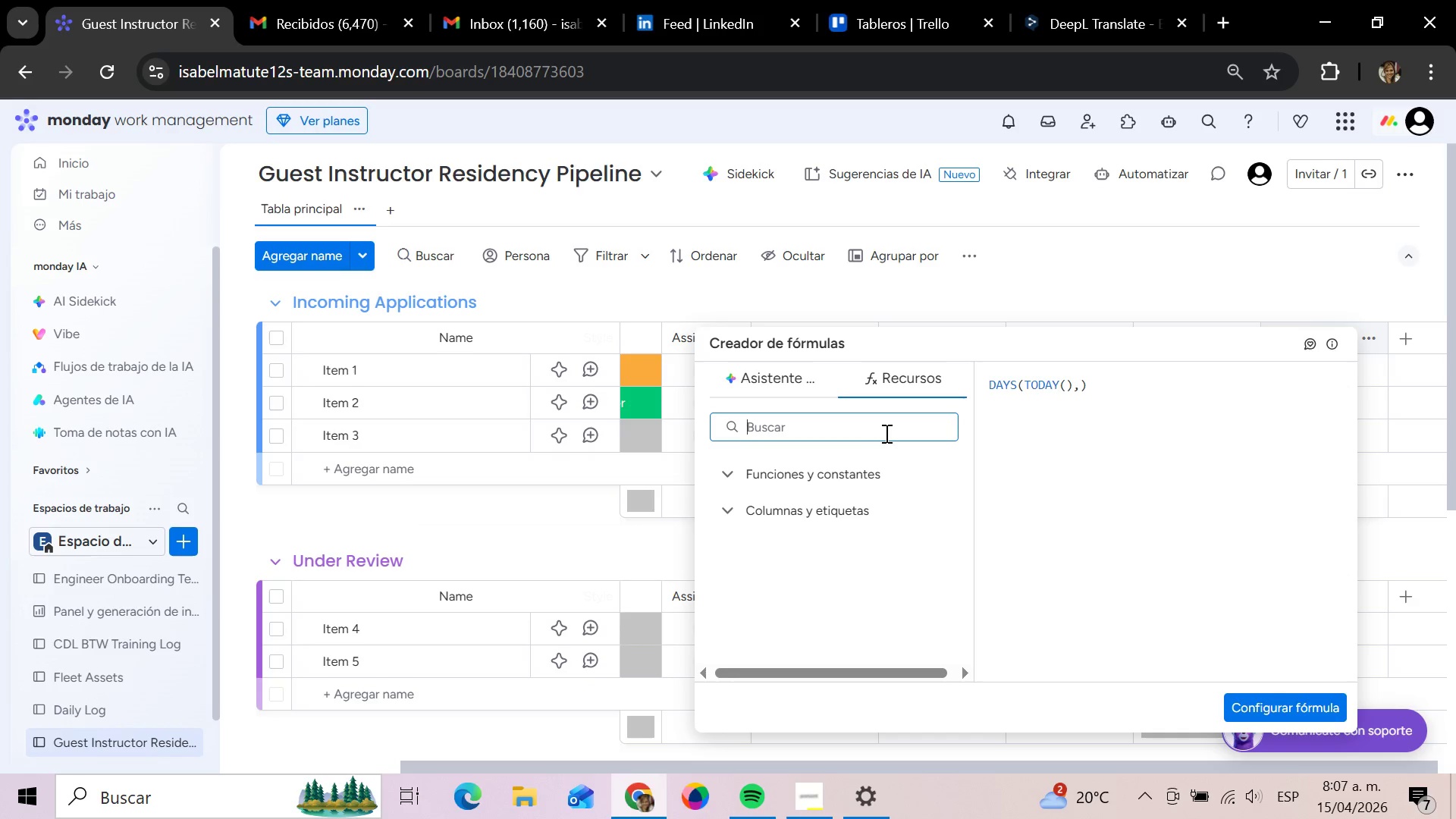 
wait(12.75)
 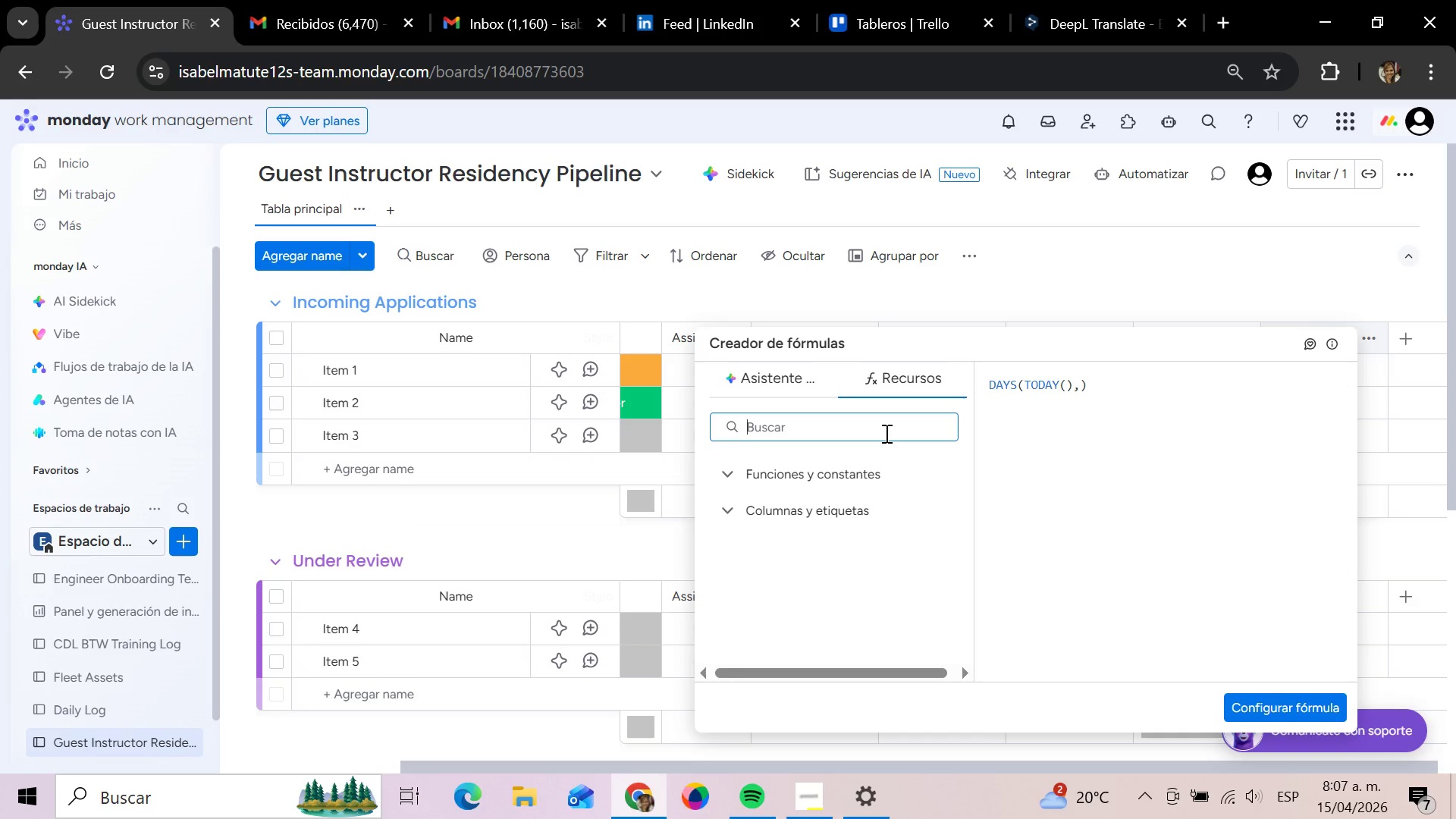 
type(LAS)
key(Backspace)
key(Backspace)
key(Backspace)
 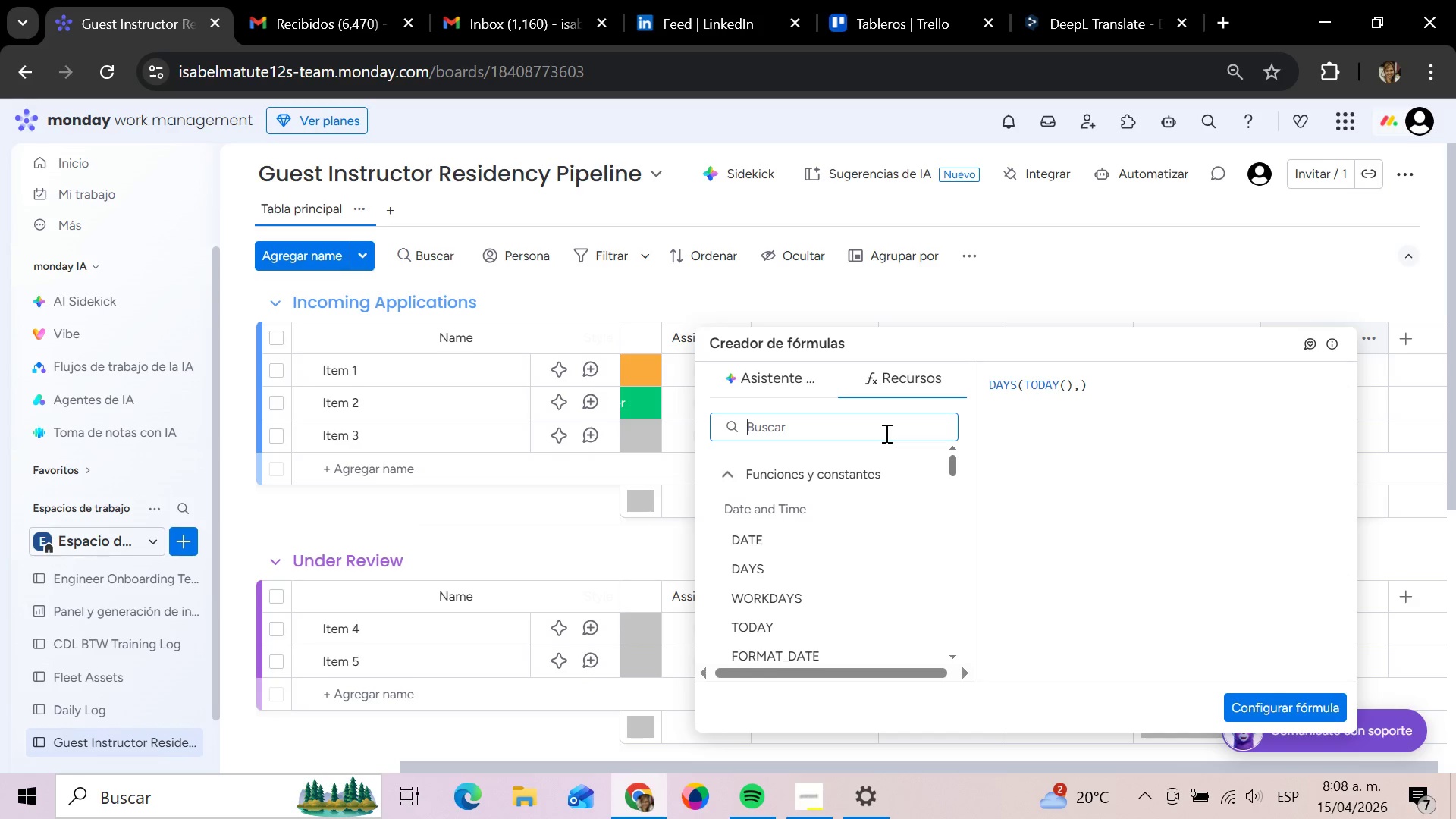 
wait(45.28)
 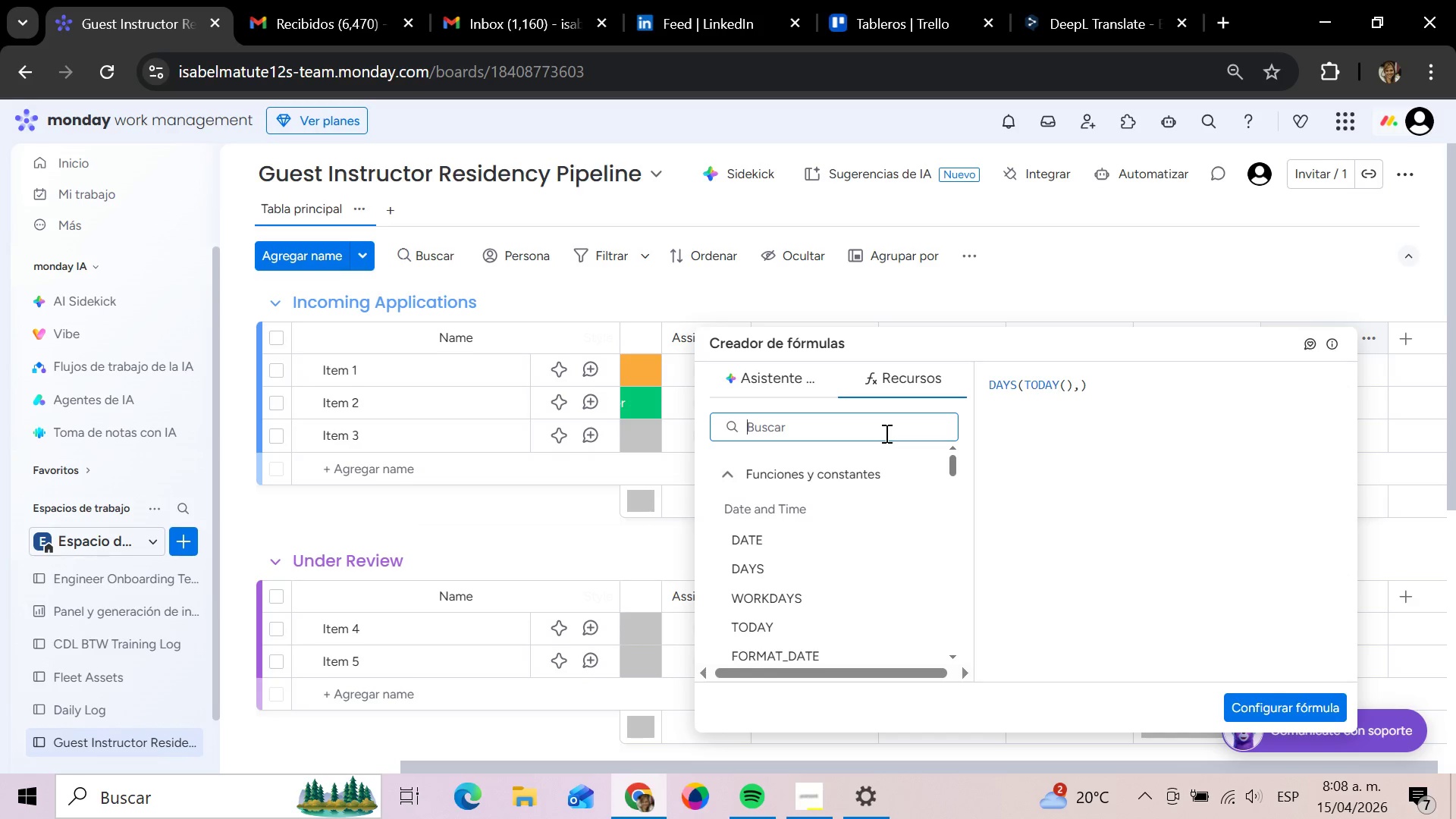 
scroll: coordinate [871, 520], scroll_direction: down, amount: 9.0
 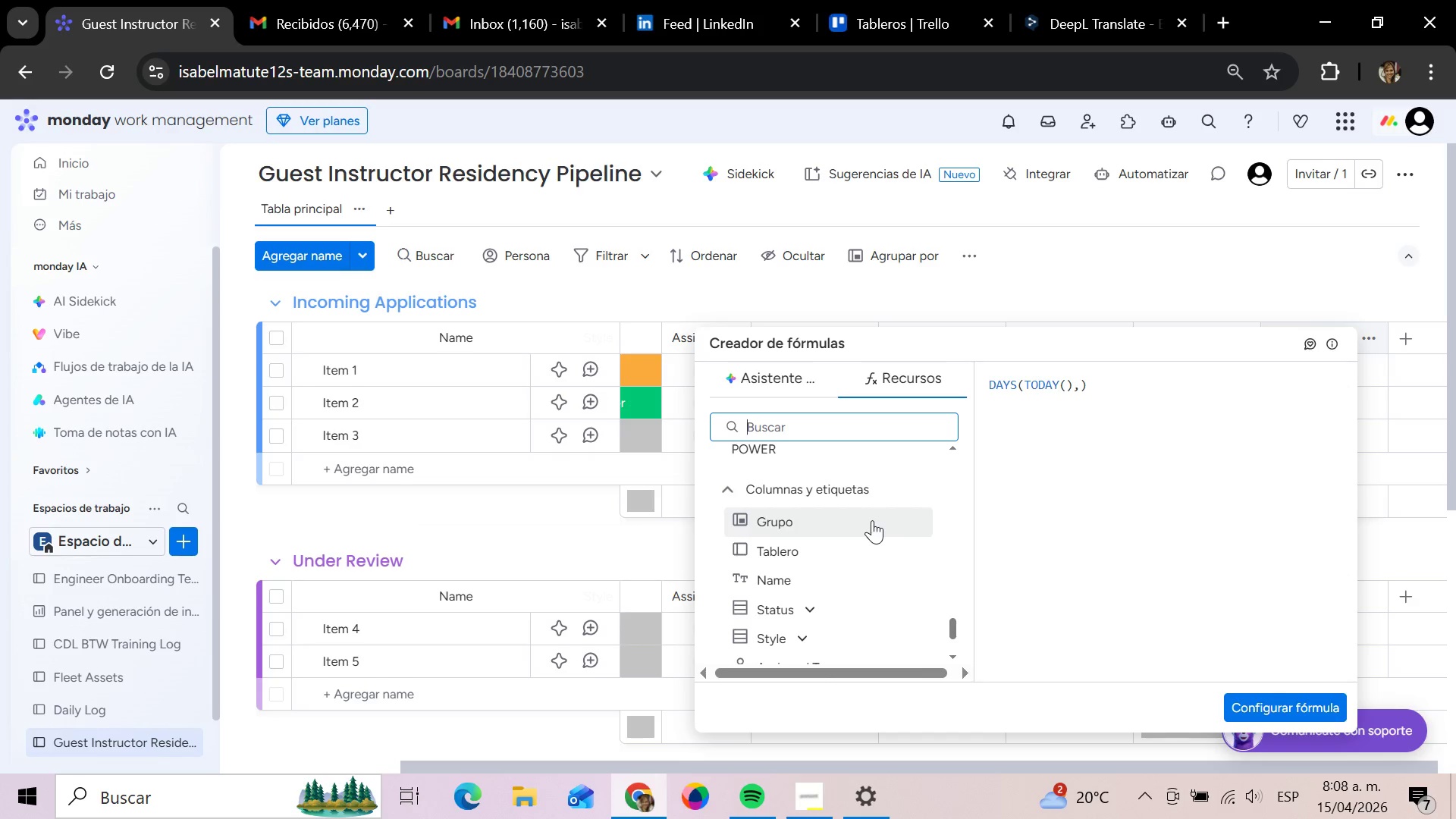 
scroll: coordinate [874, 522], scroll_direction: up, amount: 12.0
 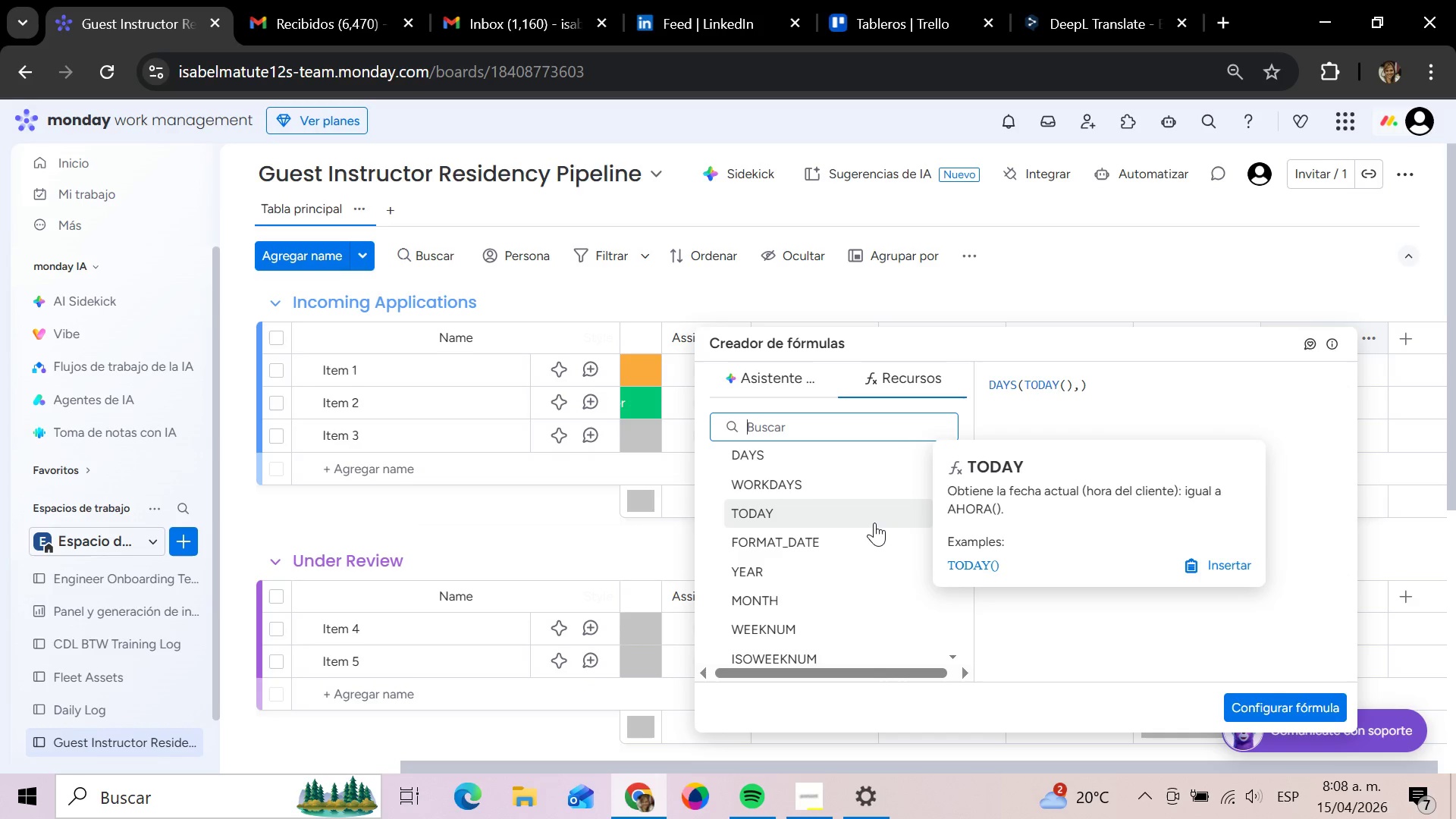 
wait(5.06)
 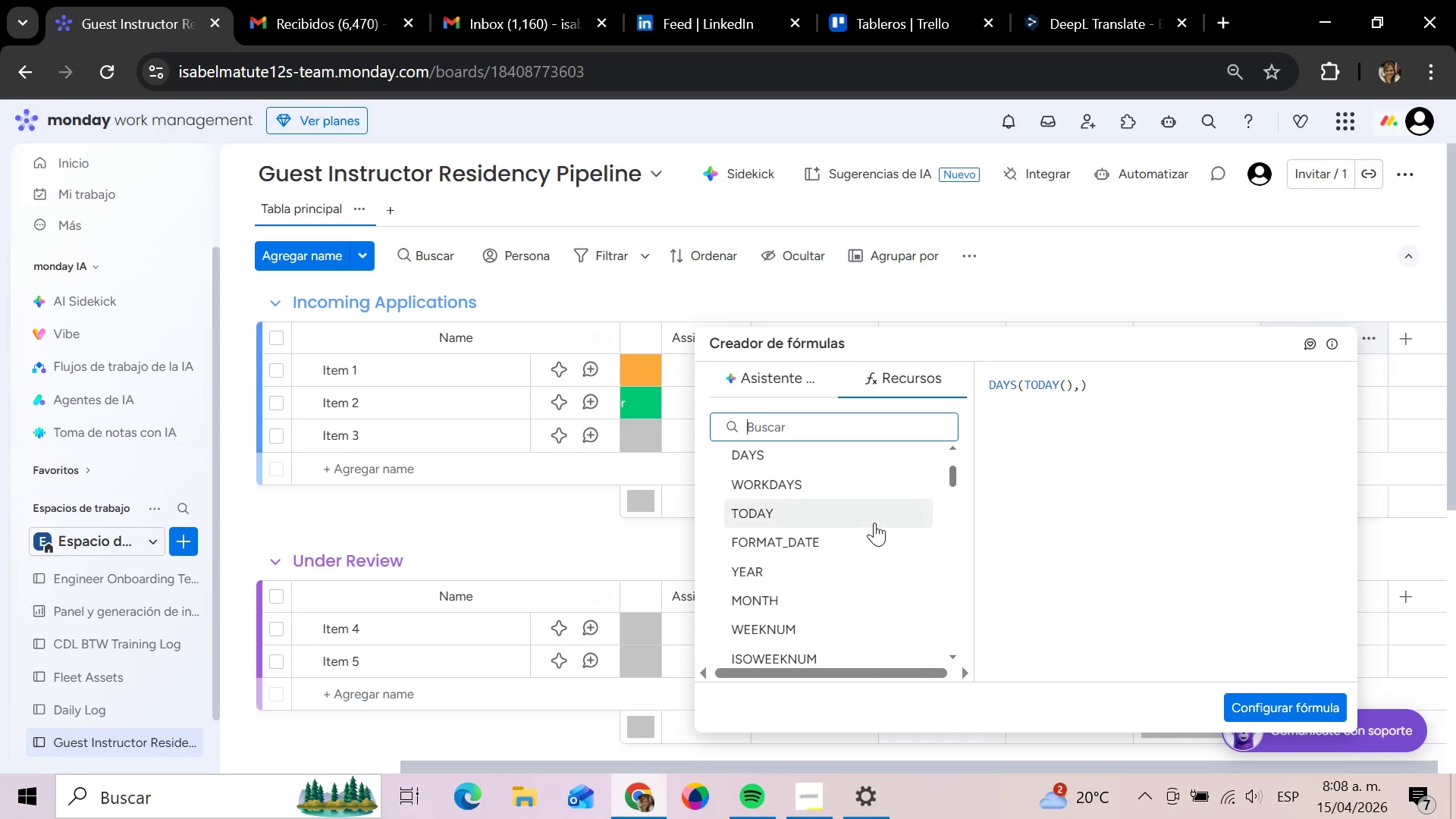 
scroll: coordinate [875, 522], scroll_direction: down, amount: 1.0
 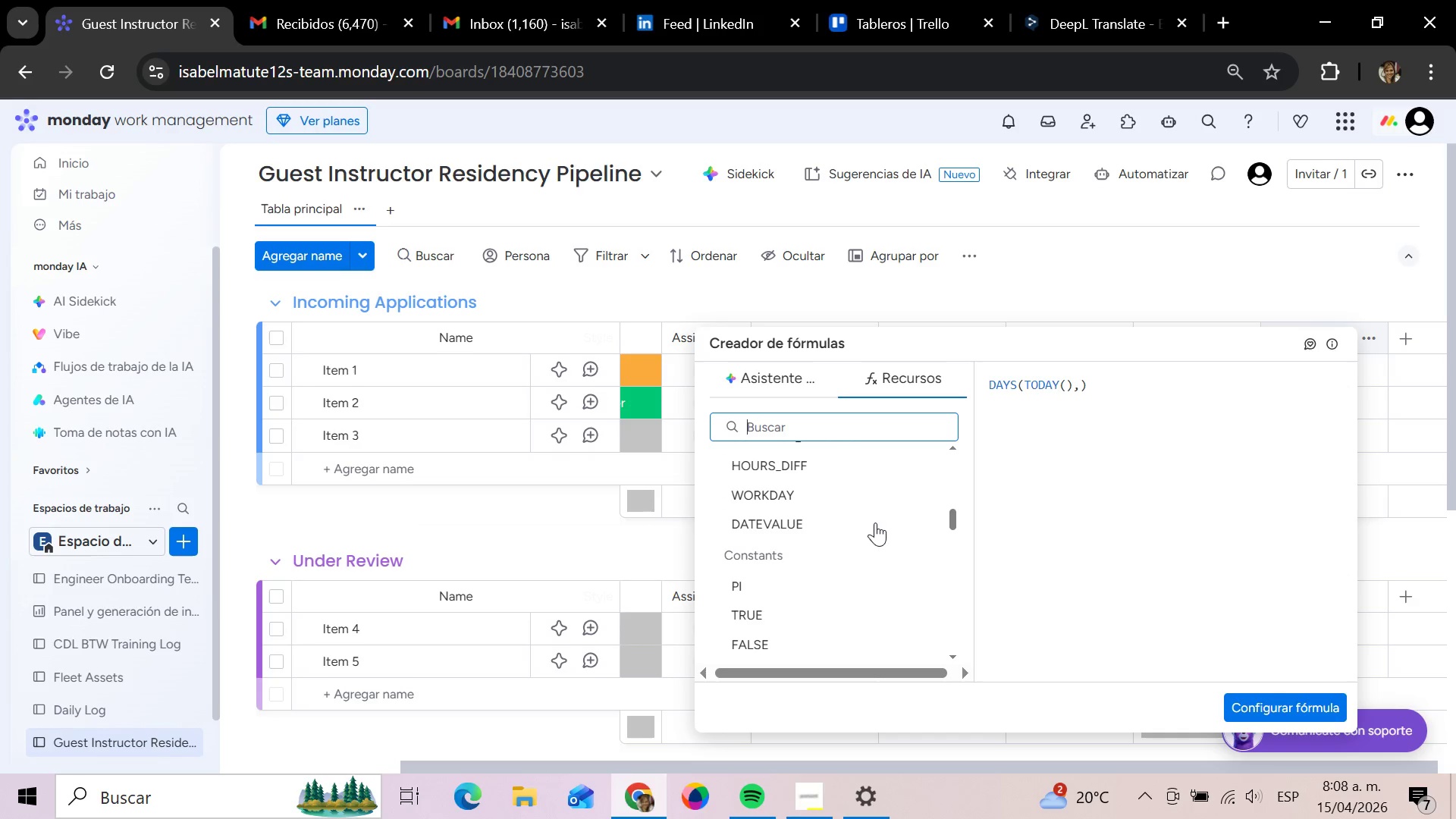 
scroll: coordinate [877, 524], scroll_direction: up, amount: 10.0
 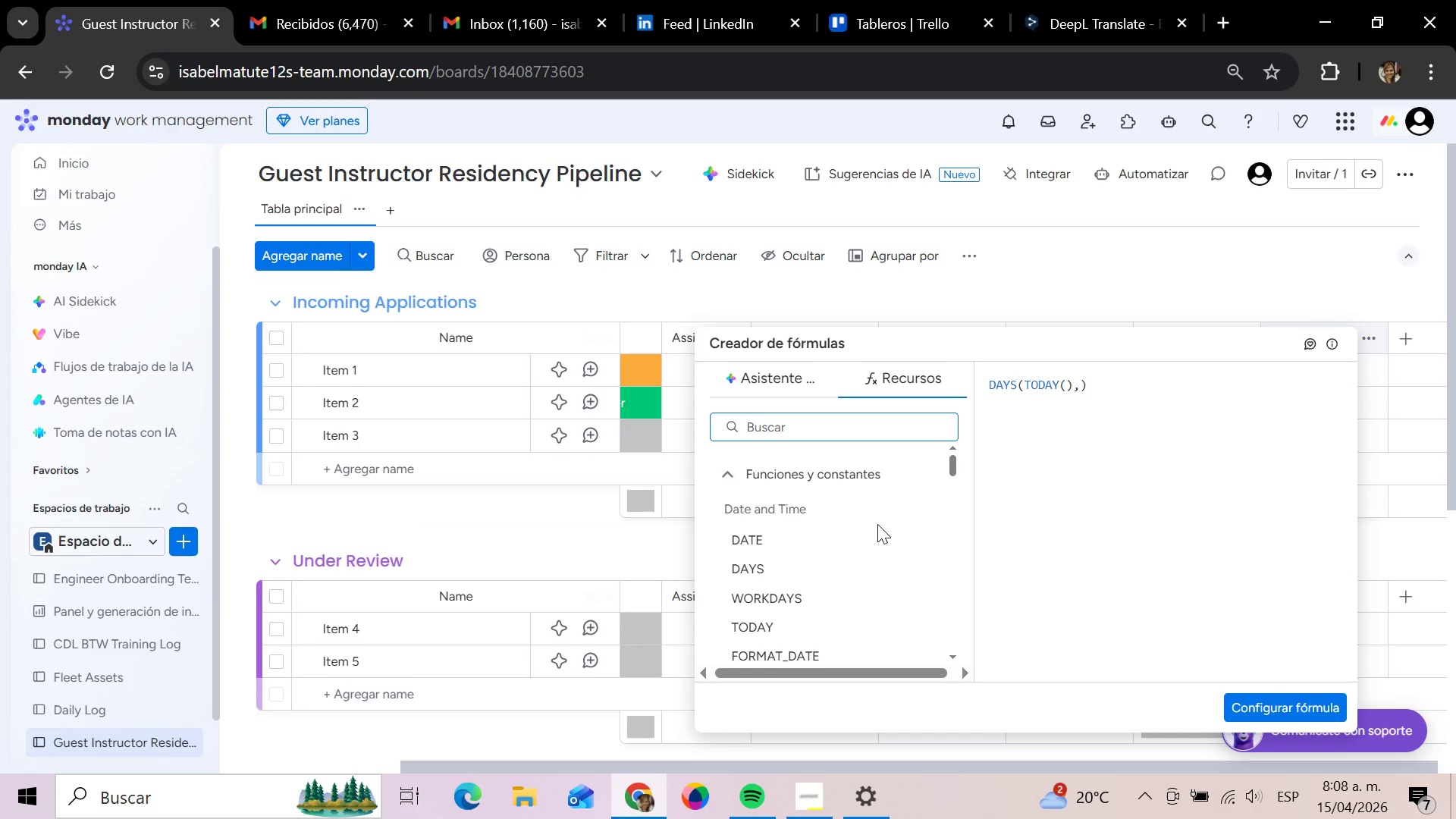 
wait(18.66)
 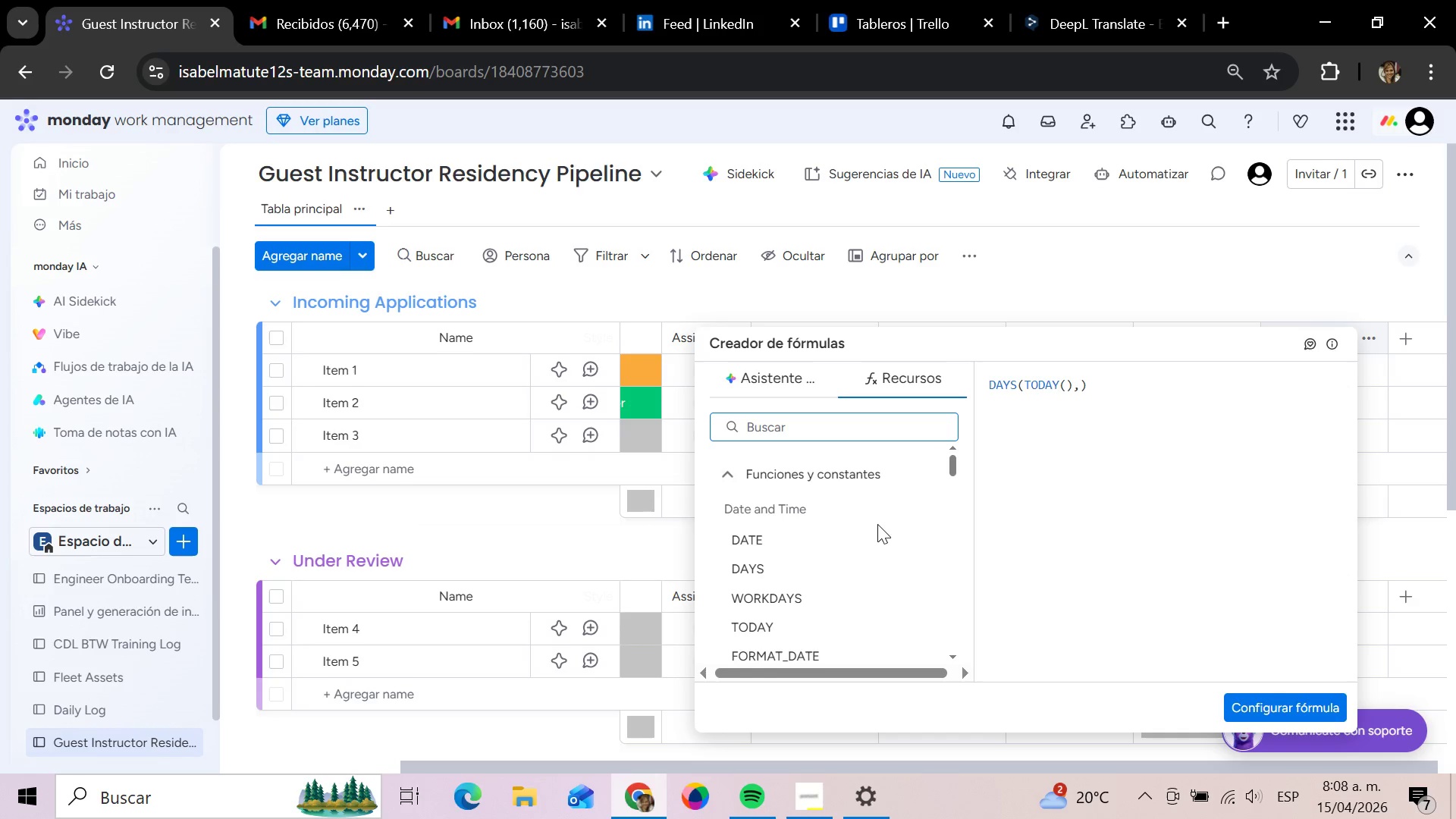 
scroll: coordinate [1436, 278], scroll_direction: up, amount: 4.0
 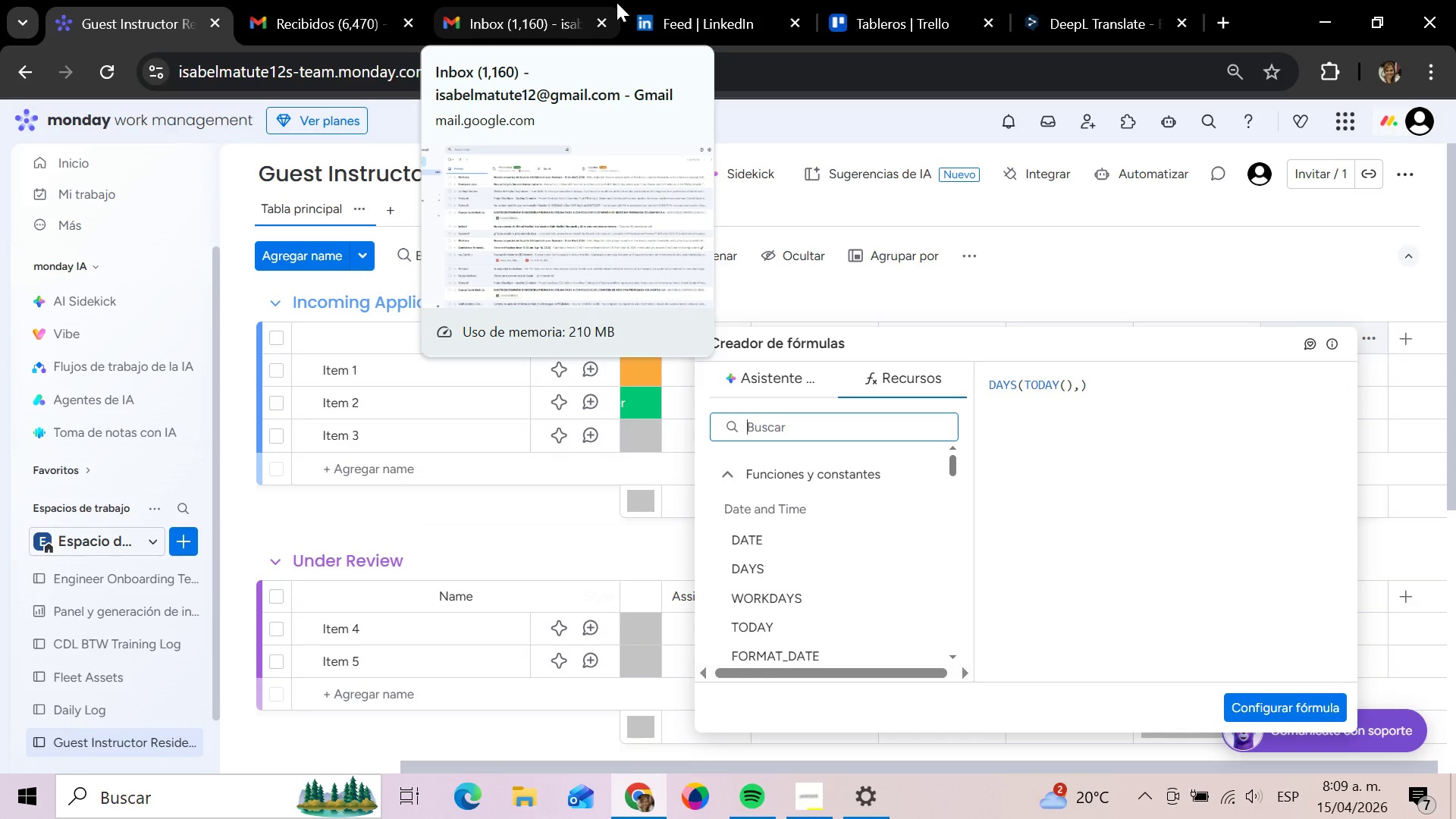 
wait(41.05)
 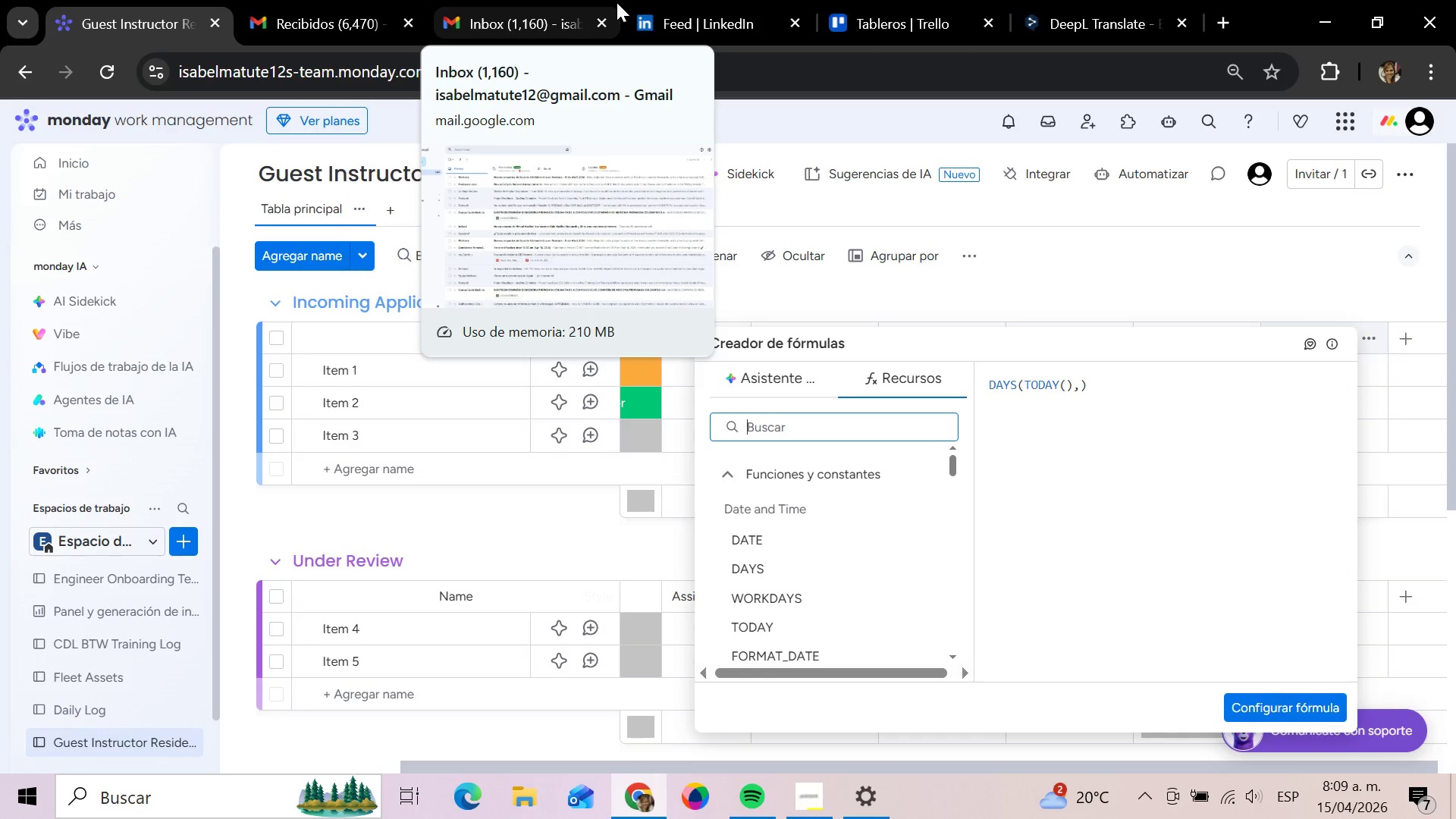 
left_click([1081, 391])
 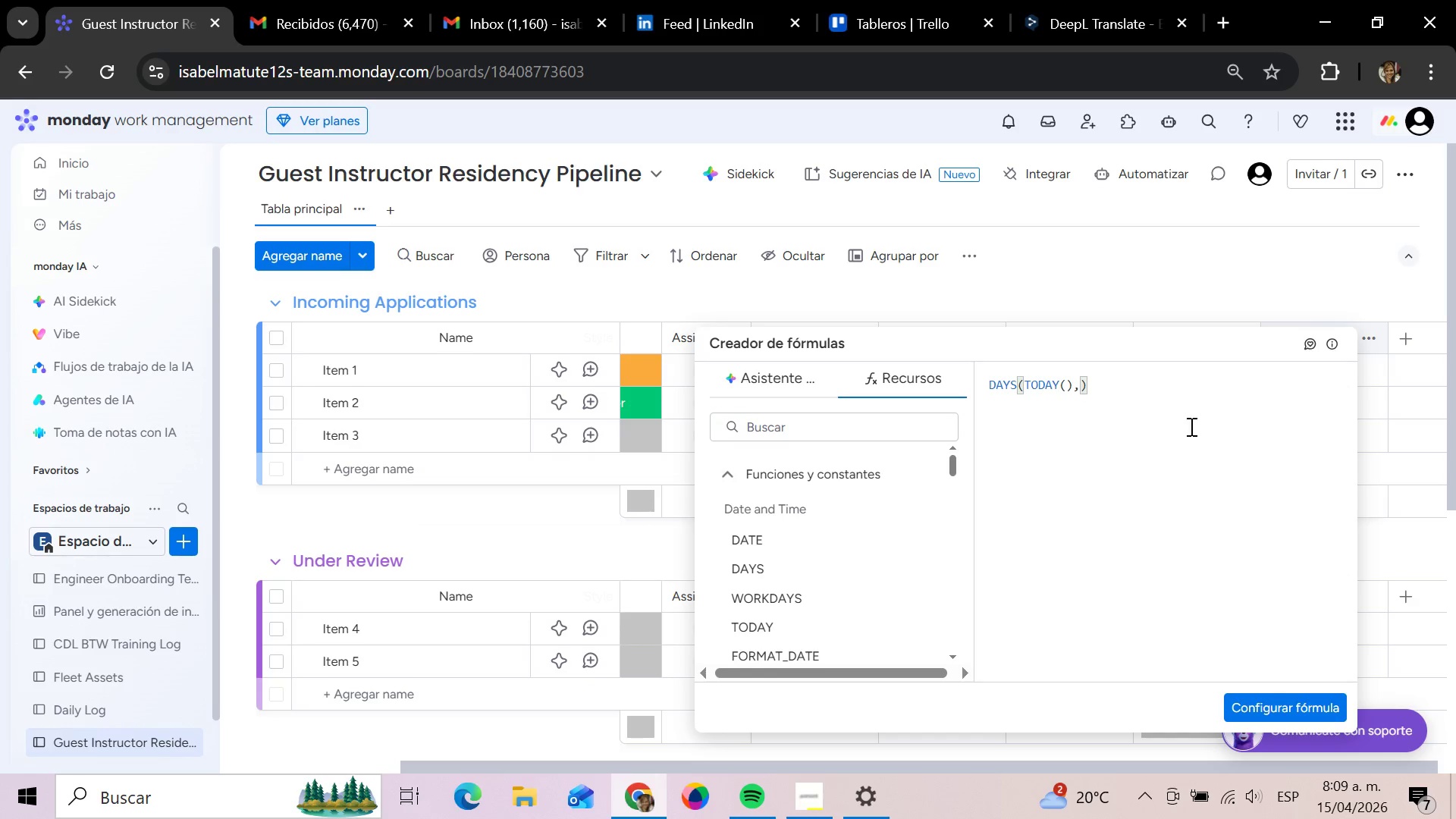 
wait(7.81)
 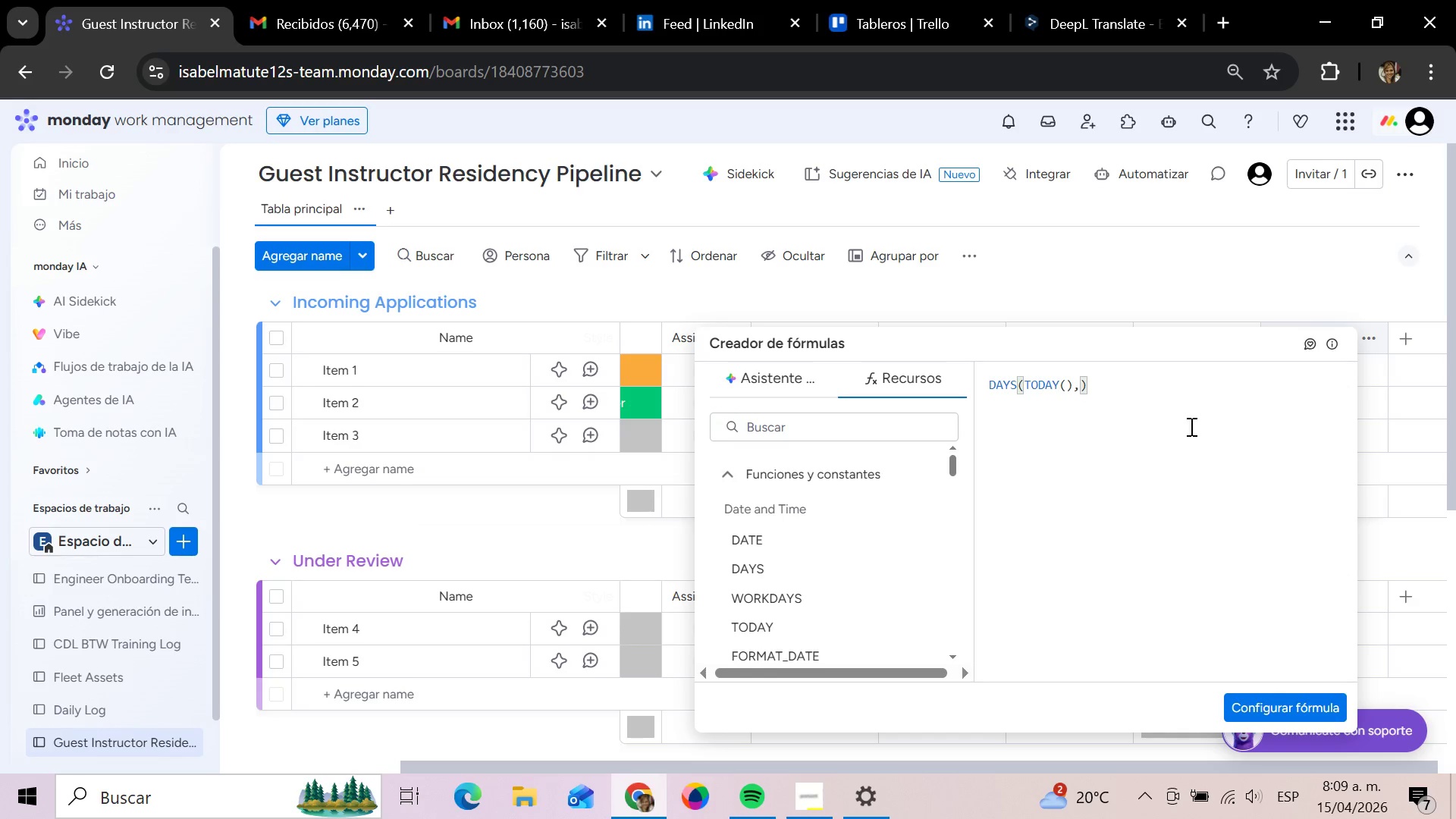 
type(LAST )
key(Backspace)
 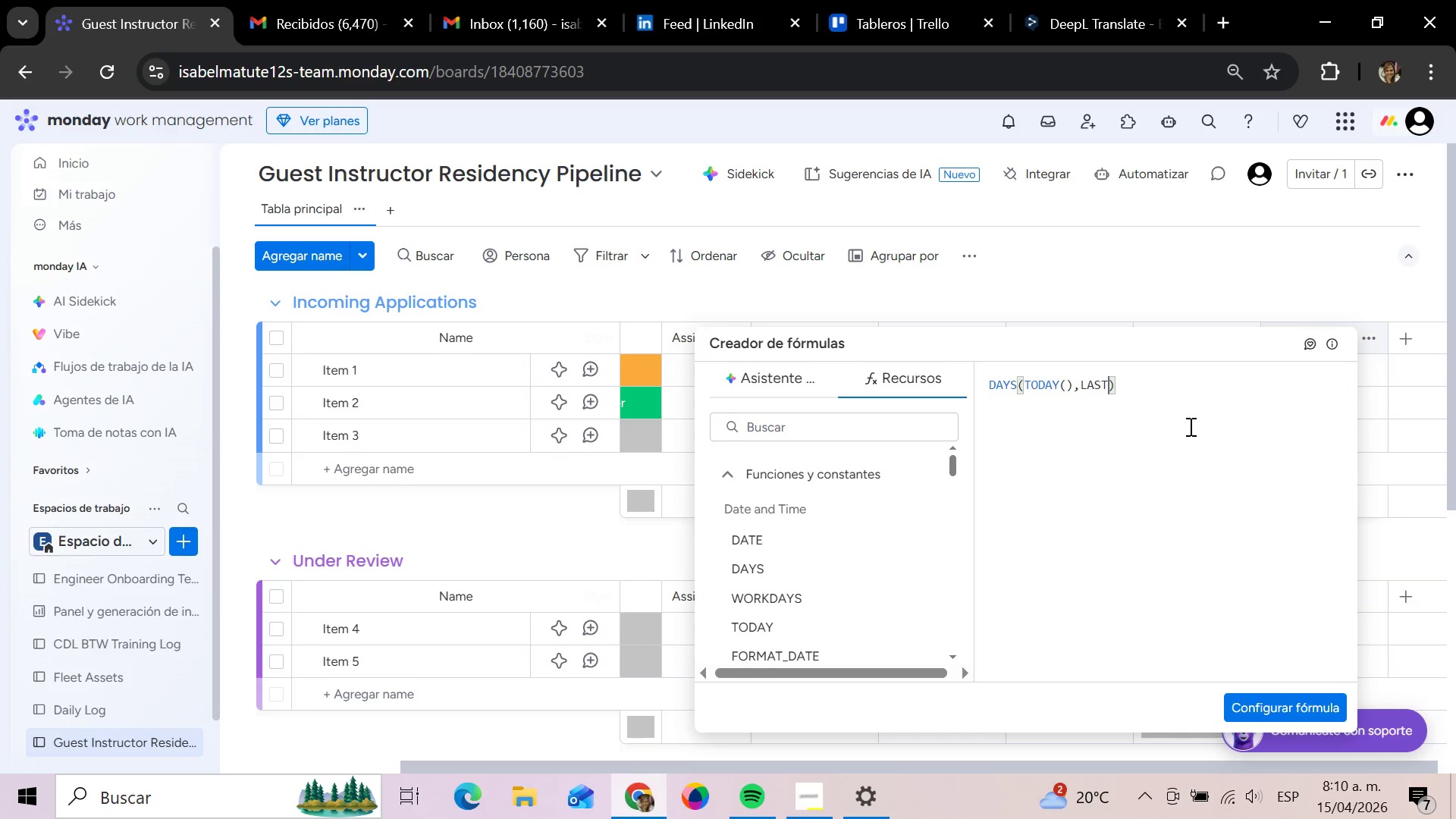 
wait(33.11)
 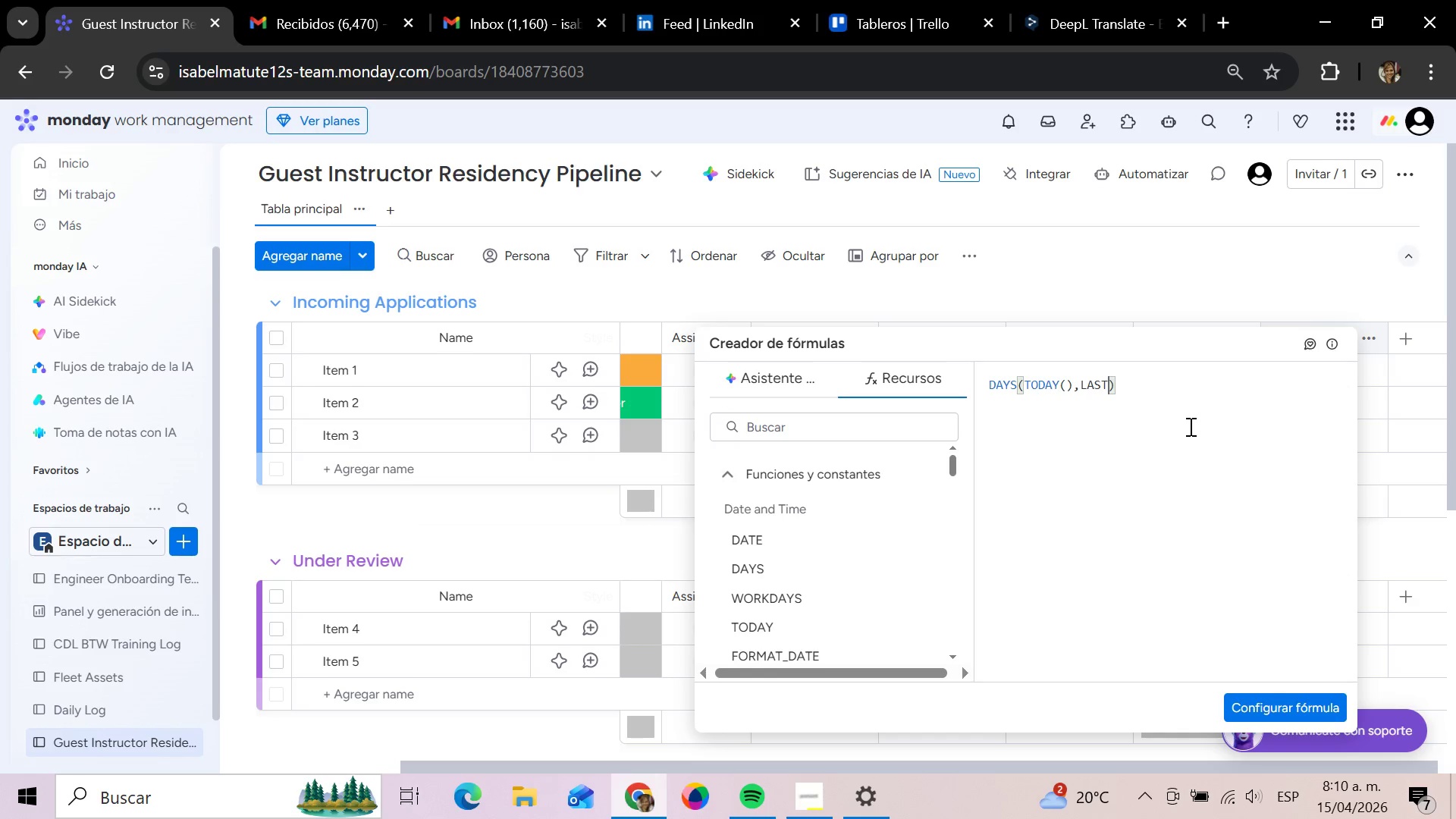 
key(Backspace)
 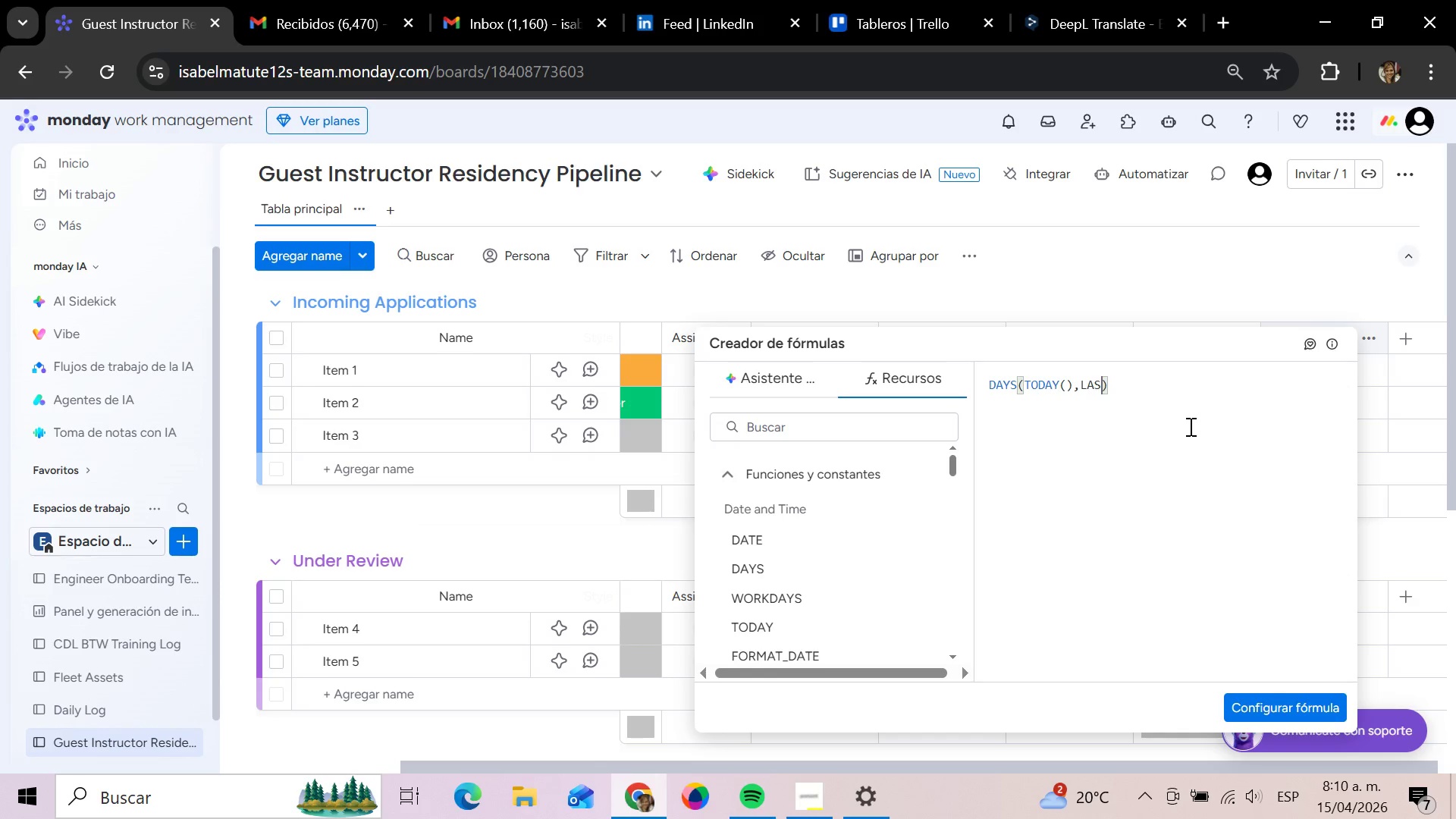 
key(Backspace)
 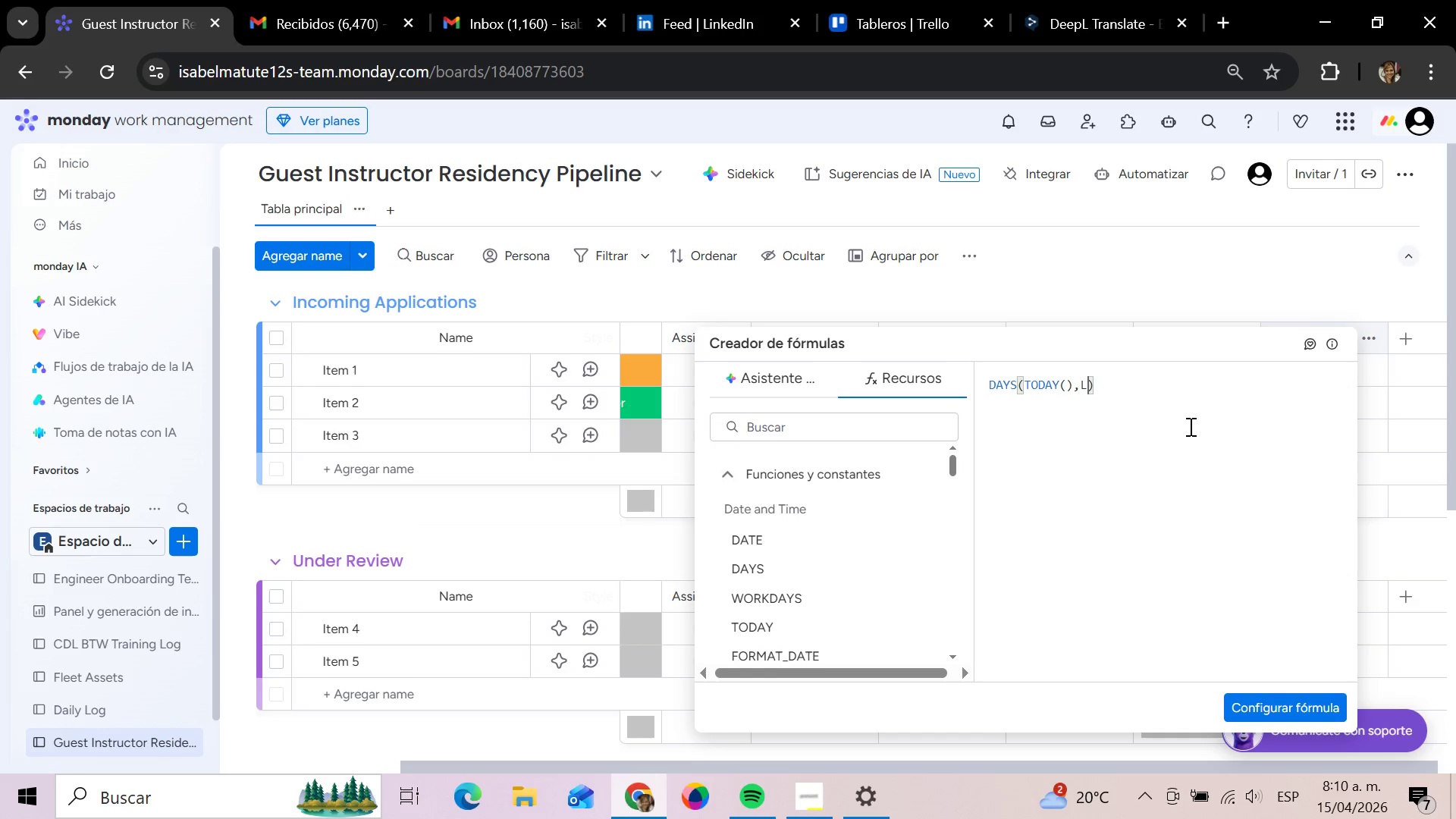 
key(Backspace)
 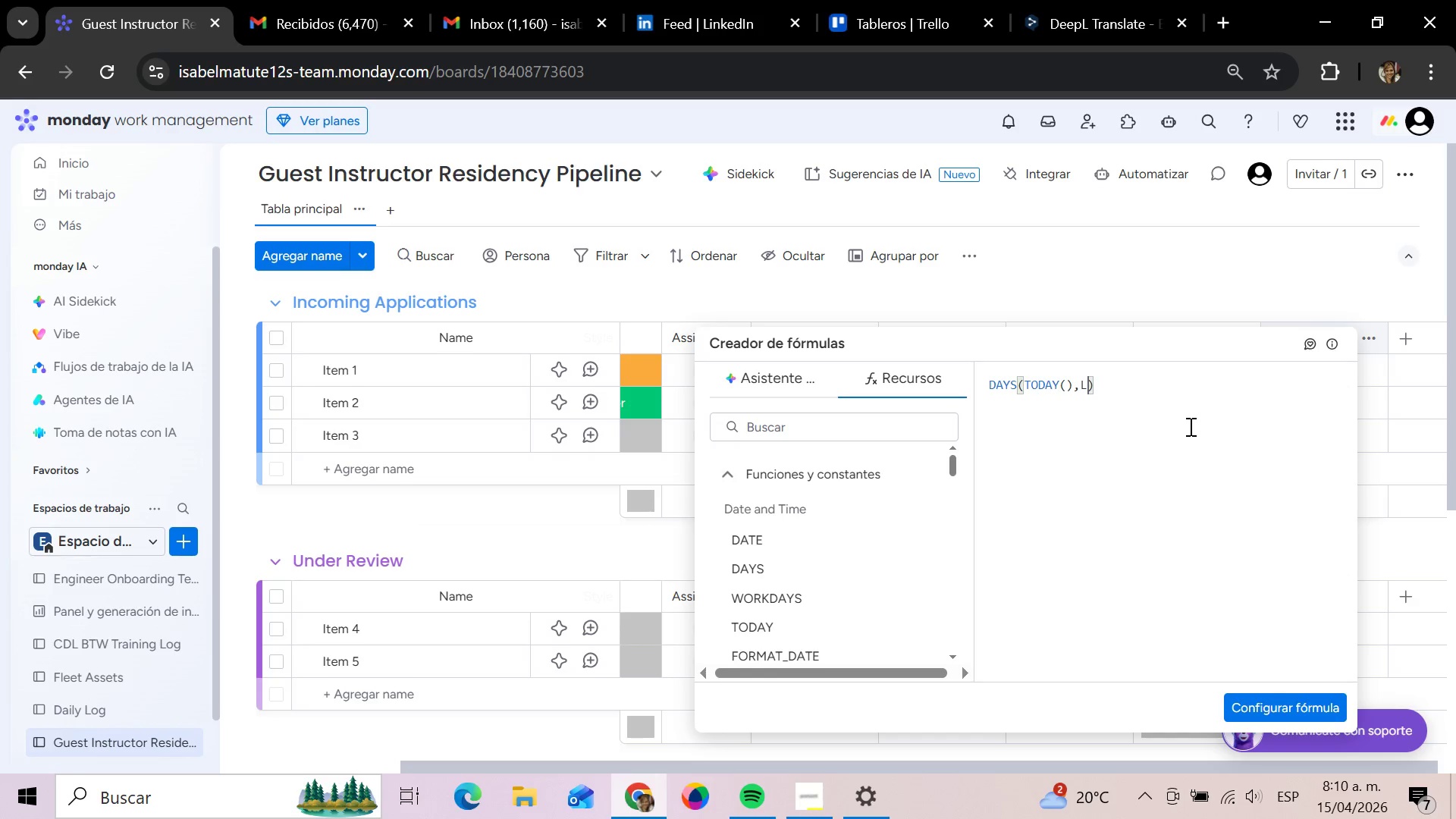 
key(Backspace)
 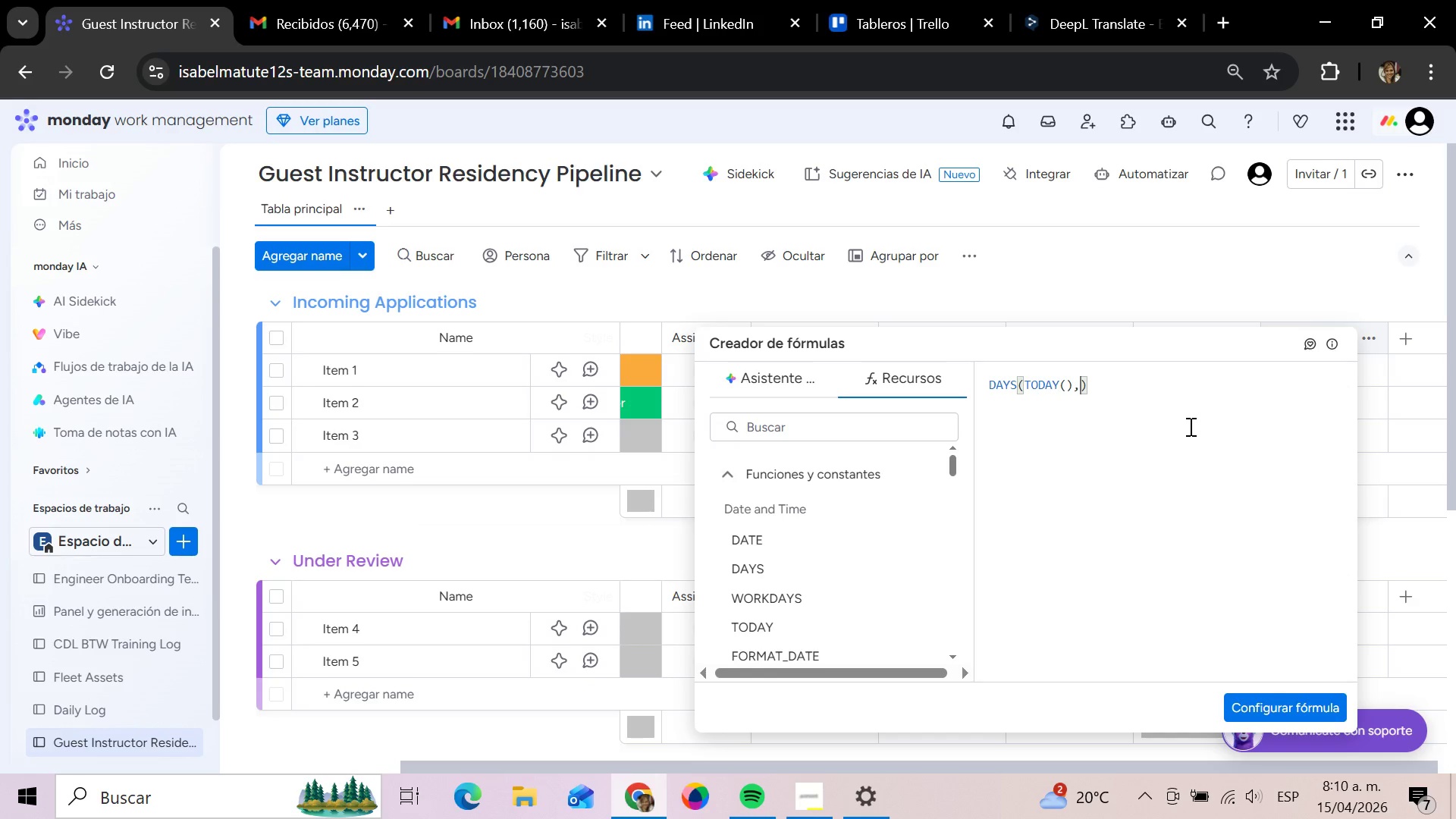 
wait(8.94)
 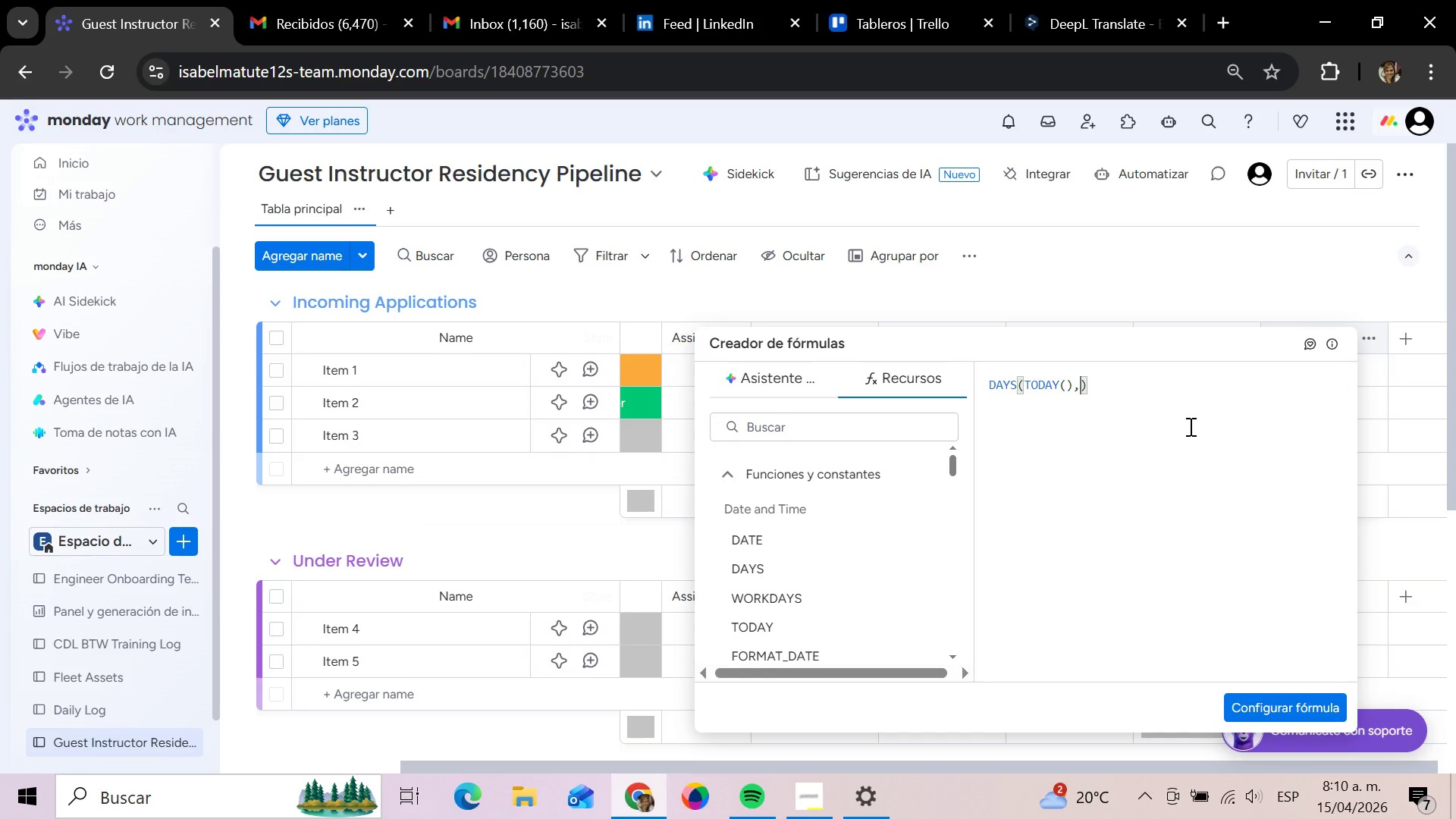 
key(Backspace)
 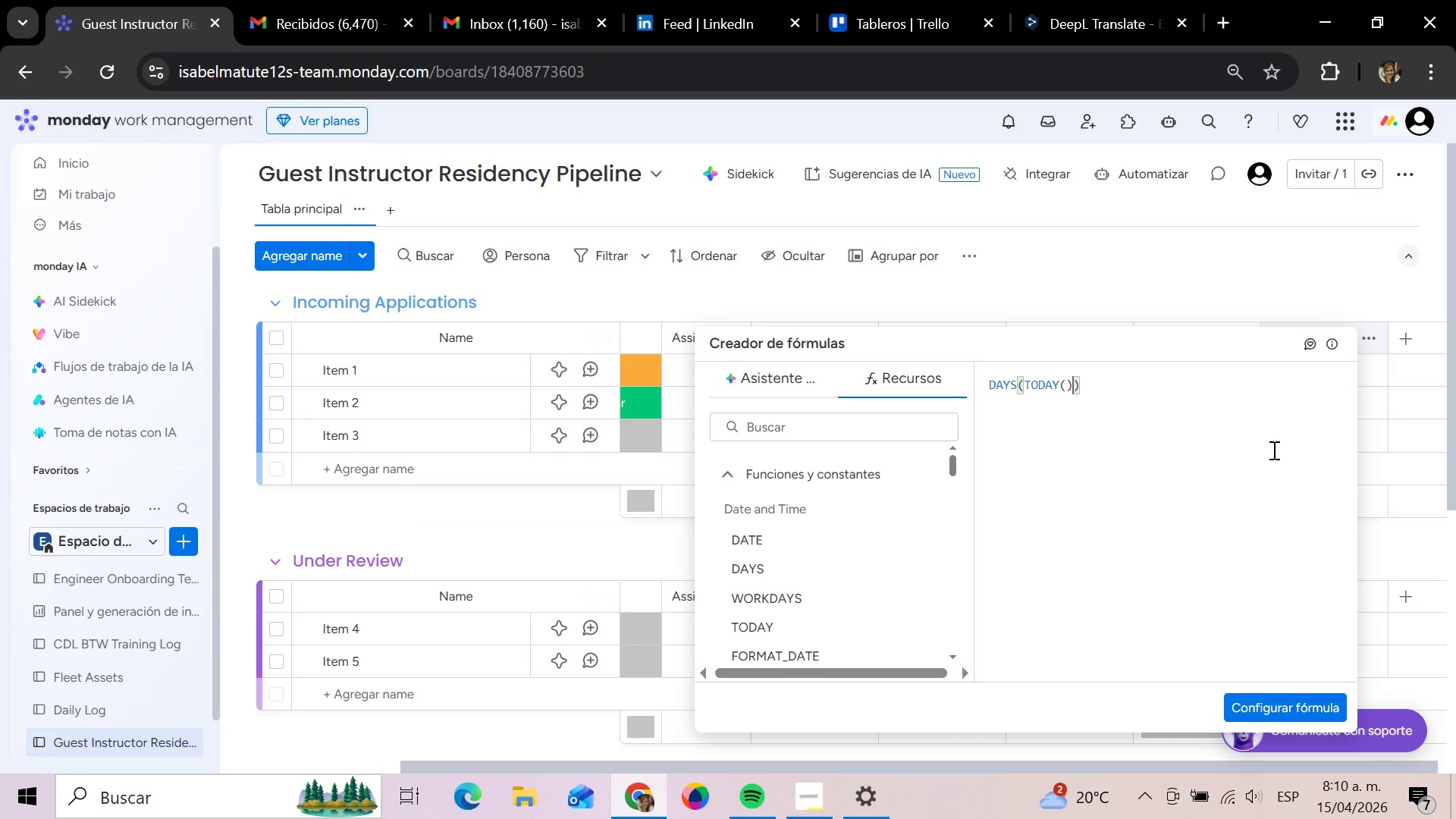 
key(Comma)
 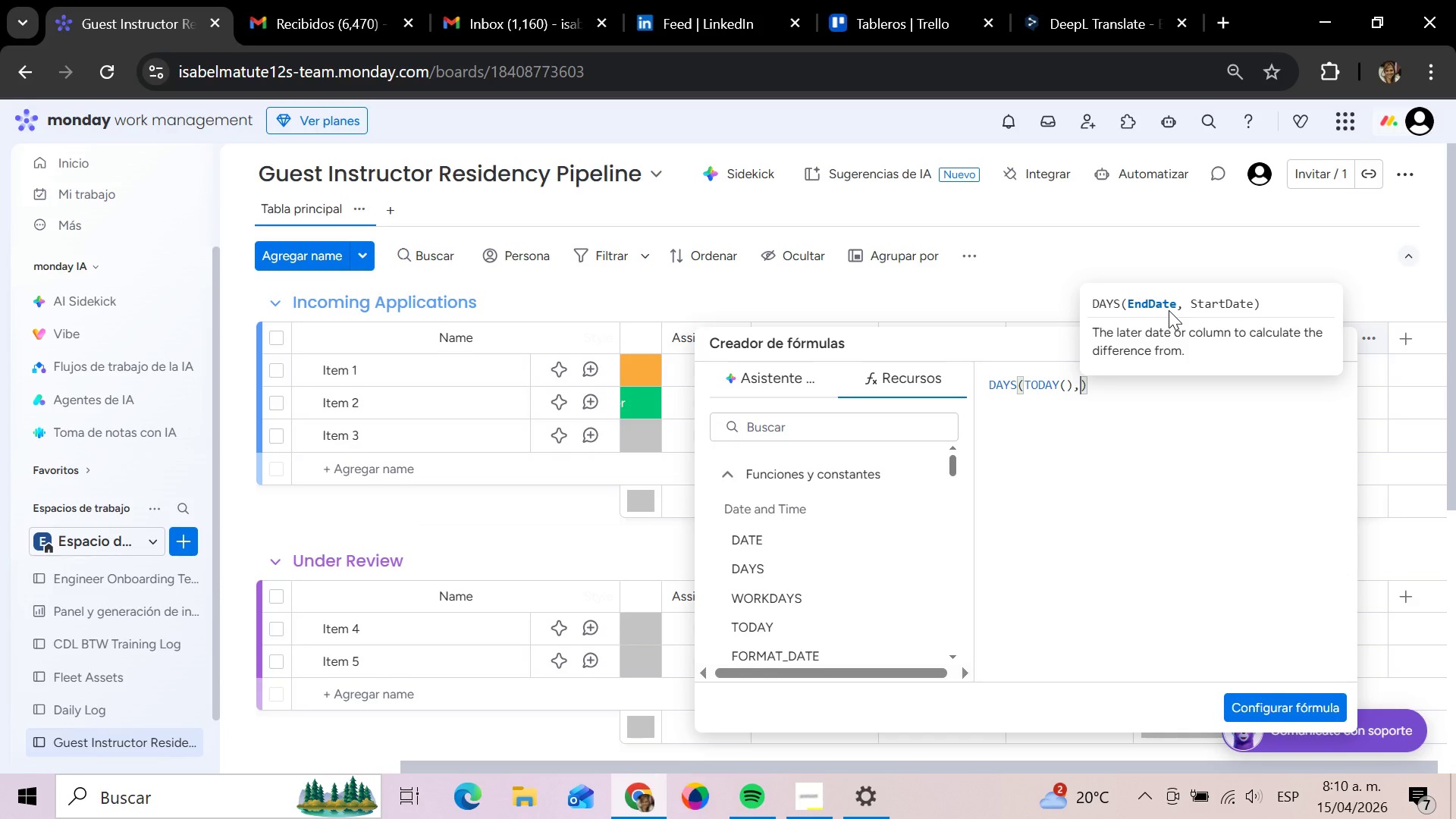 
wait(14.11)
 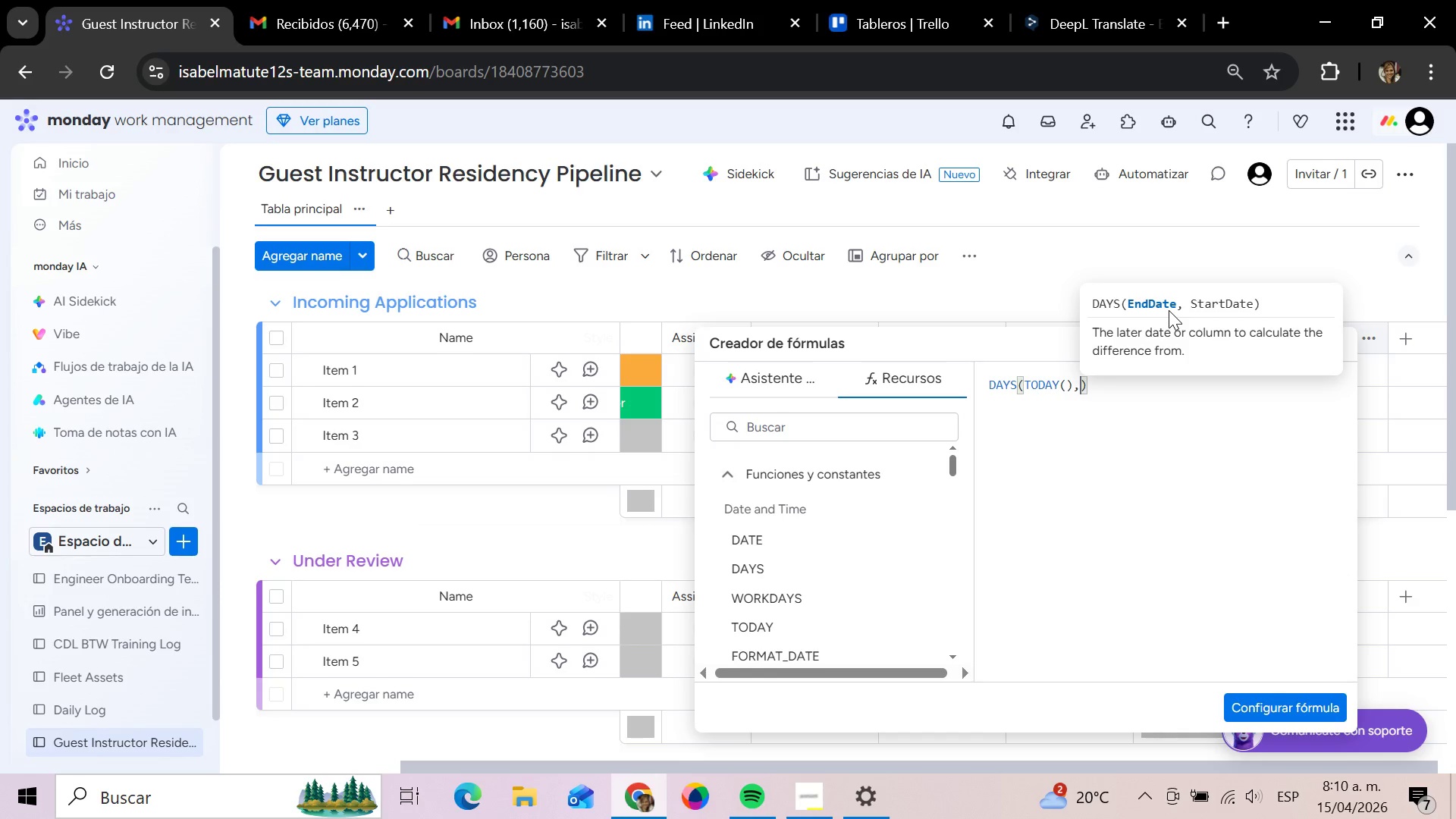 
left_click([1166, 303])
 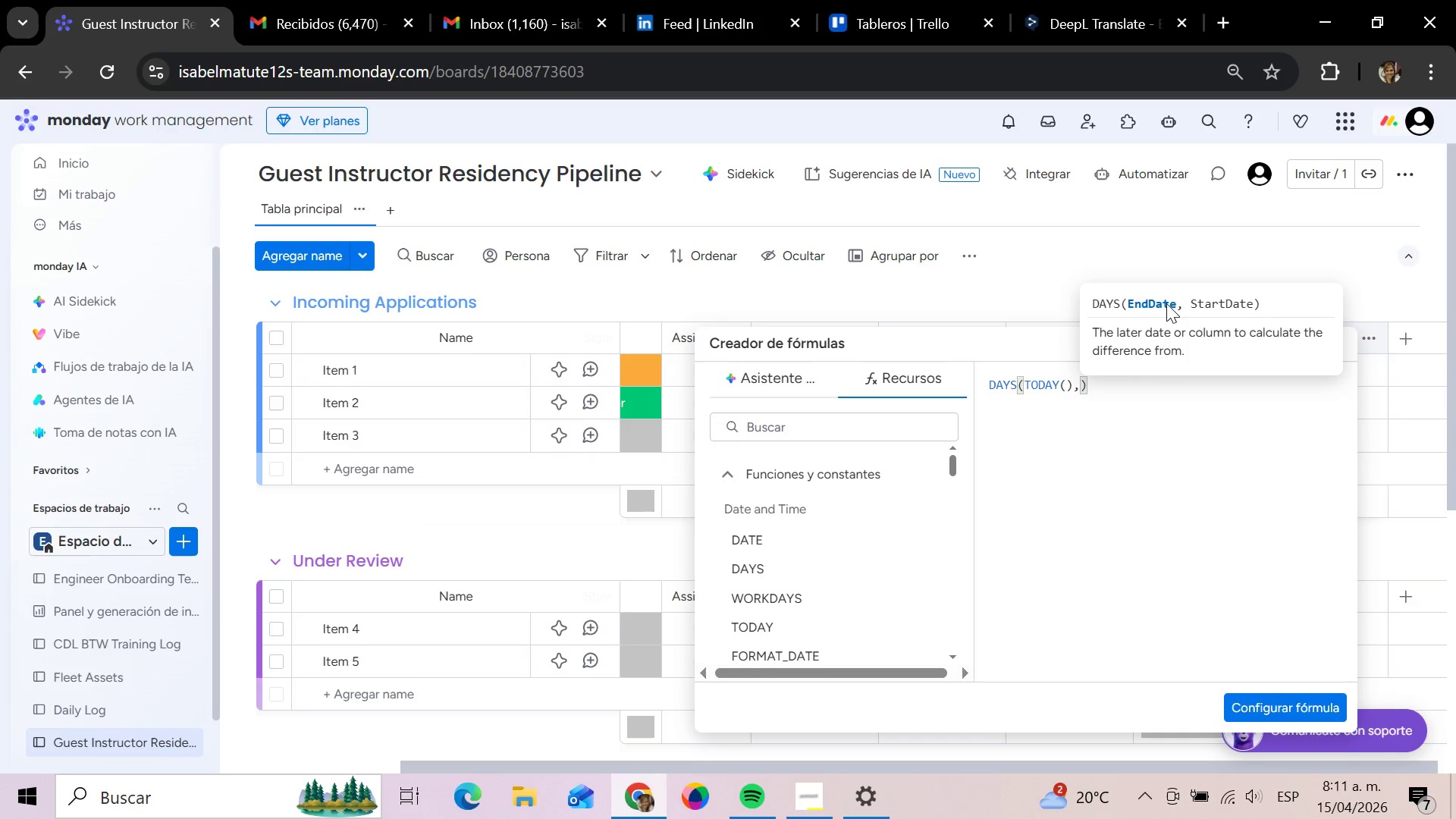 
wait(10.16)
 